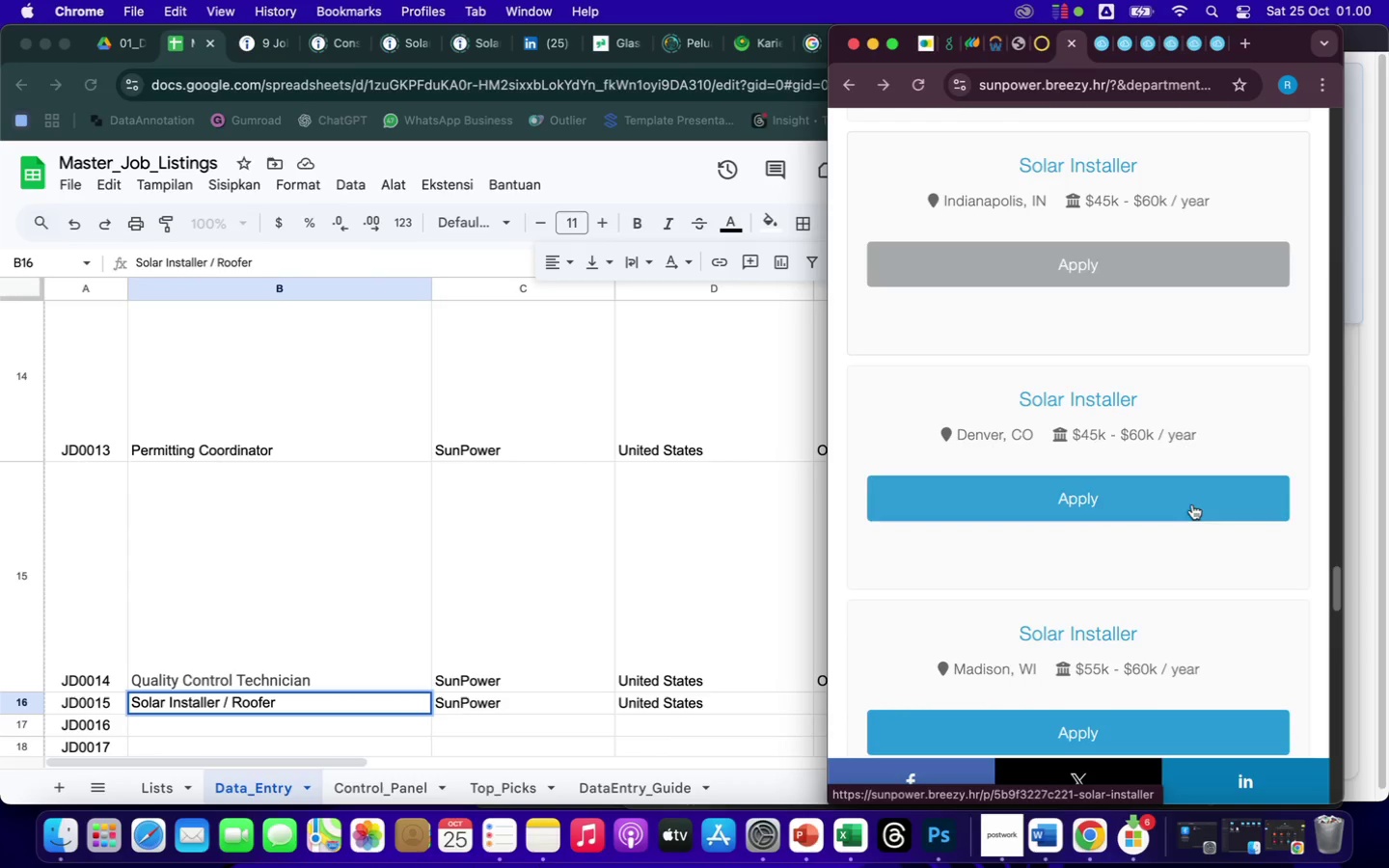 
left_click([301, 722])
 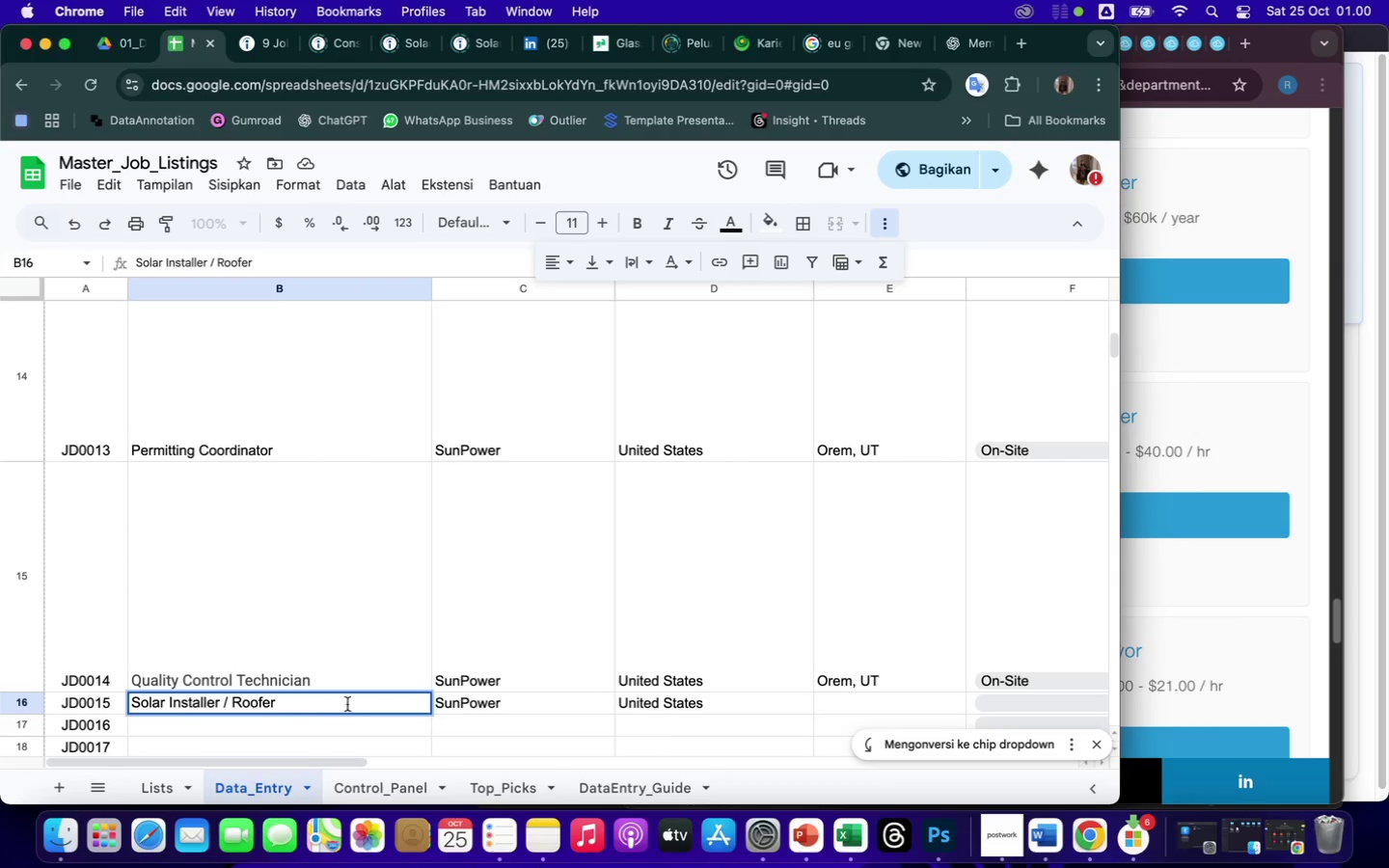 
scroll: coordinate [355, 704], scroll_direction: down, amount: 28.0
 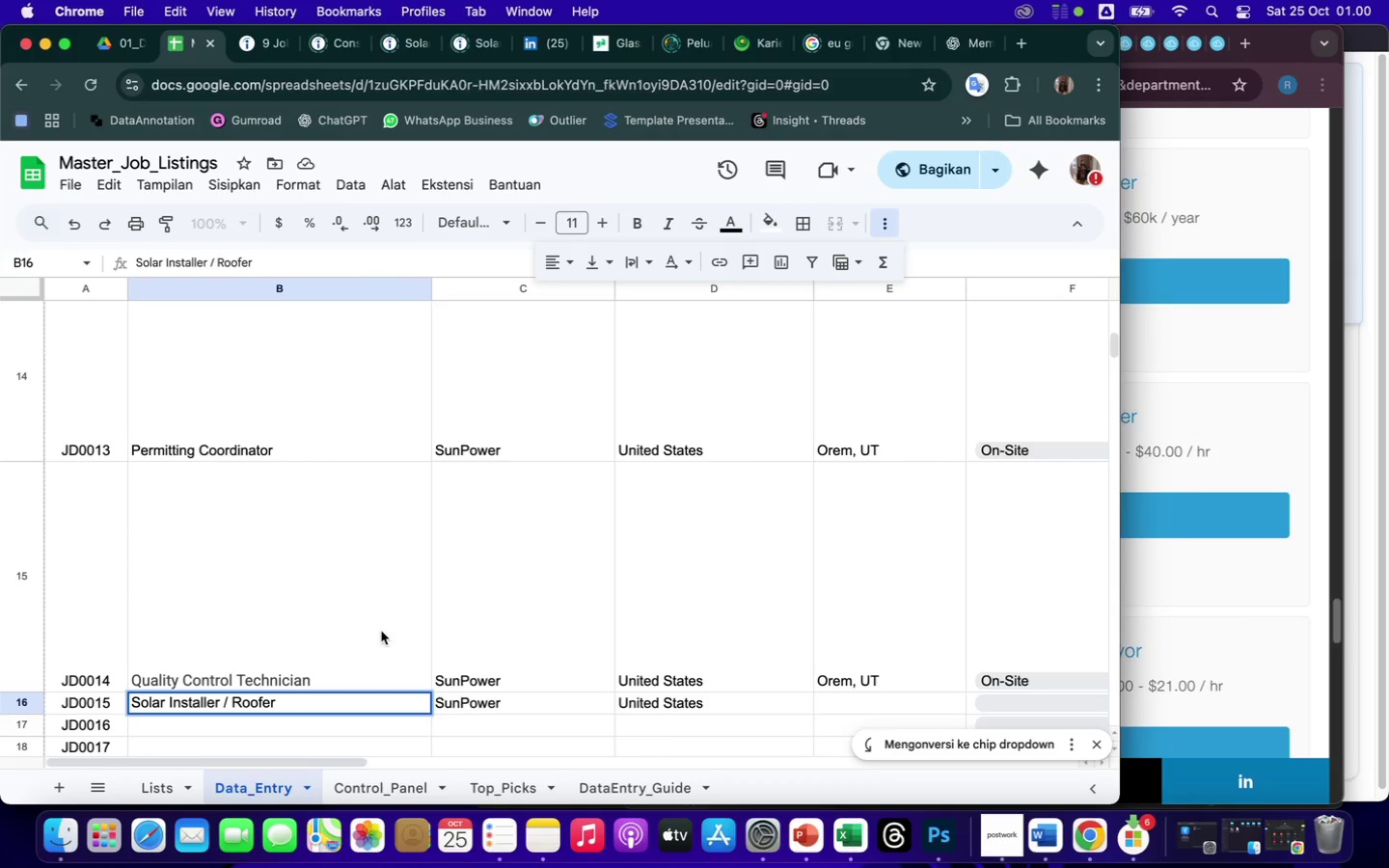 
left_click([384, 628])
 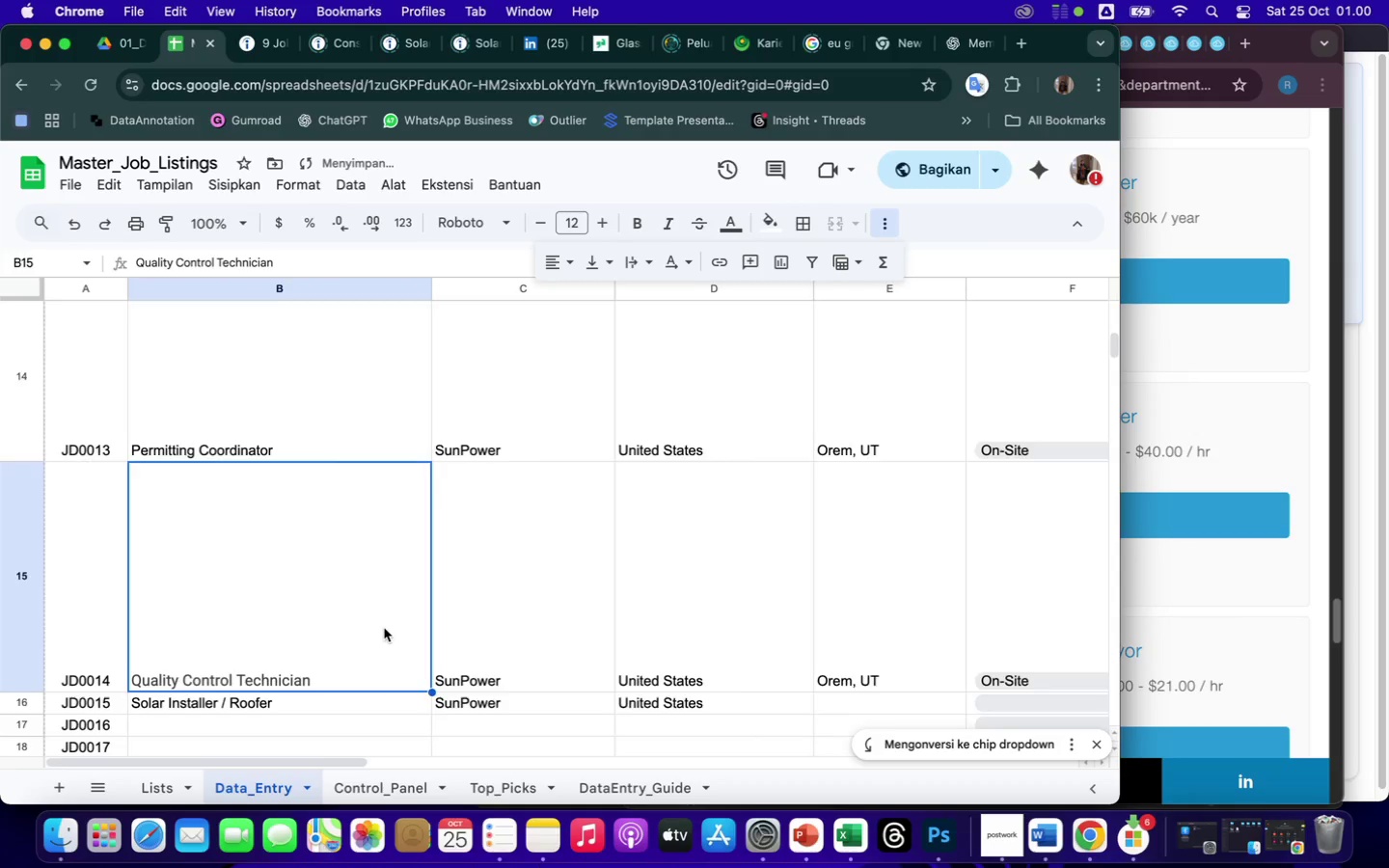 
scroll: coordinate [384, 628], scroll_direction: down, amount: 21.0
 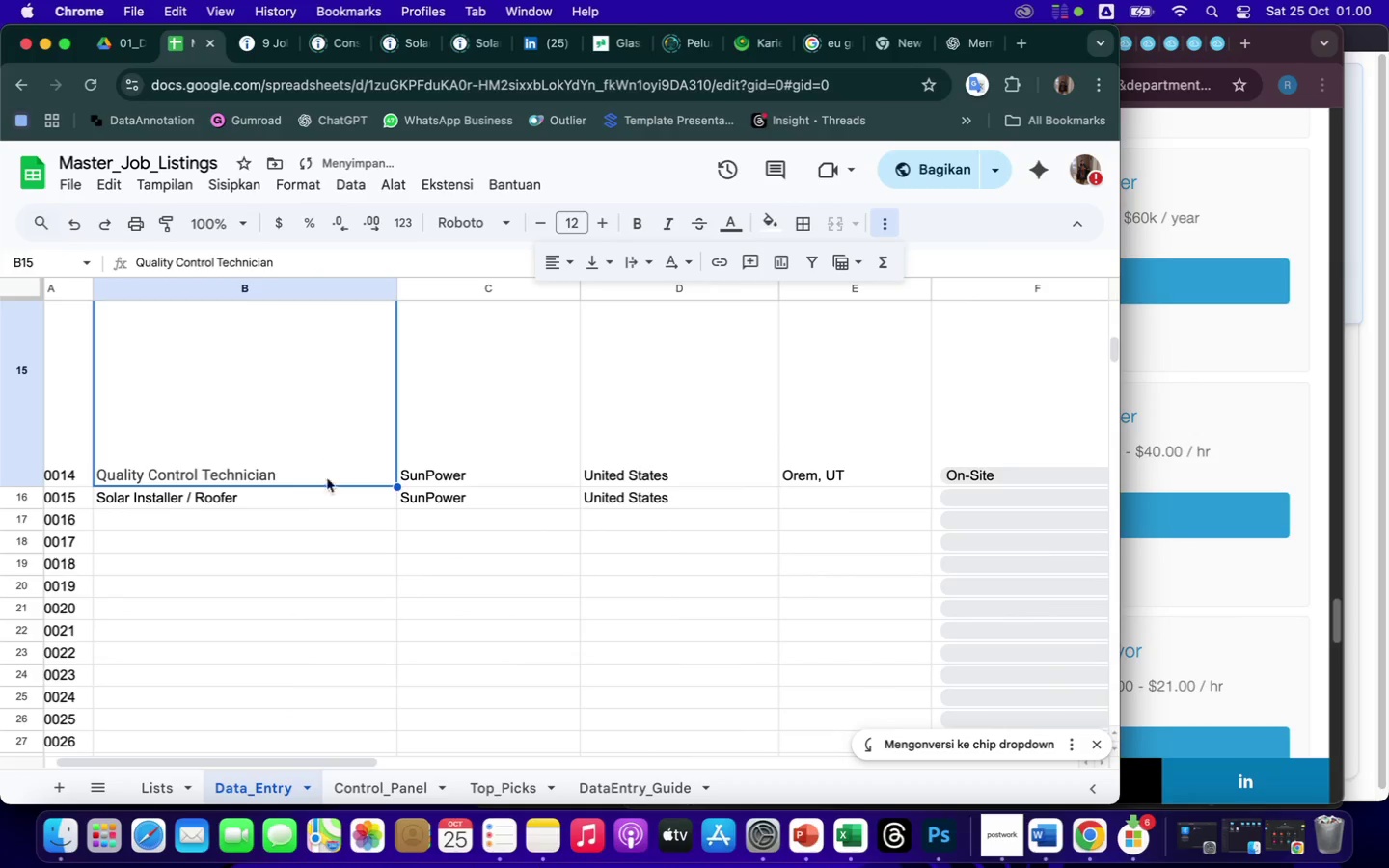 
left_click([317, 498])
 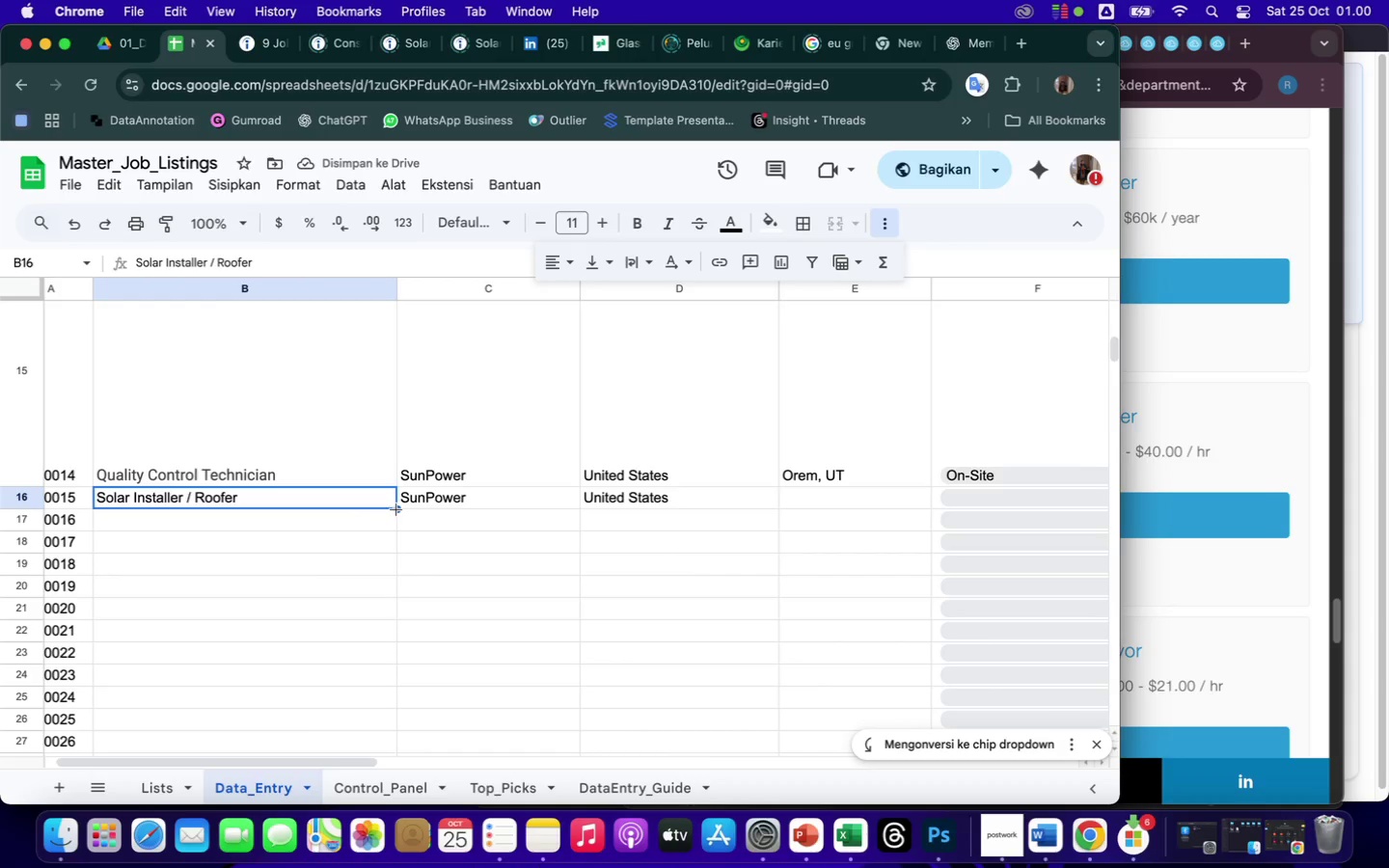 
left_click_drag(start_coordinate=[395, 509], to_coordinate=[398, 710])
 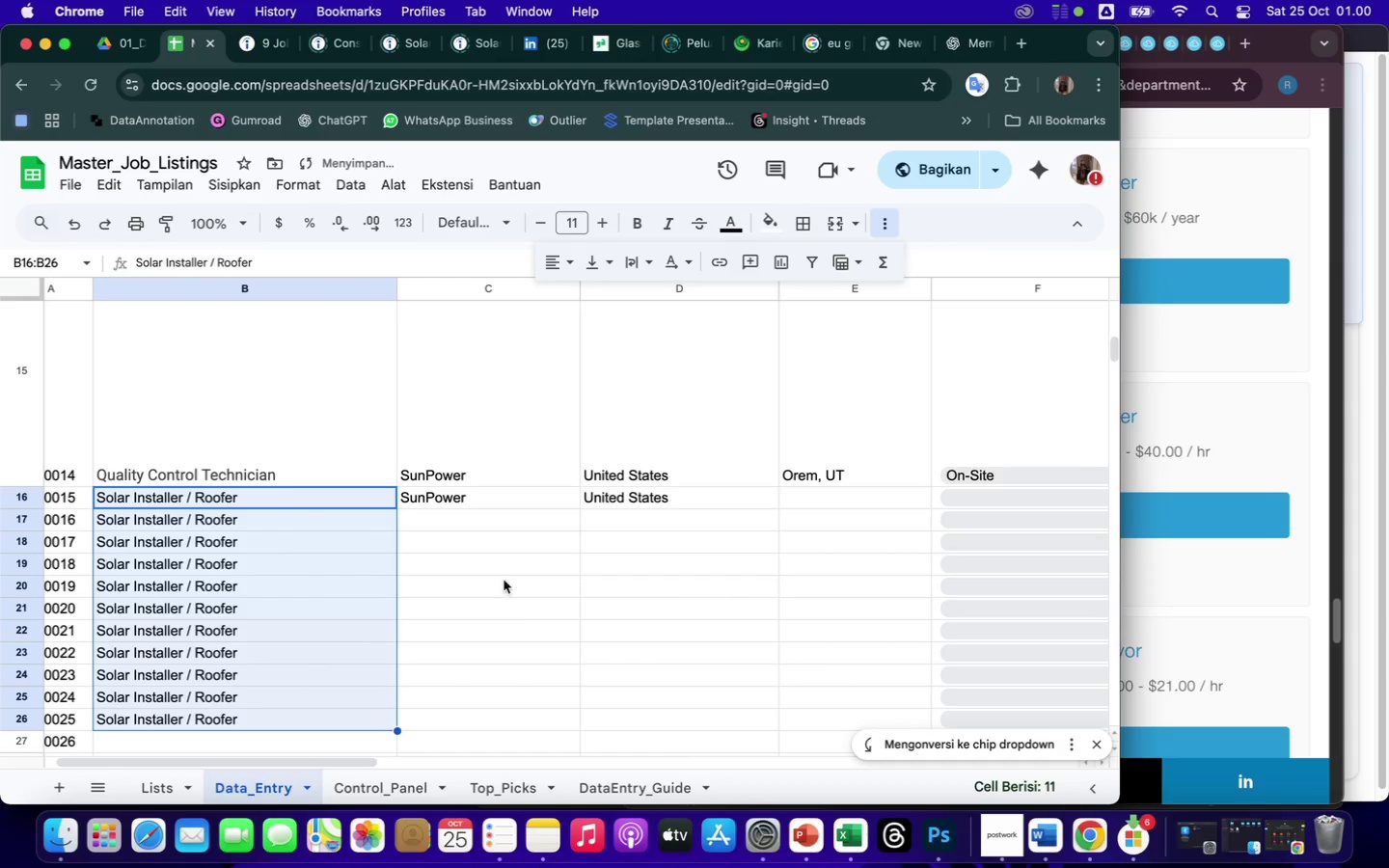 
left_click([477, 518])
 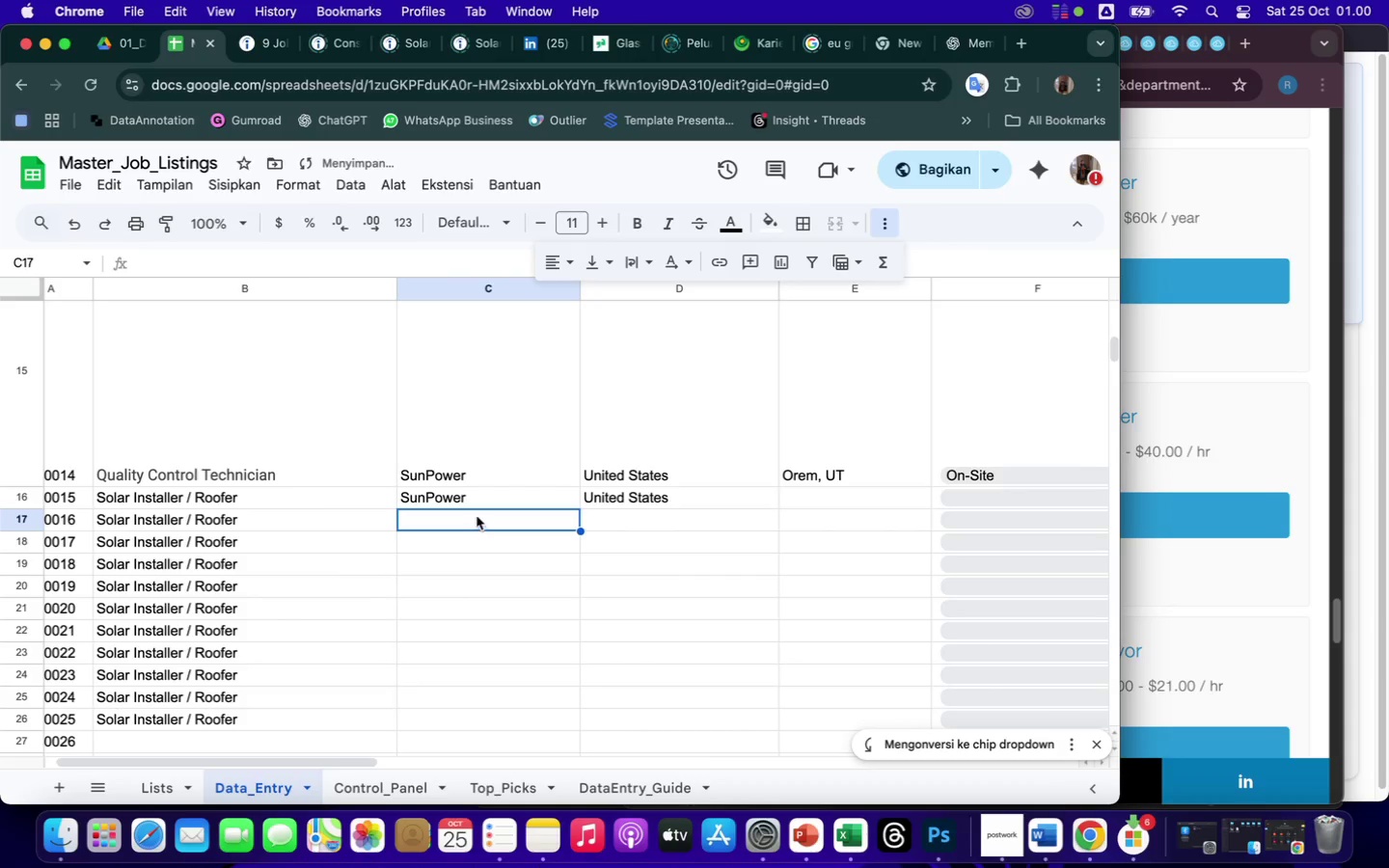 
left_click([469, 495])
 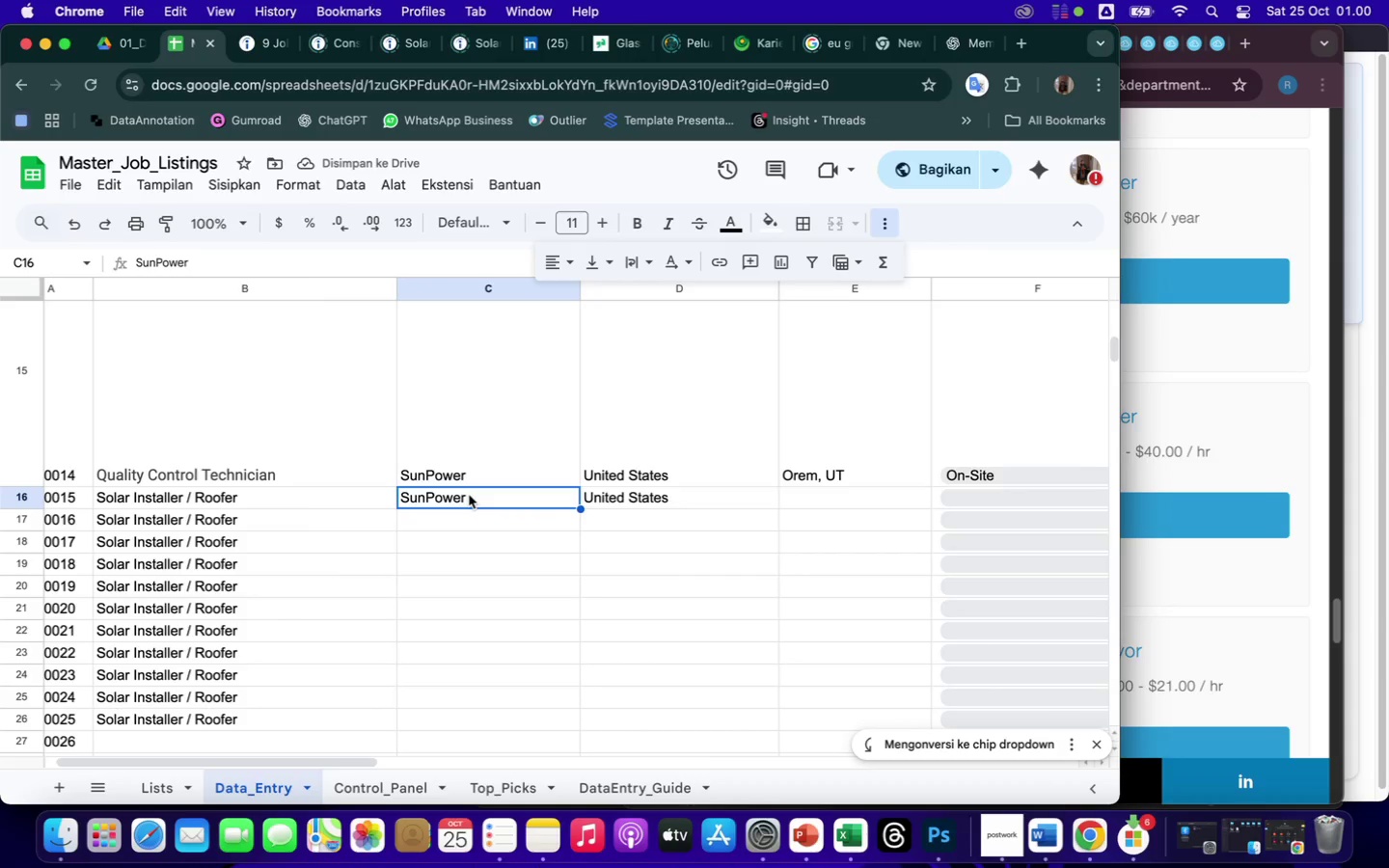 
key(Control+C)
 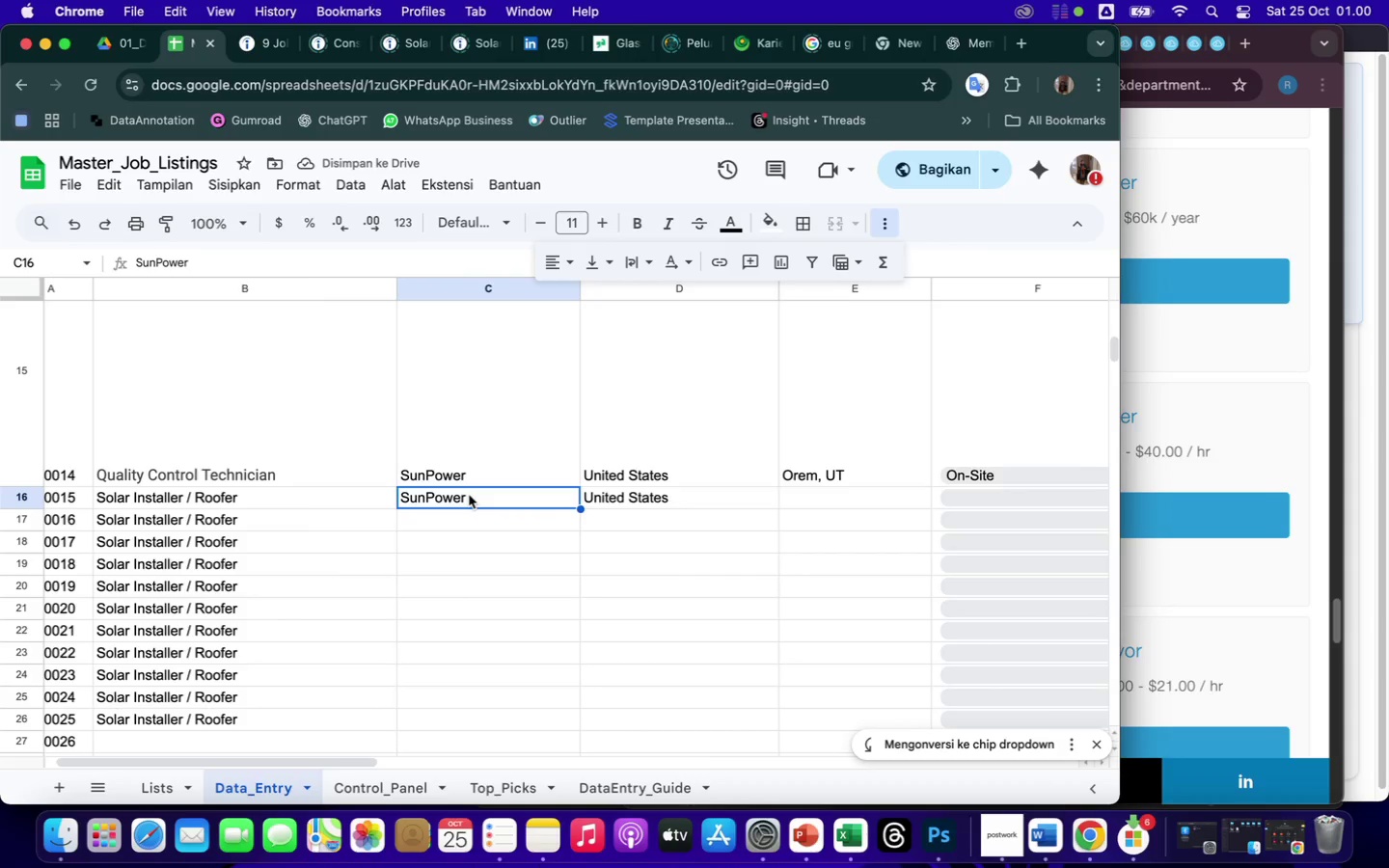 
left_click_drag(start_coordinate=[471, 522], to_coordinate=[474, 713])
 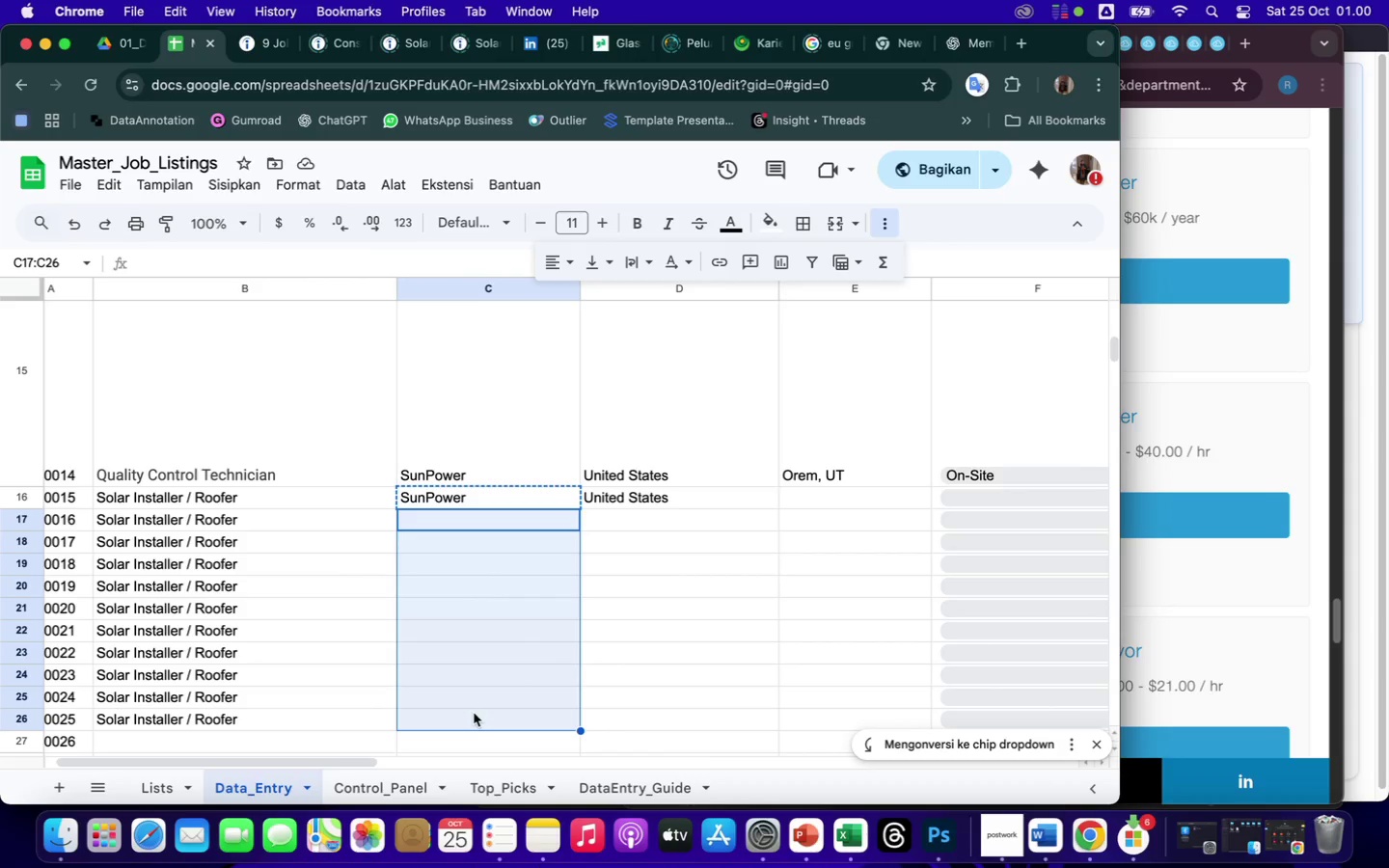 
key(Control+ControlLeft)
 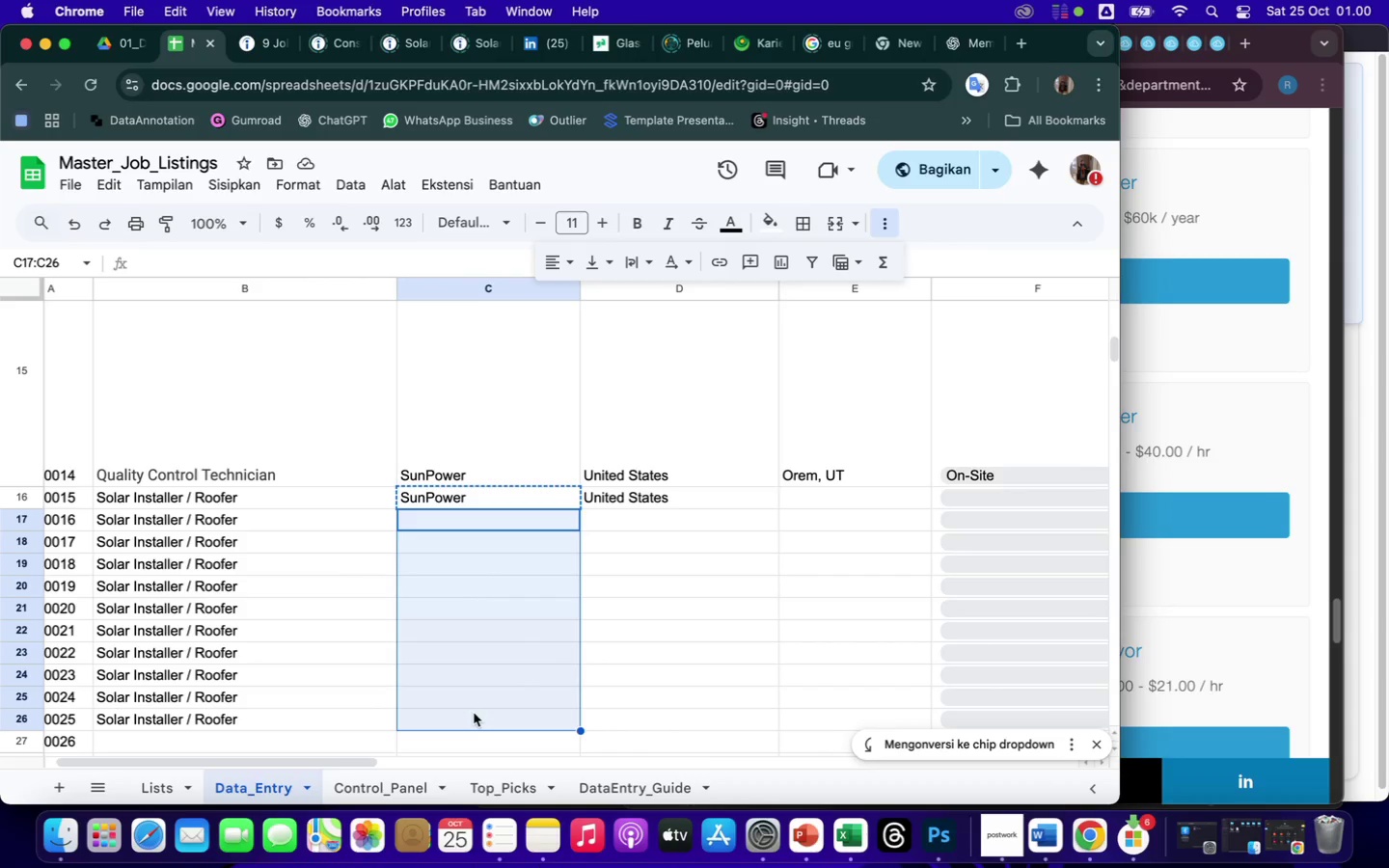 
key(Control+V)
 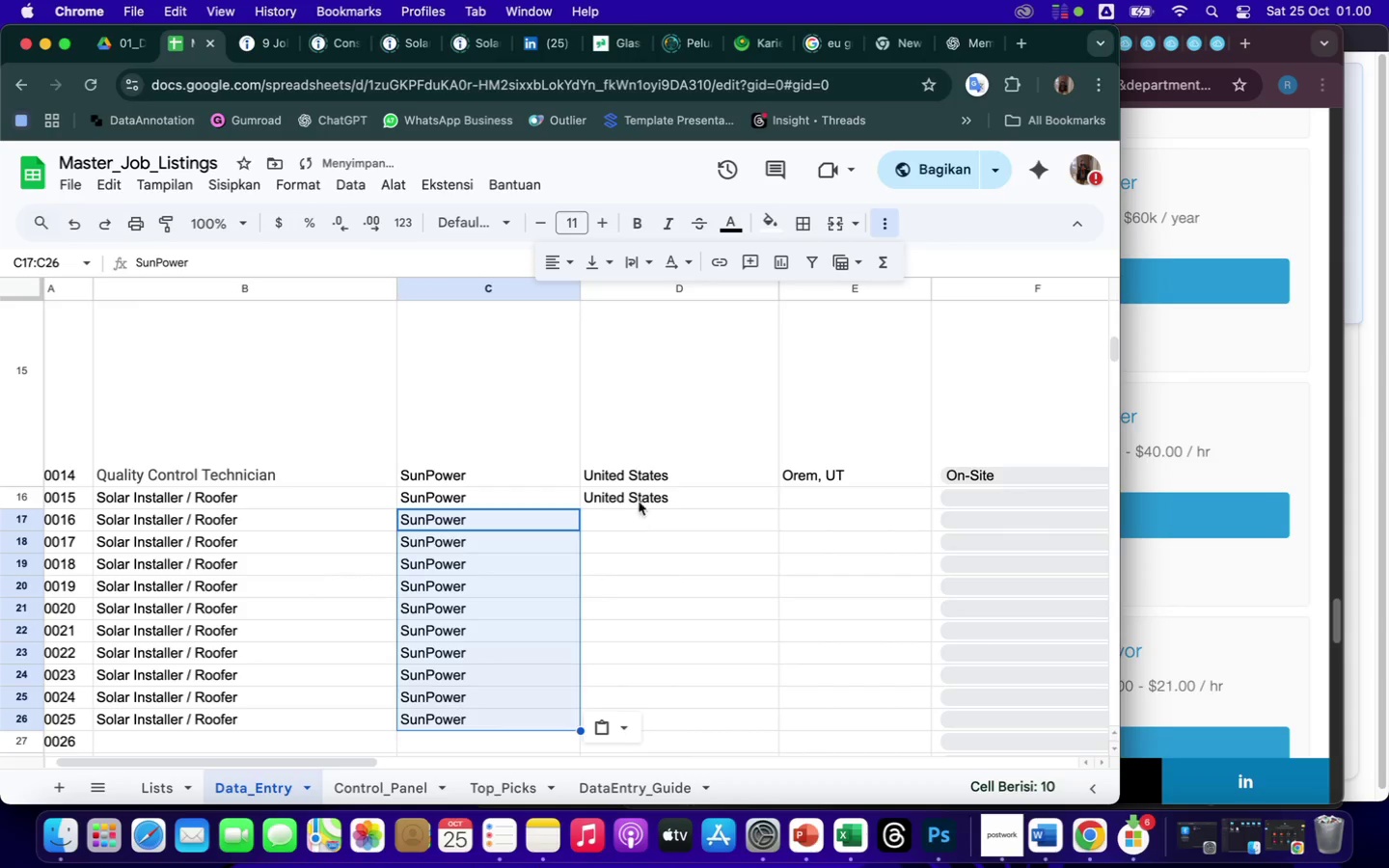 
left_click([639, 515])
 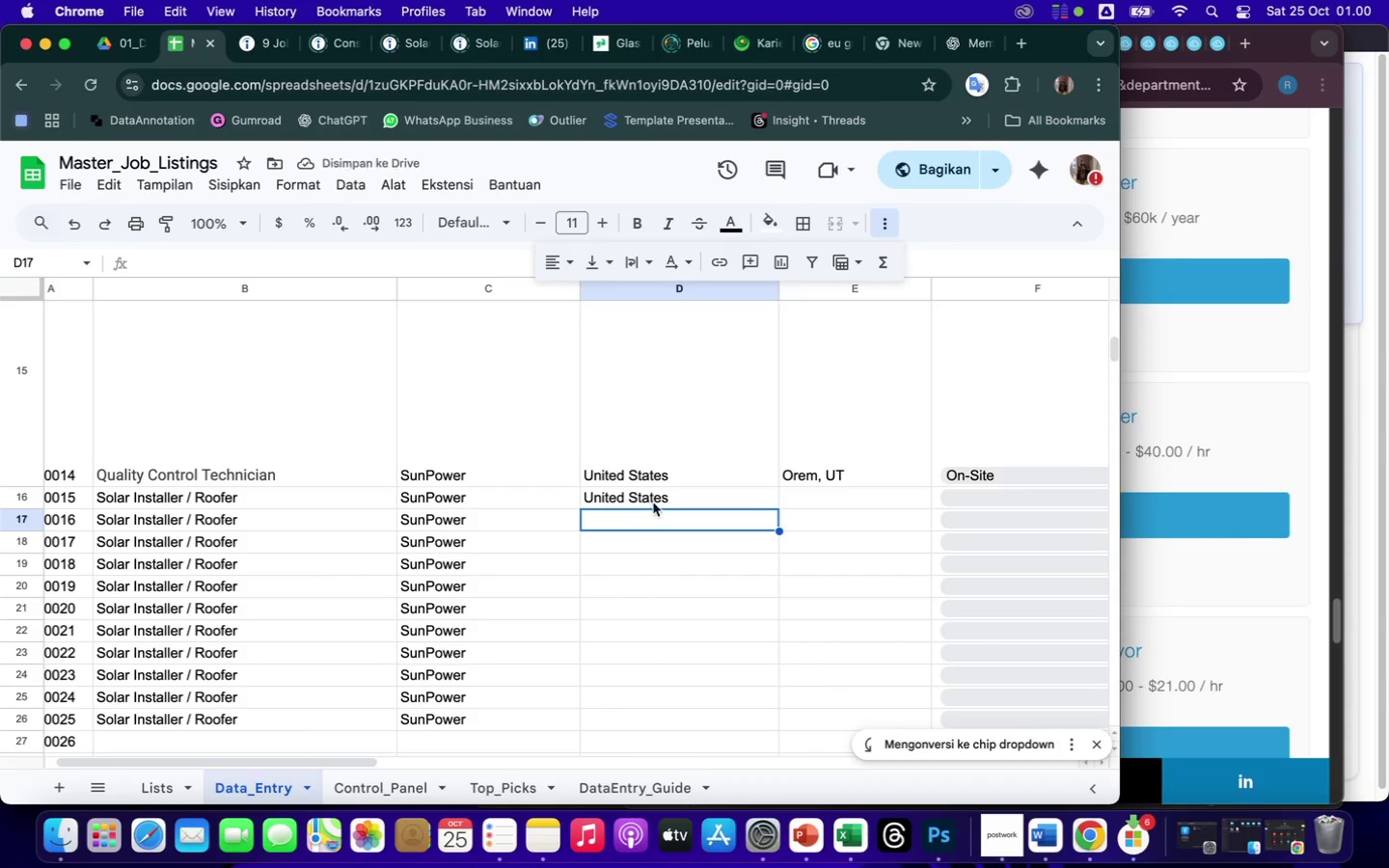 
left_click([652, 490])
 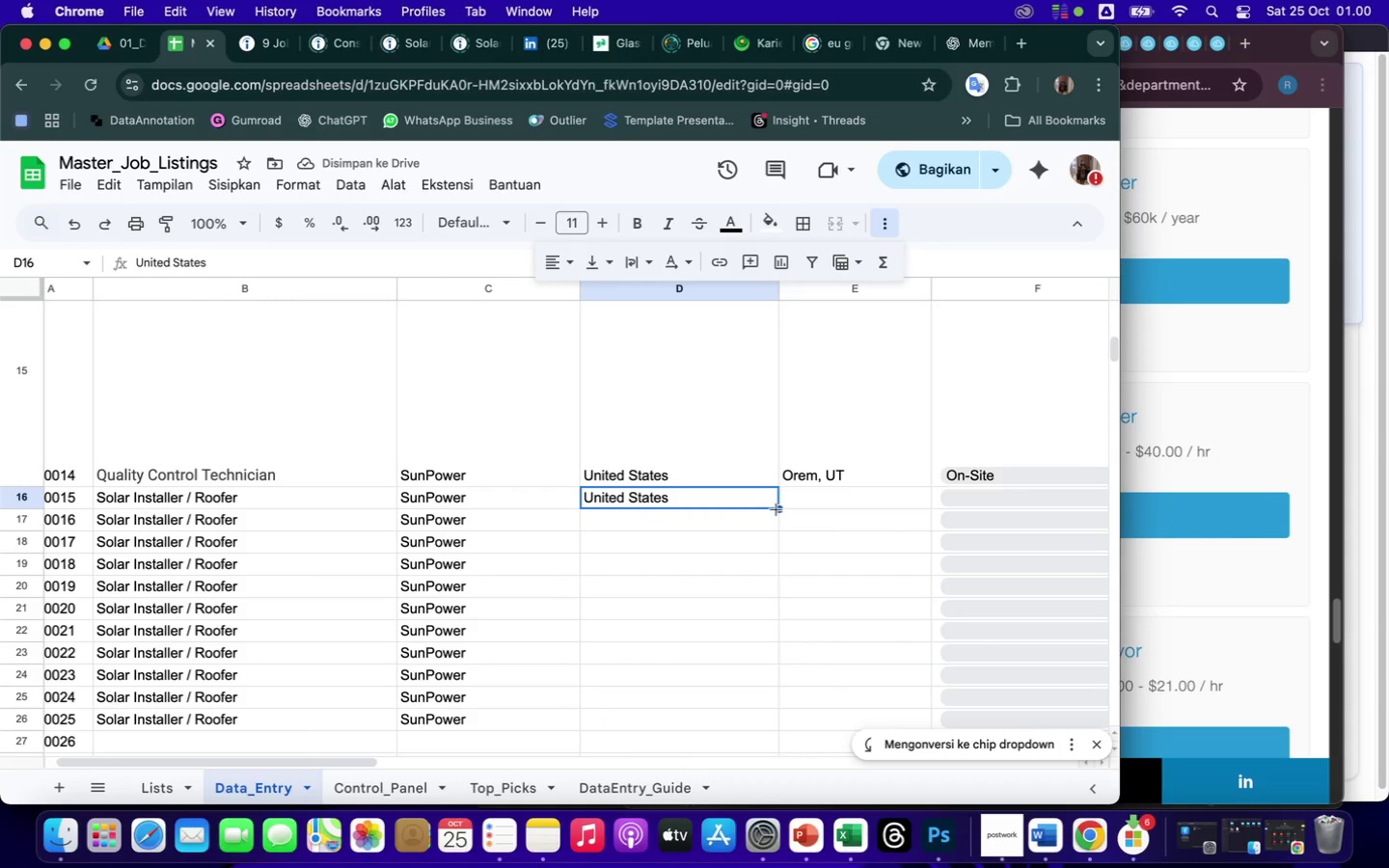 
left_click_drag(start_coordinate=[776, 509], to_coordinate=[772, 716])
 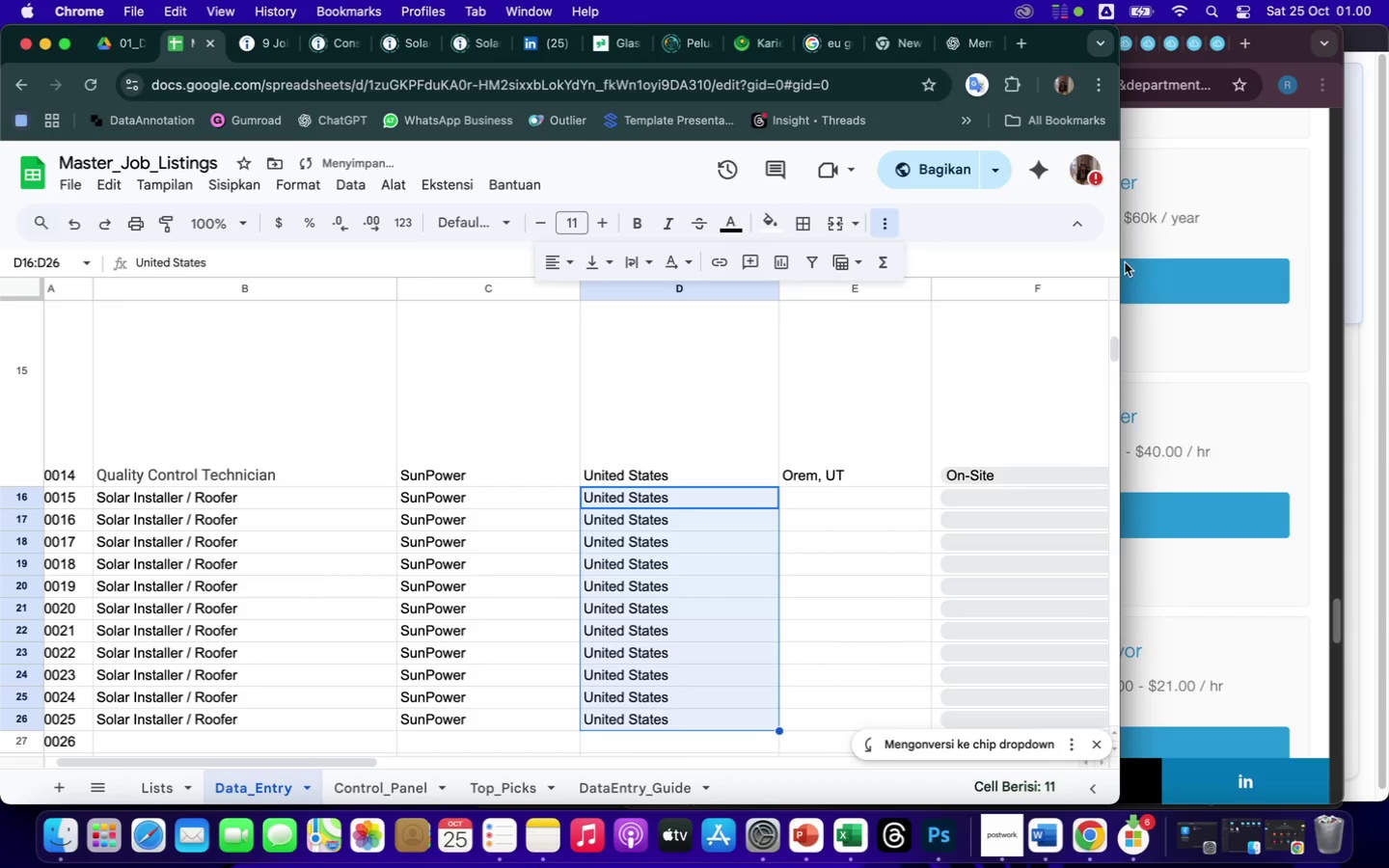 
left_click_drag(start_coordinate=[1118, 262], to_coordinate=[952, 294])
 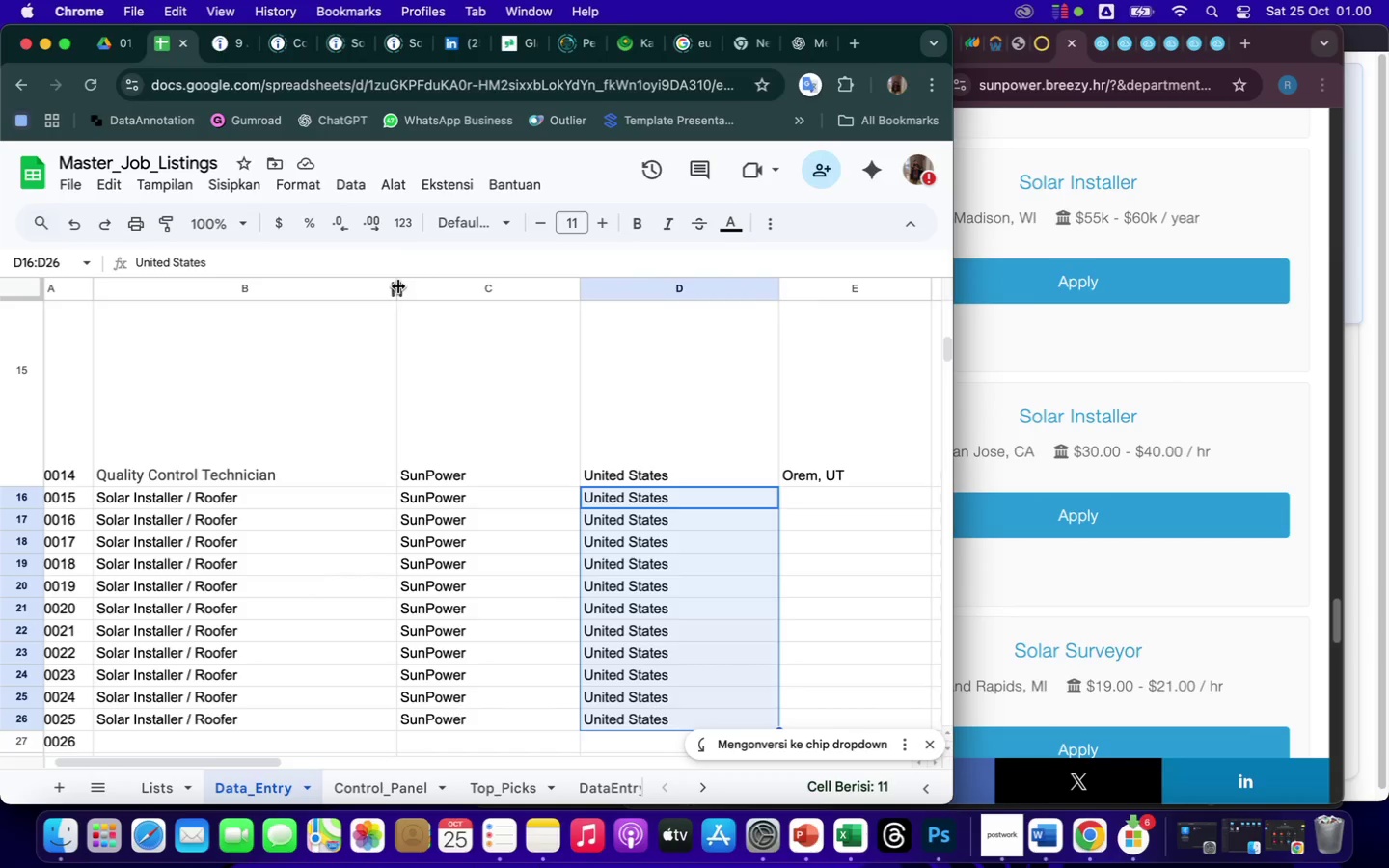 
left_click_drag(start_coordinate=[398, 286], to_coordinate=[292, 297])
 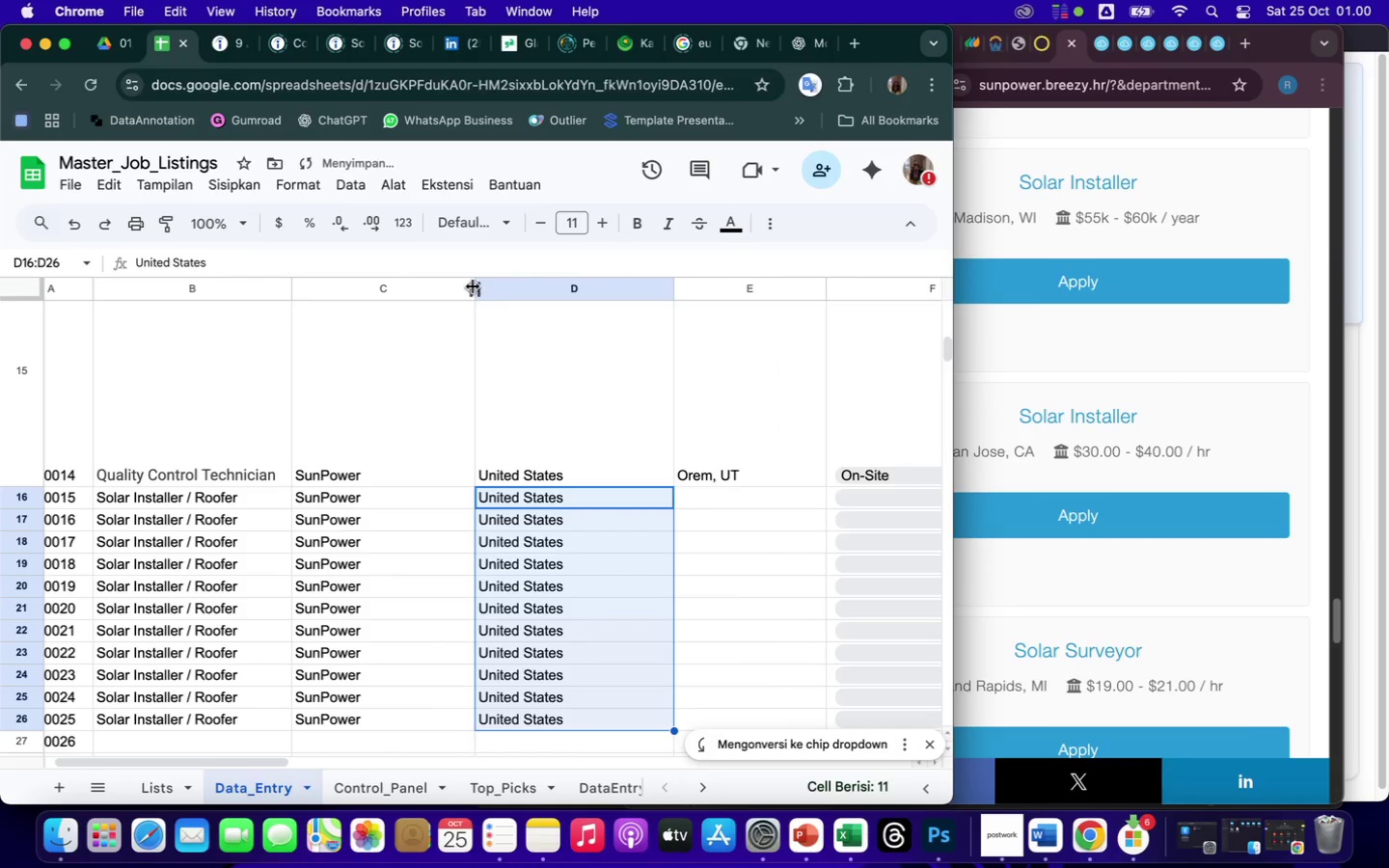 
left_click_drag(start_coordinate=[473, 286], to_coordinate=[383, 299])
 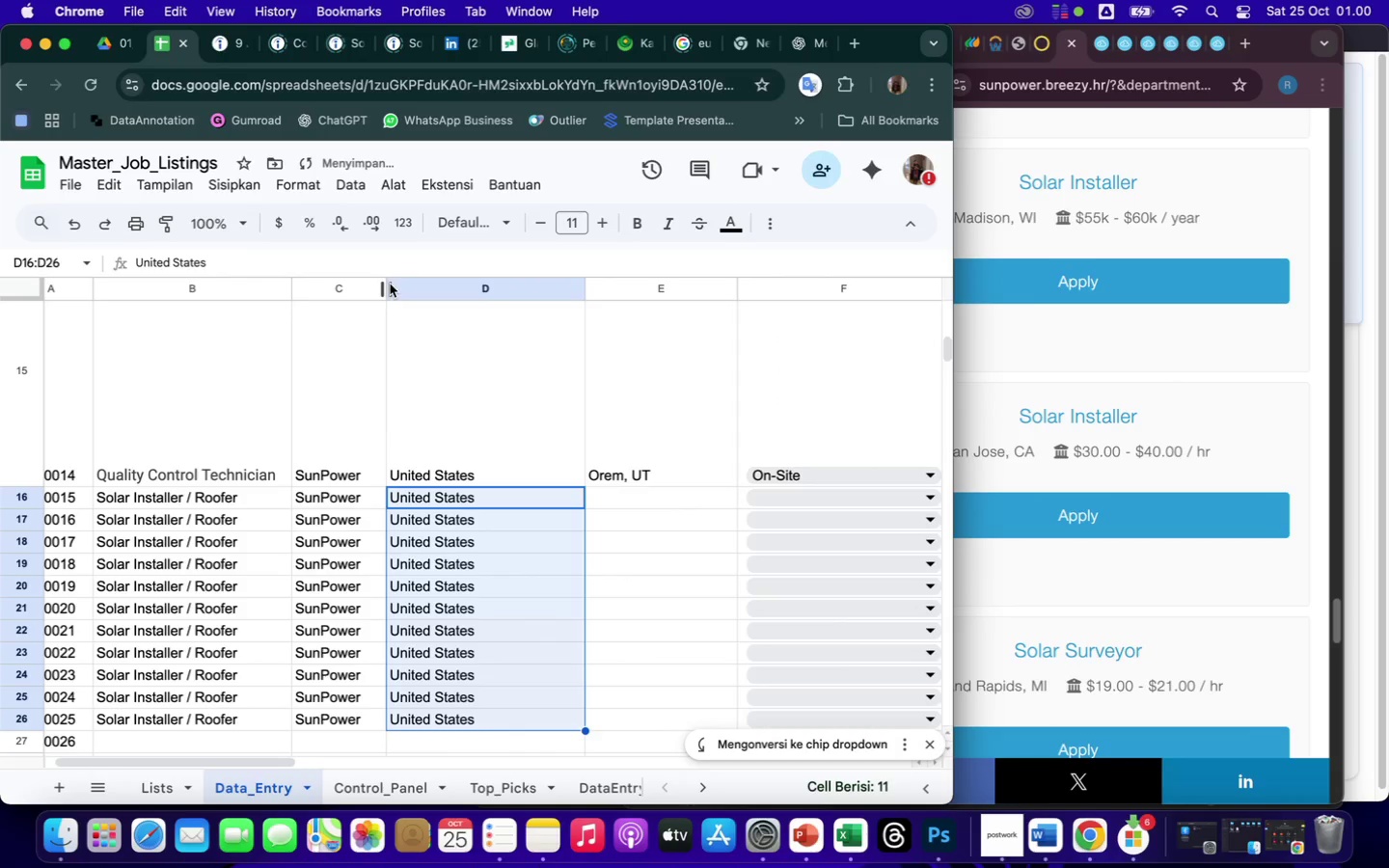 
left_click_drag(start_coordinate=[388, 287], to_coordinate=[417, 294])
 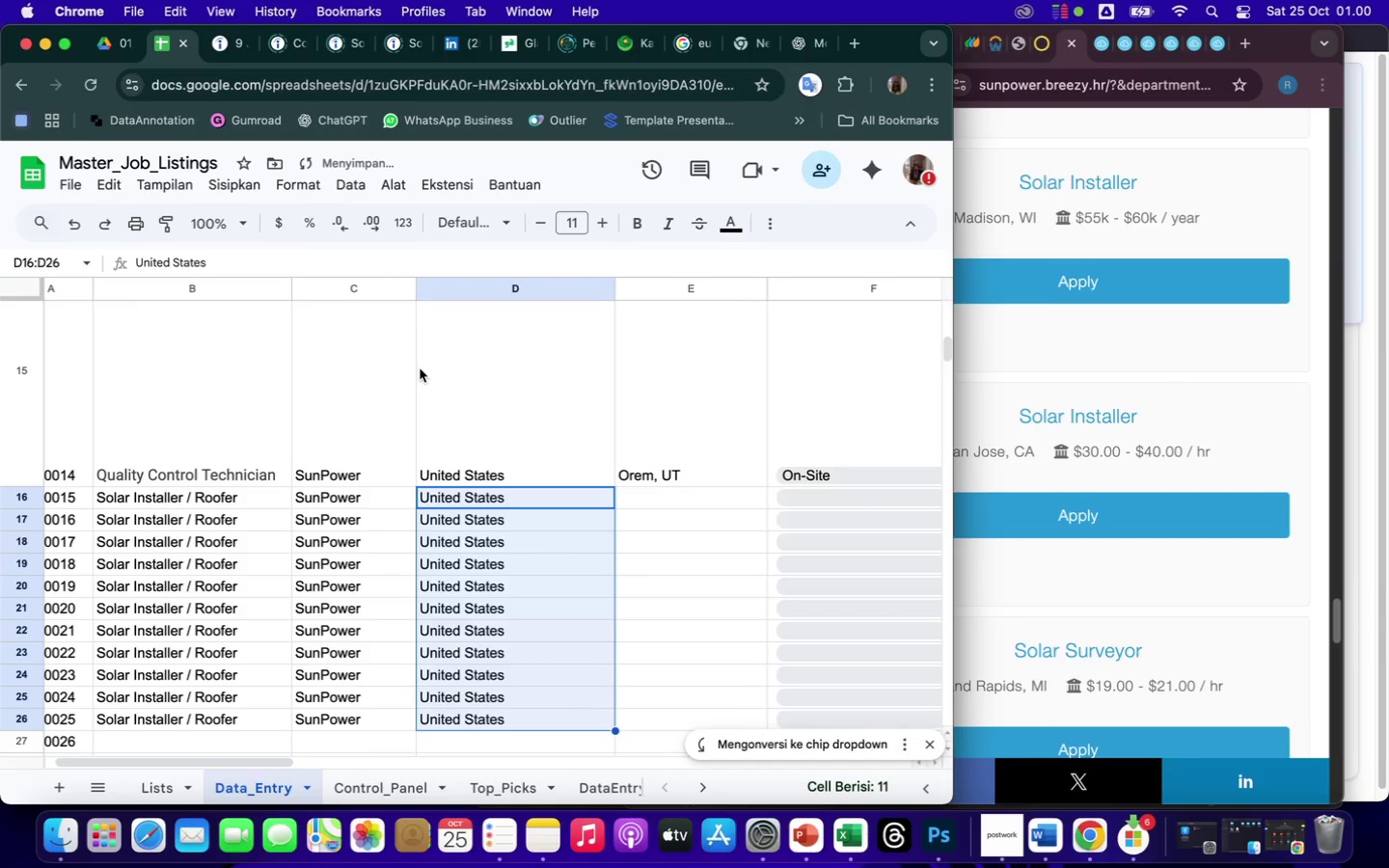 
scroll: coordinate [421, 369], scroll_direction: up, amount: 153.0
 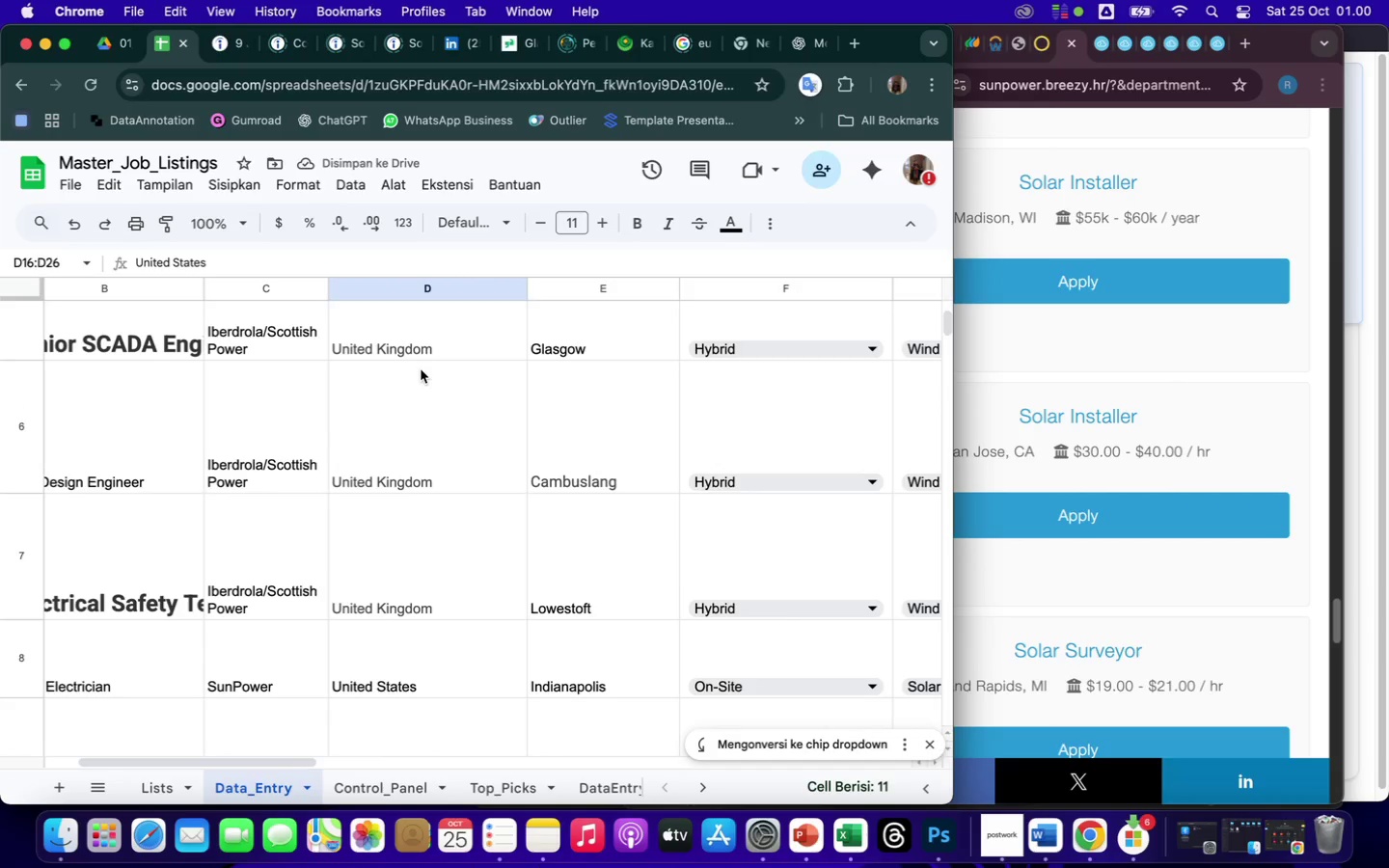 
scroll: coordinate [421, 369], scroll_direction: down, amount: 111.0
 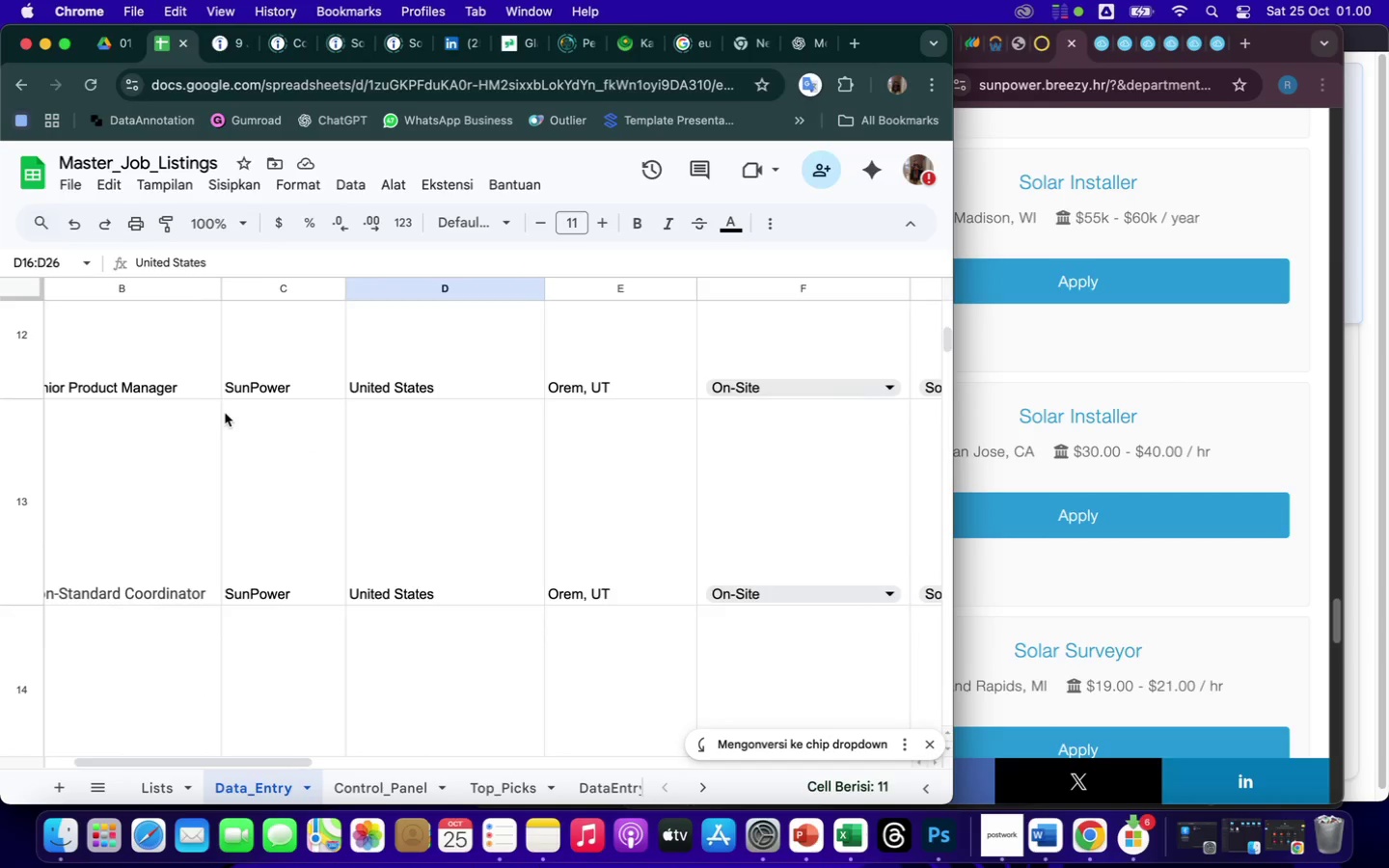 
scroll: coordinate [225, 413], scroll_direction: up, amount: 62.0
 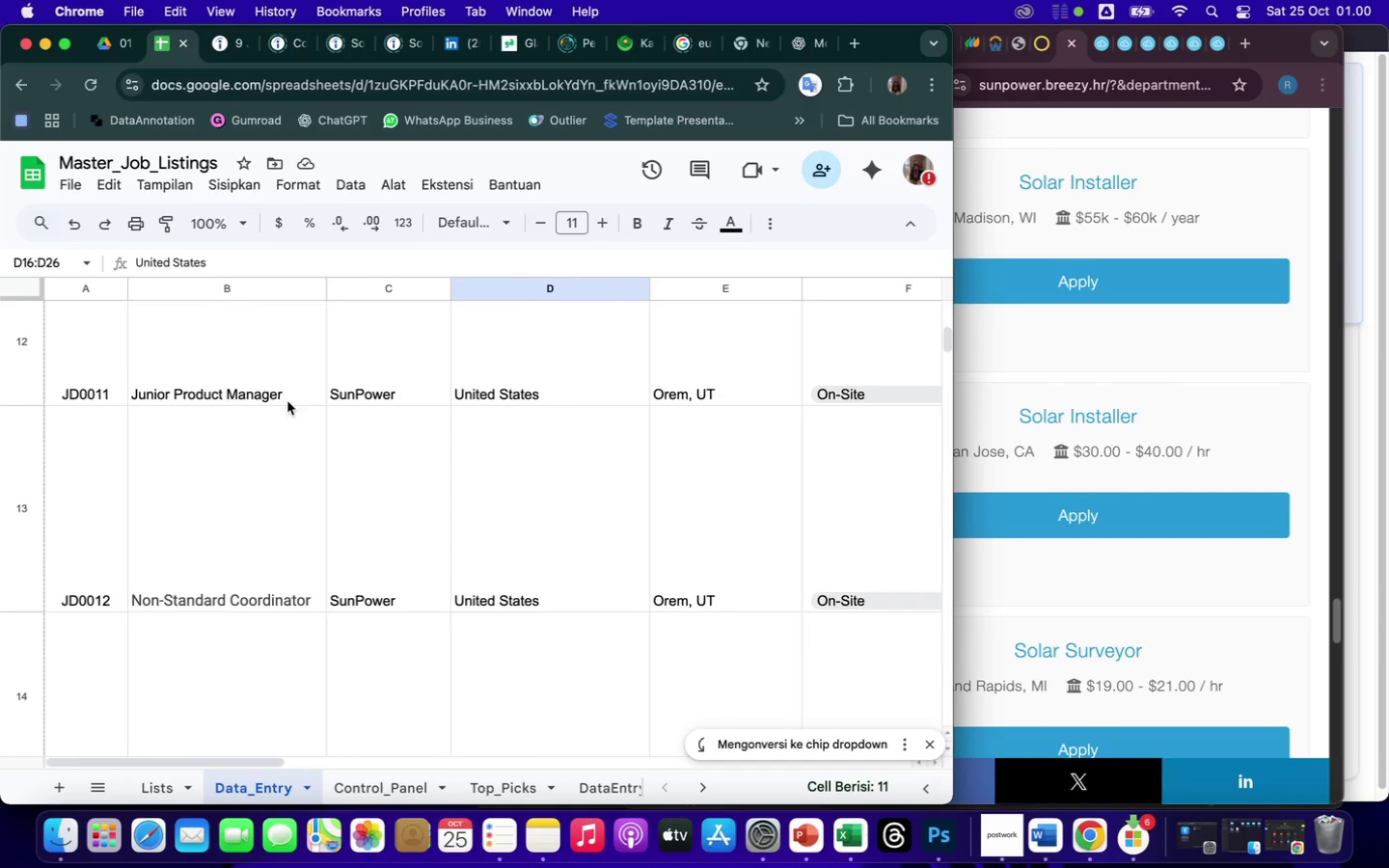 
scroll: coordinate [361, 509], scroll_direction: down, amount: 50.0
 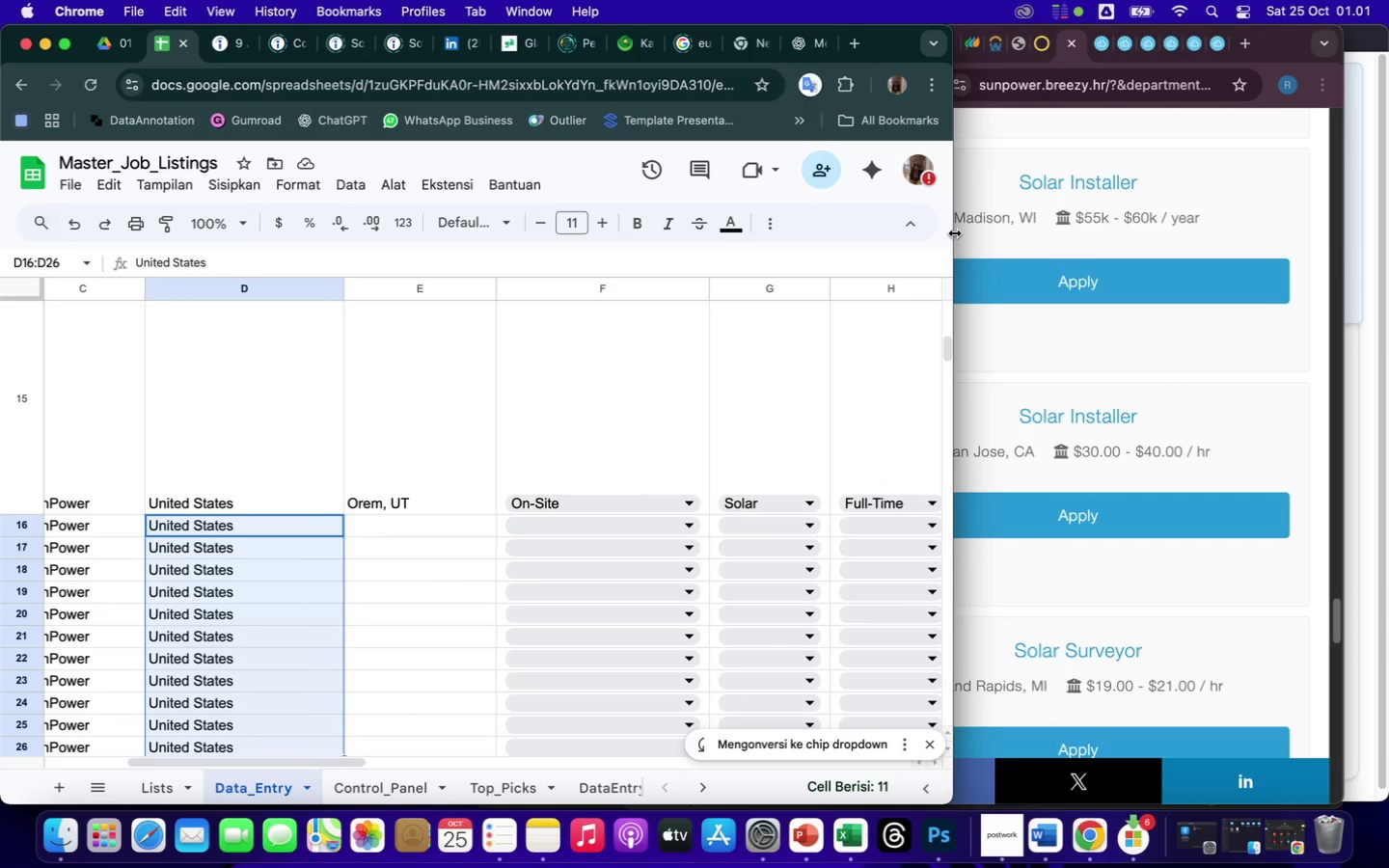 
left_click_drag(start_coordinate=[953, 232], to_coordinate=[860, 263])
 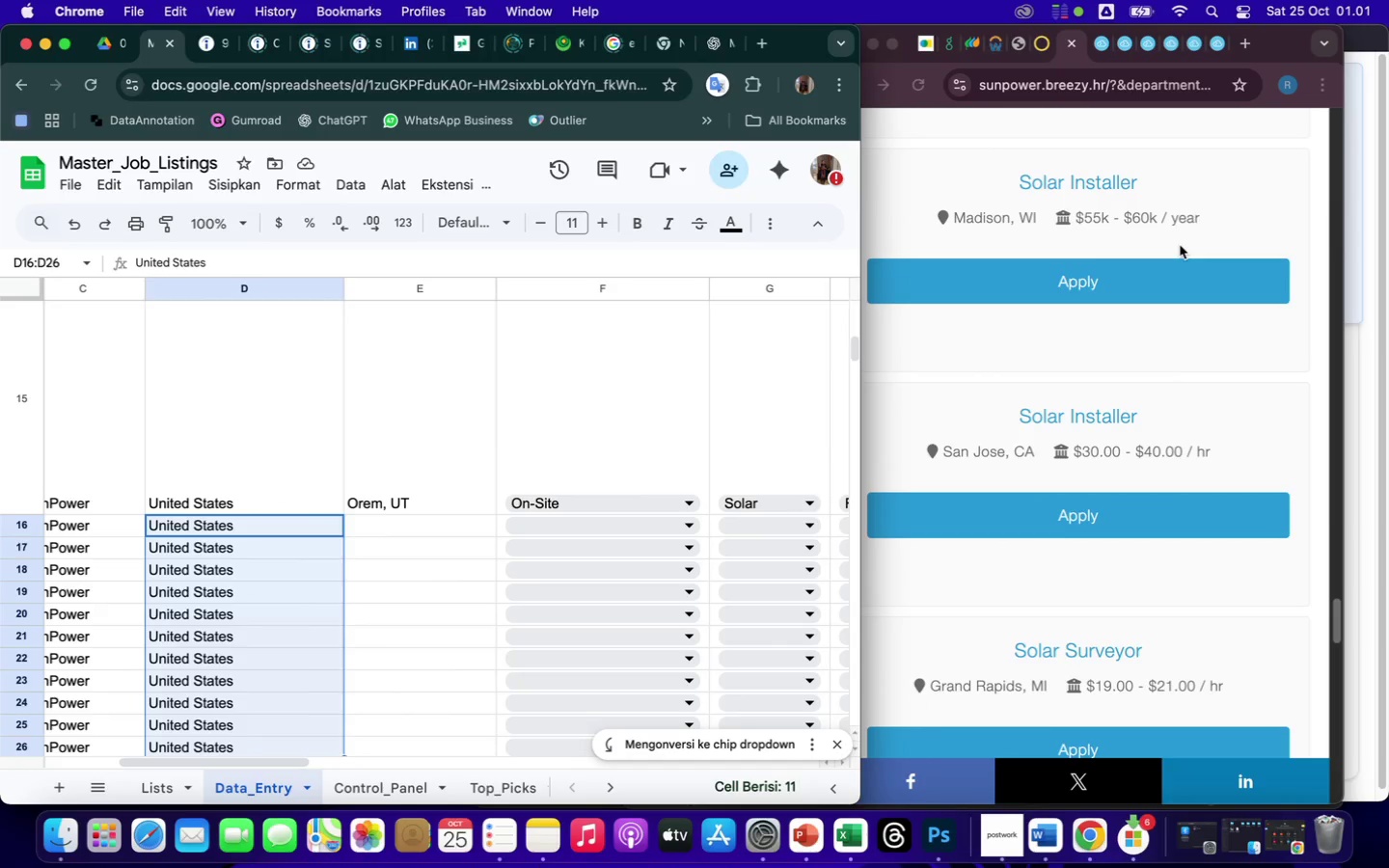 
scroll: coordinate [1180, 245], scroll_direction: up, amount: 272.0
 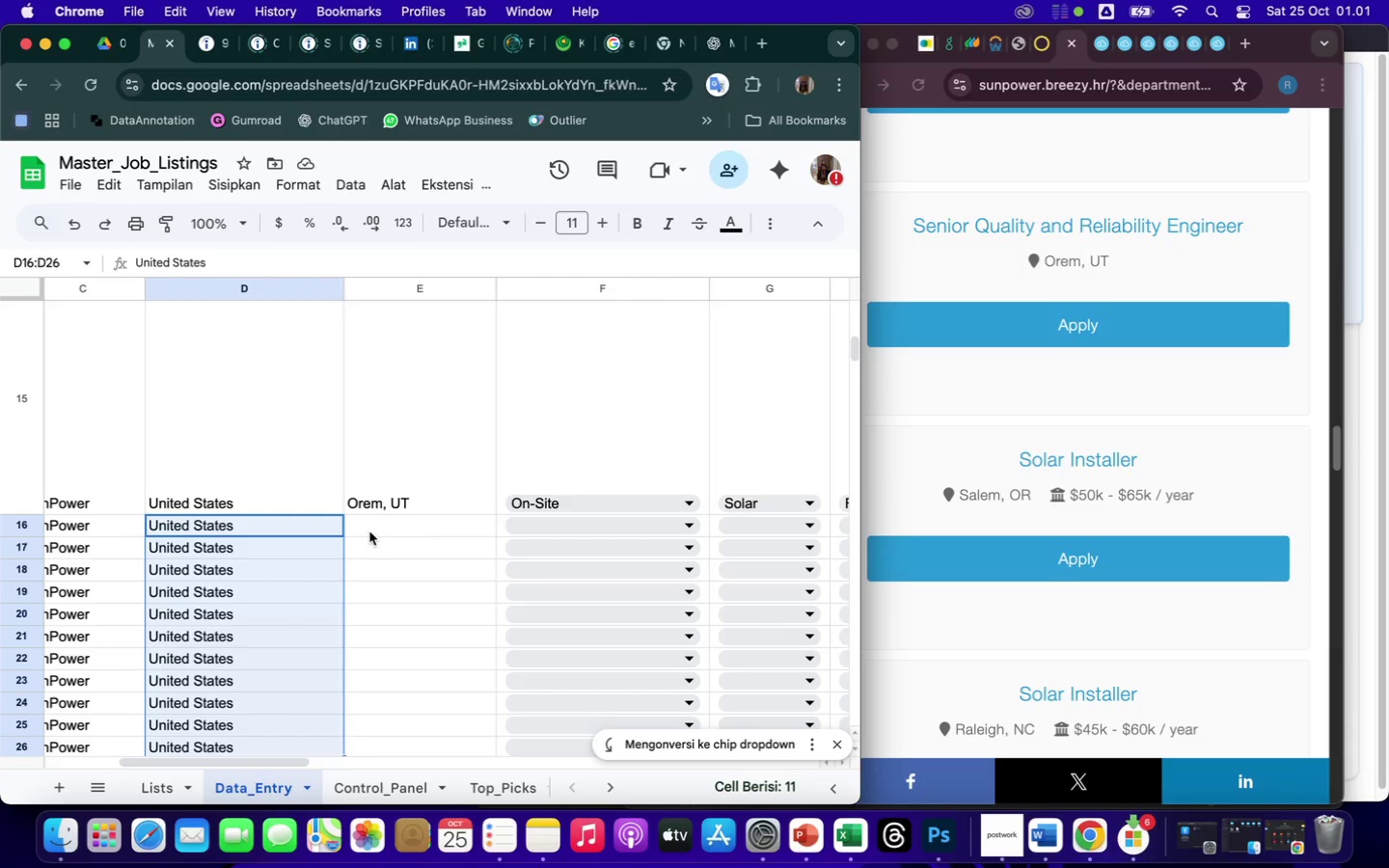 
left_click([368, 527])
 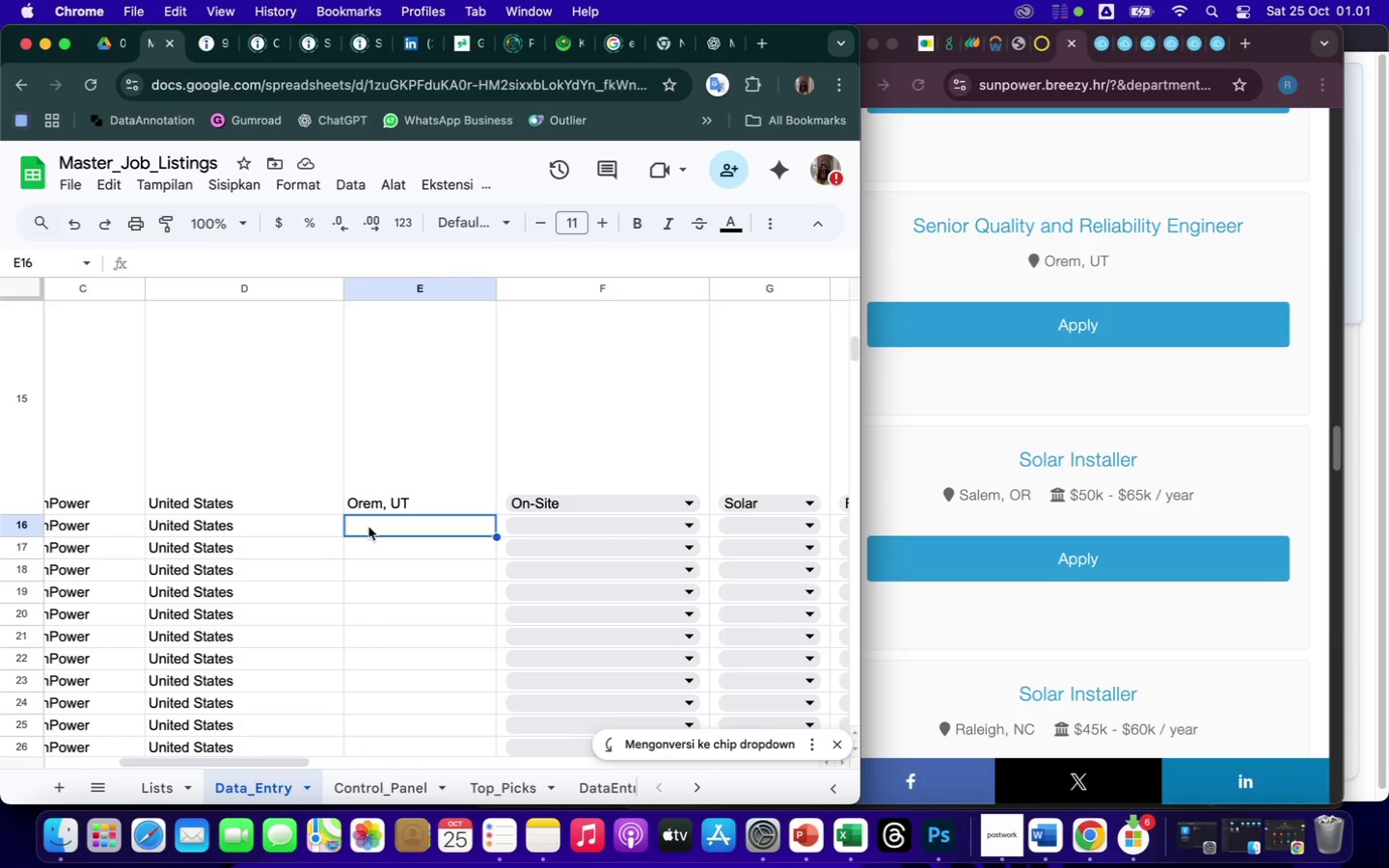 
type(Salem)
 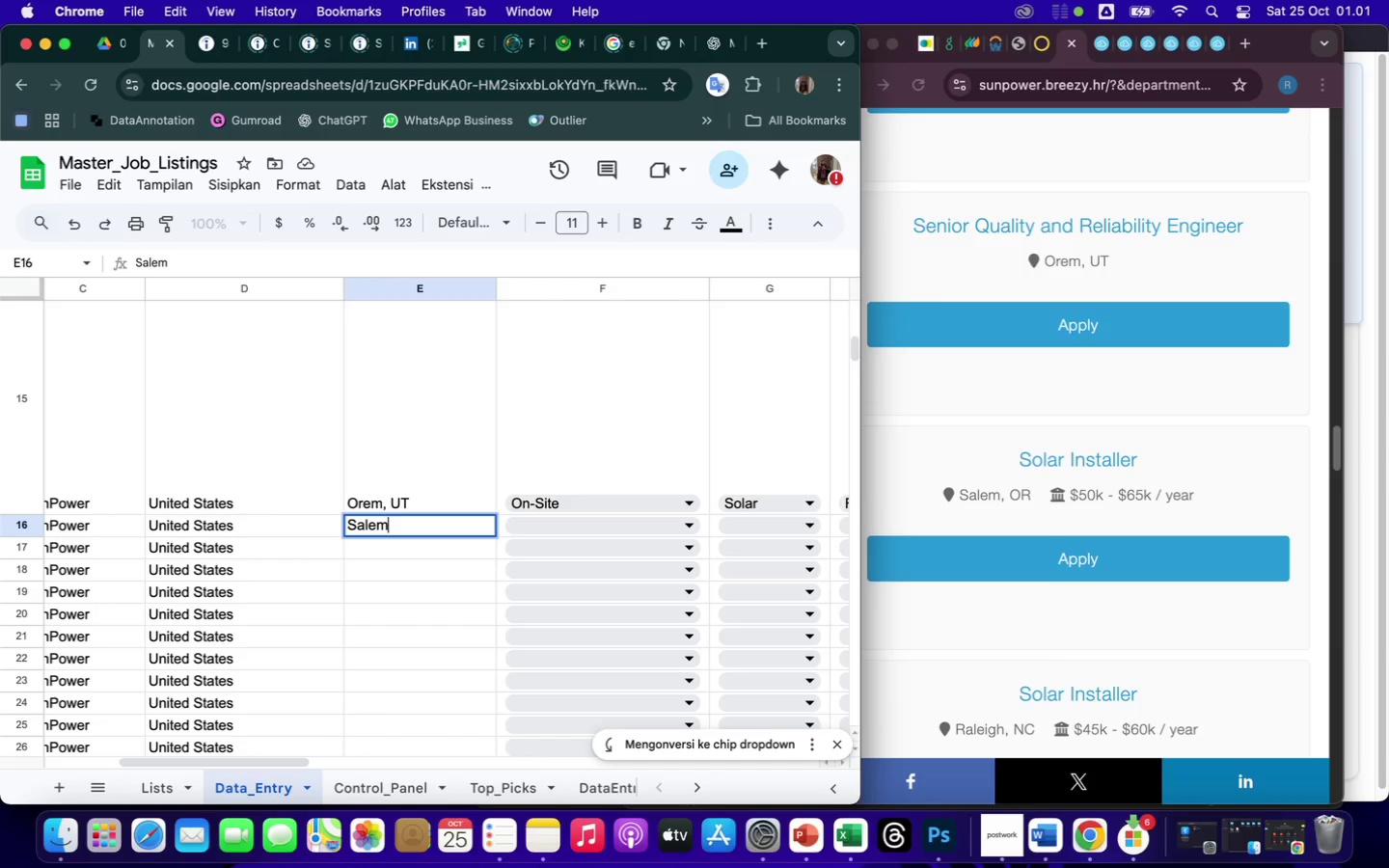 
key(Enter)
 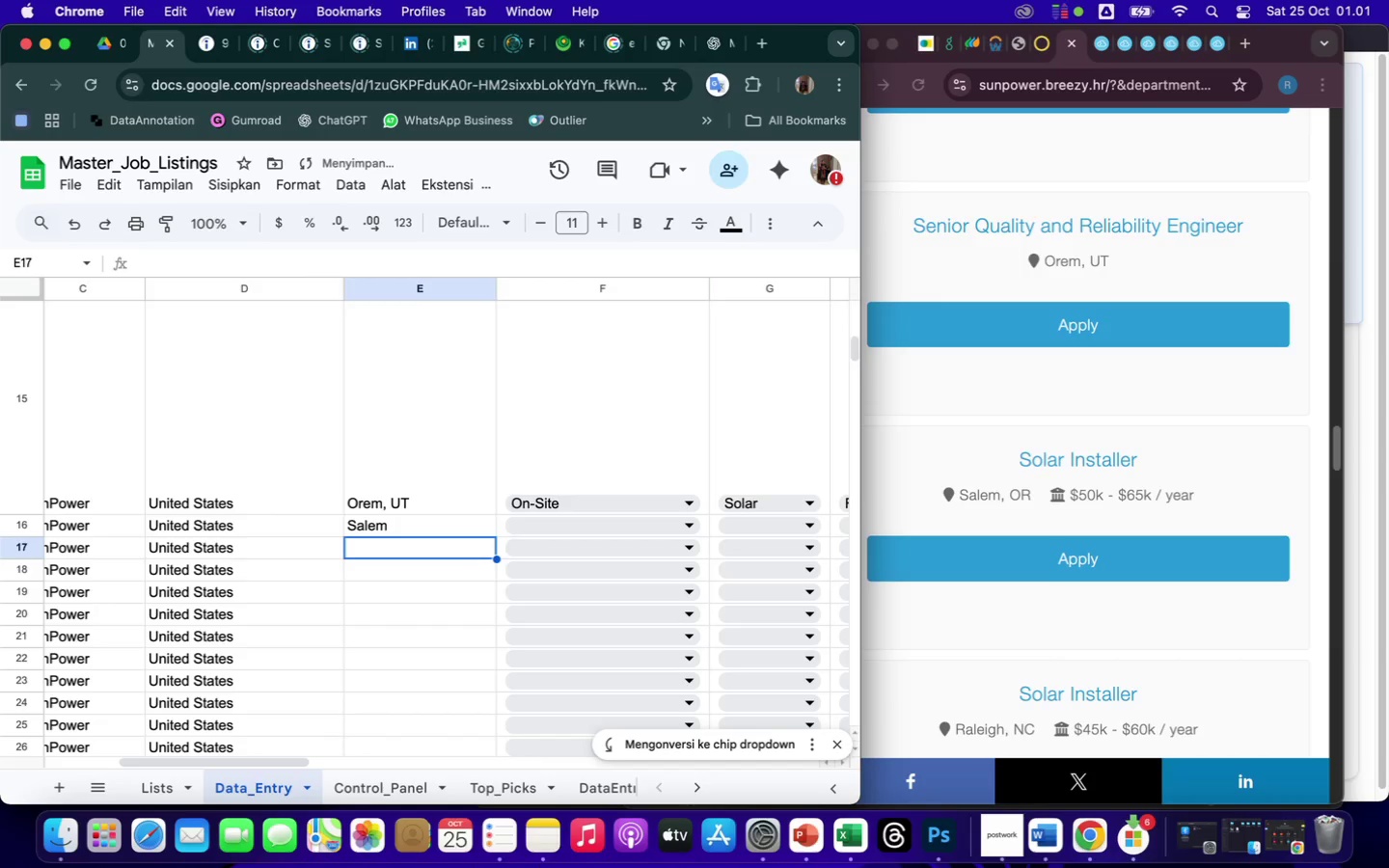 
type(Raleigh)
 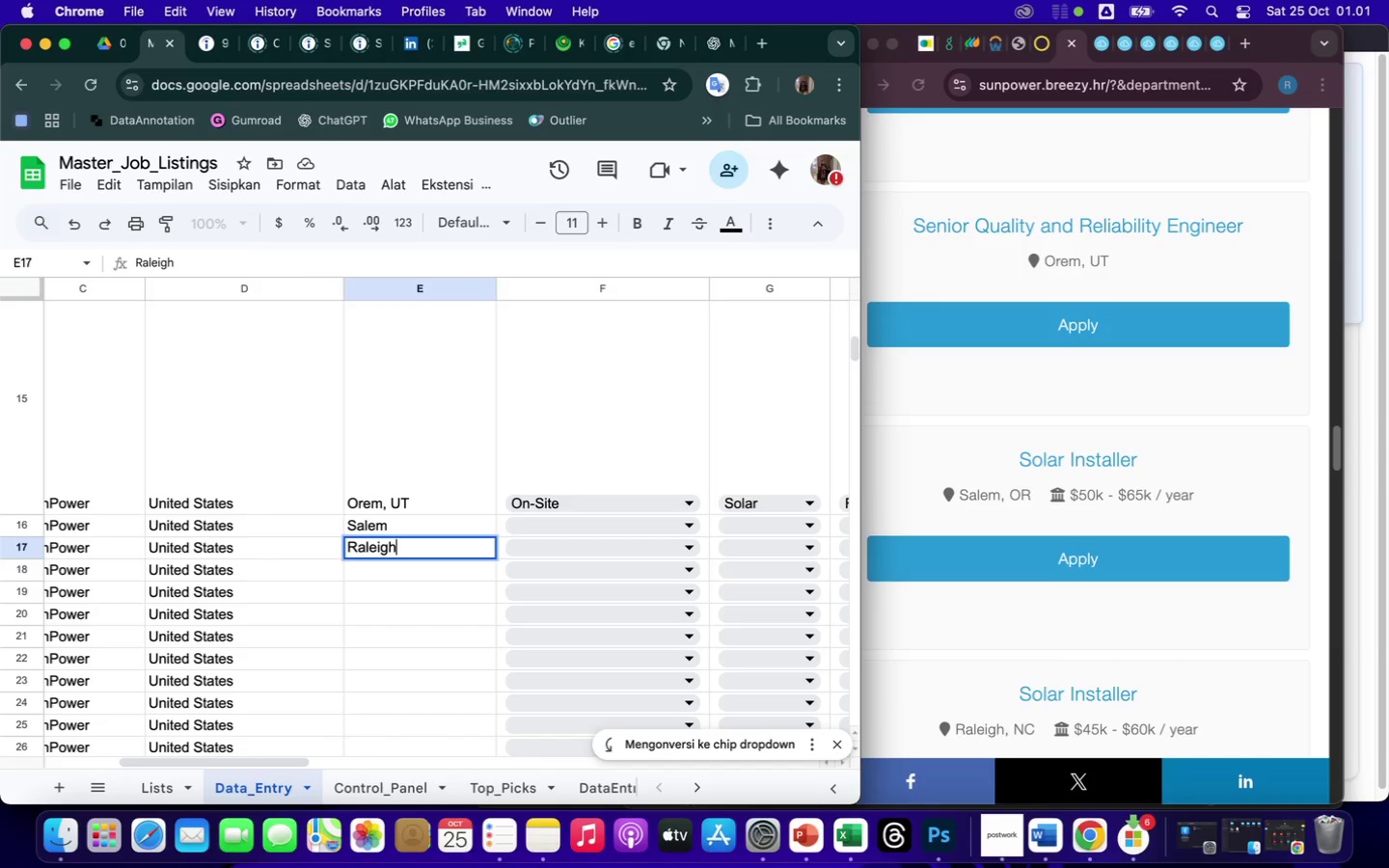 
key(Enter)
 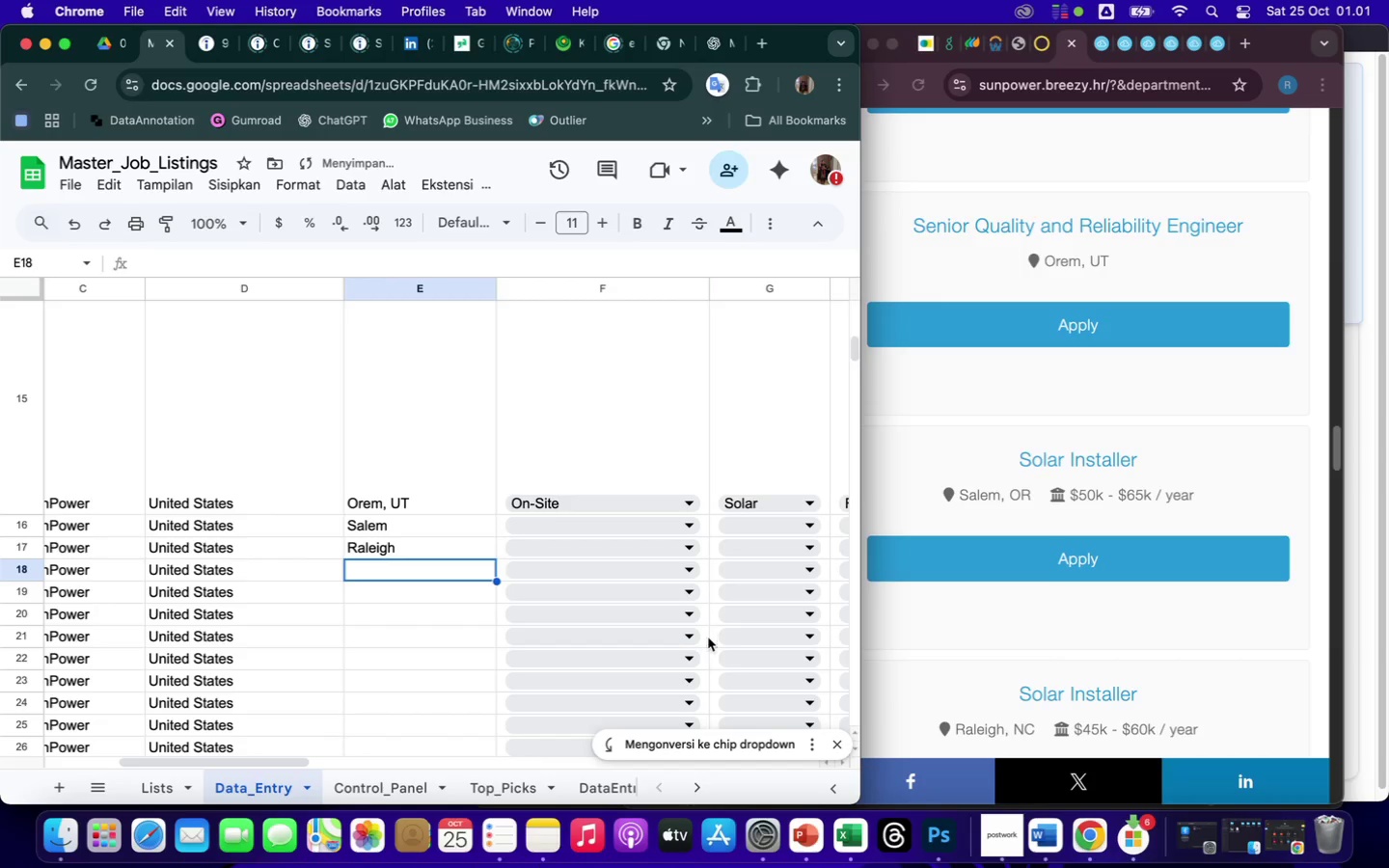 
scroll: coordinate [1154, 589], scroll_direction: down, amount: 51.0
 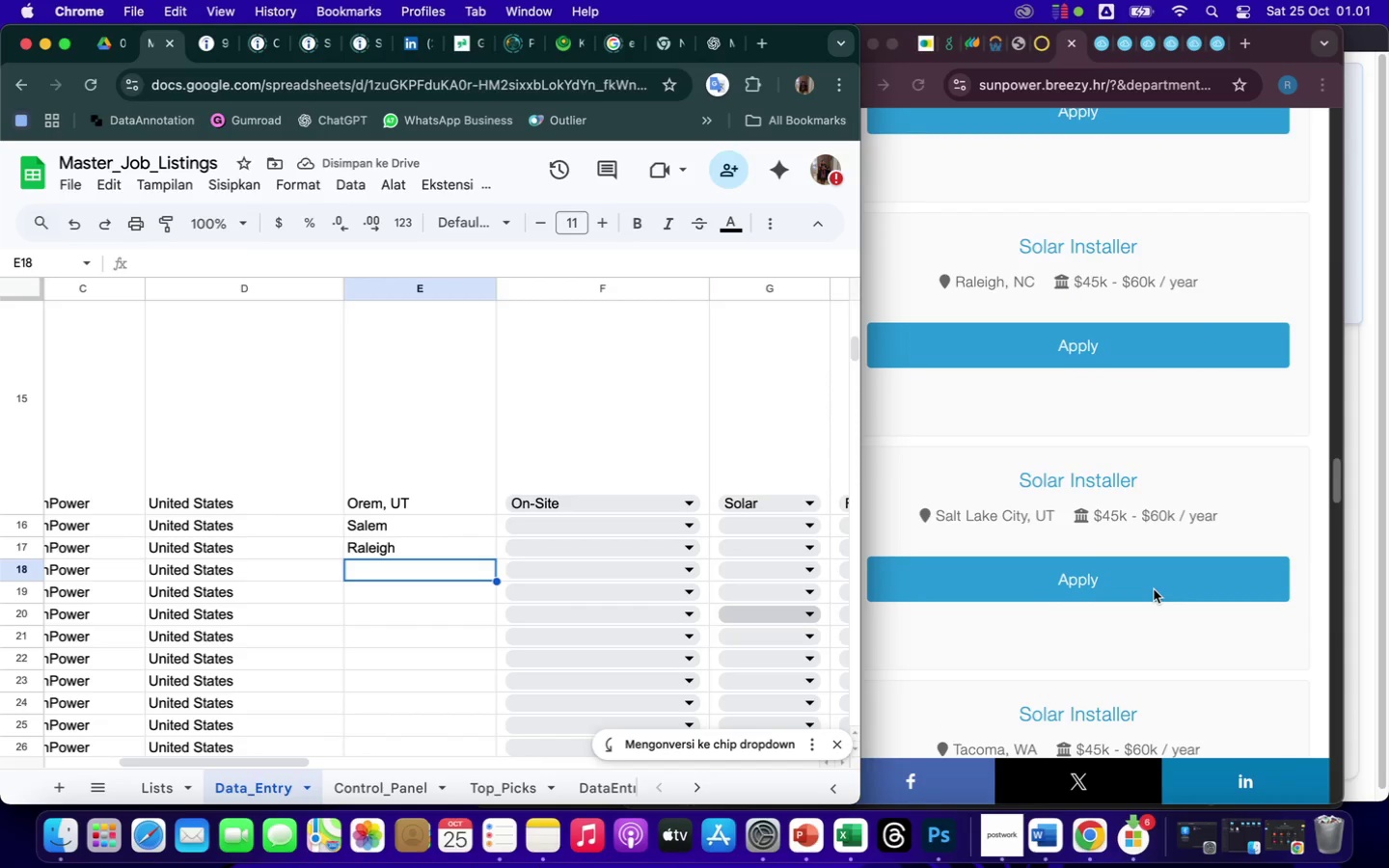 
type(Salt Lake City)
 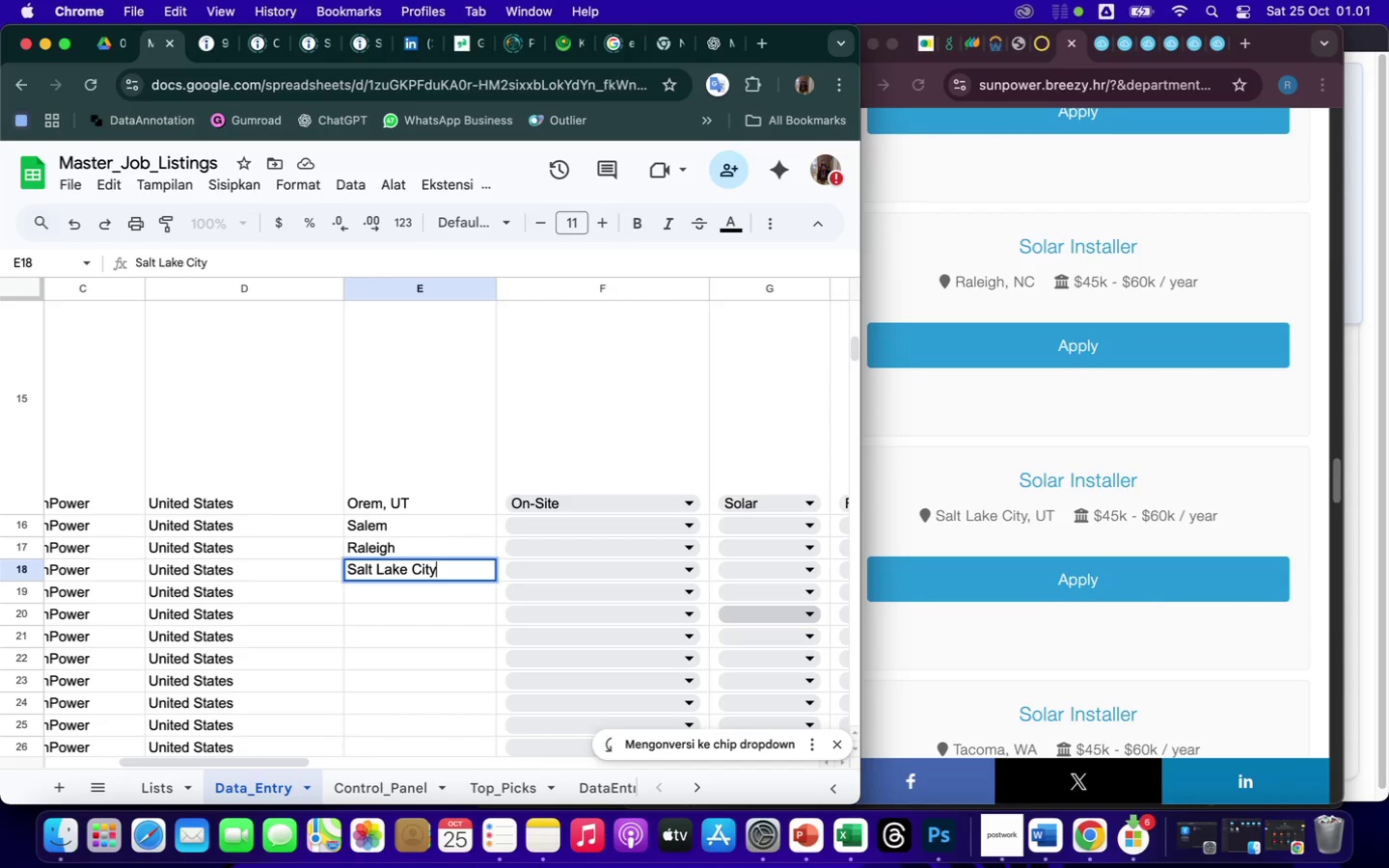 
key(Enter)
 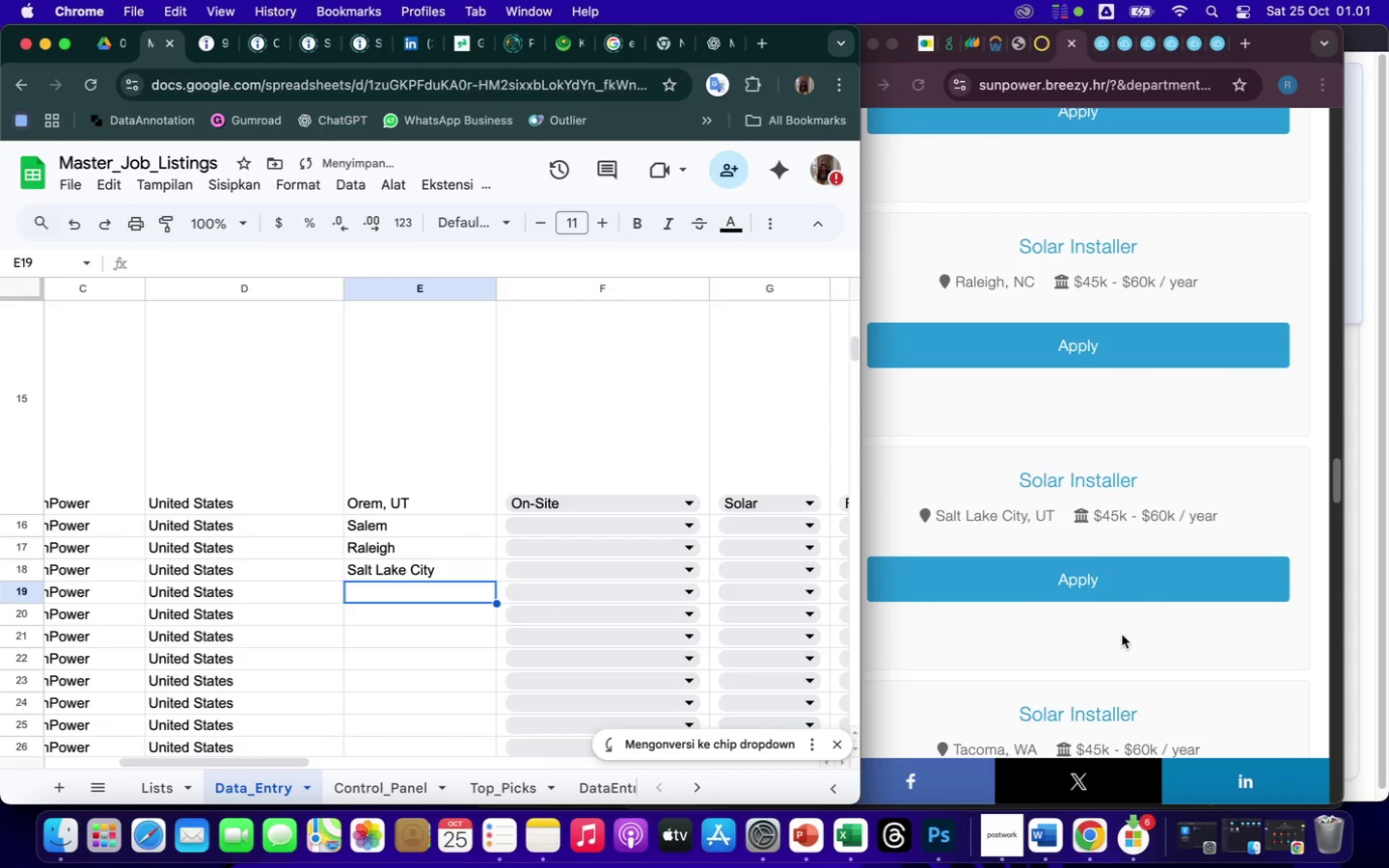 
type(Tacoma)
 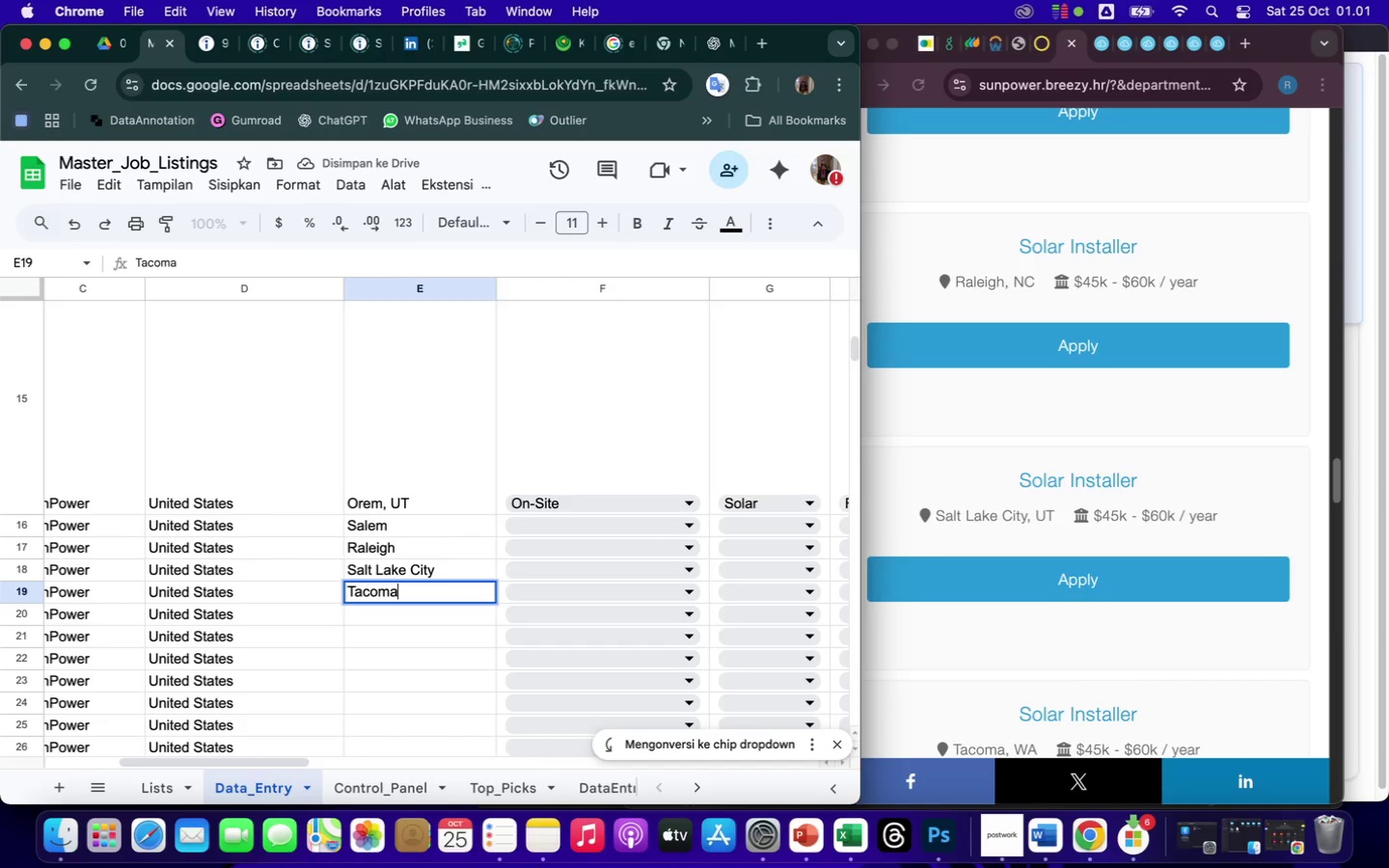 
key(Enter)
 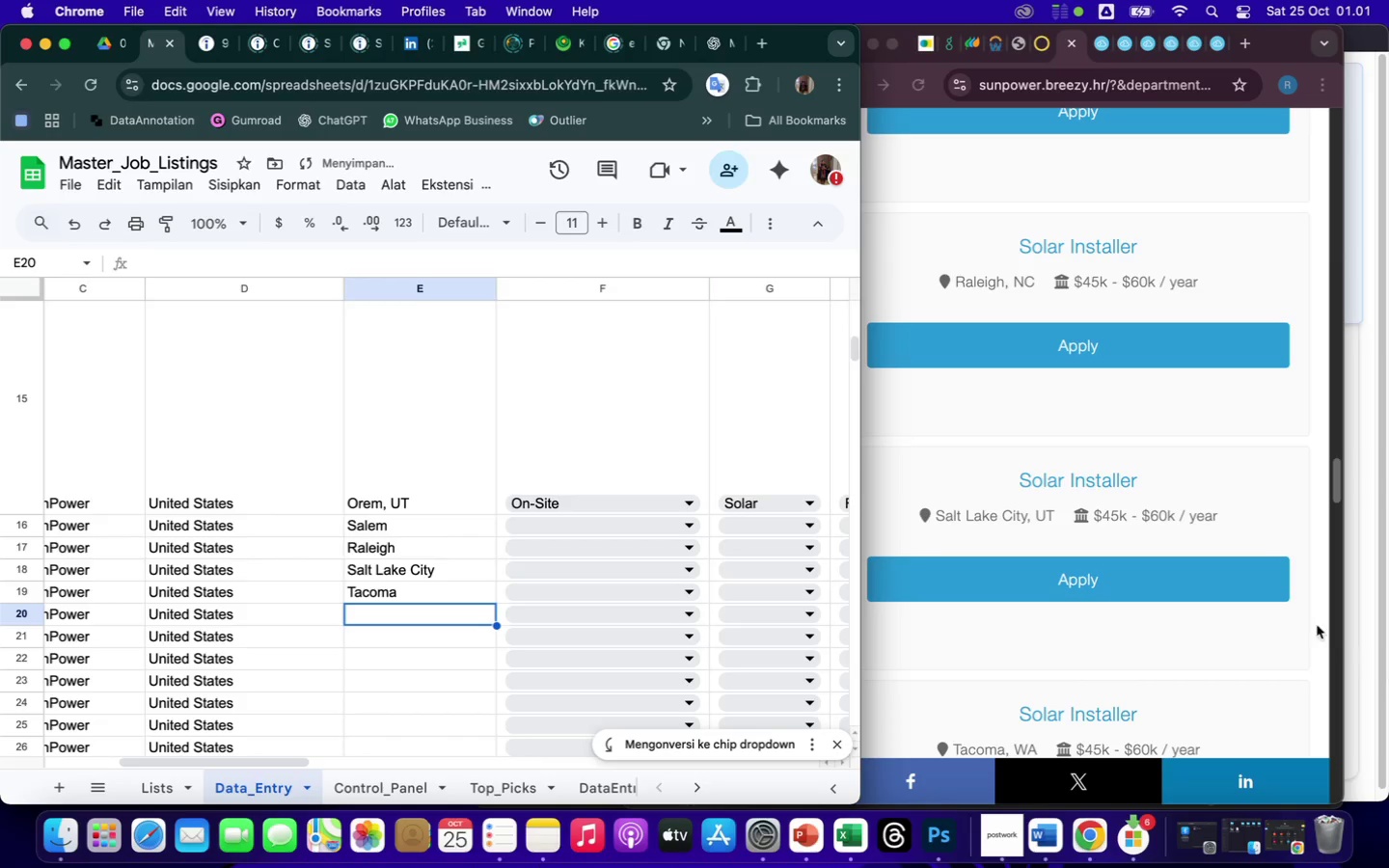 
scroll: coordinate [1144, 657], scroll_direction: down, amount: 39.0
 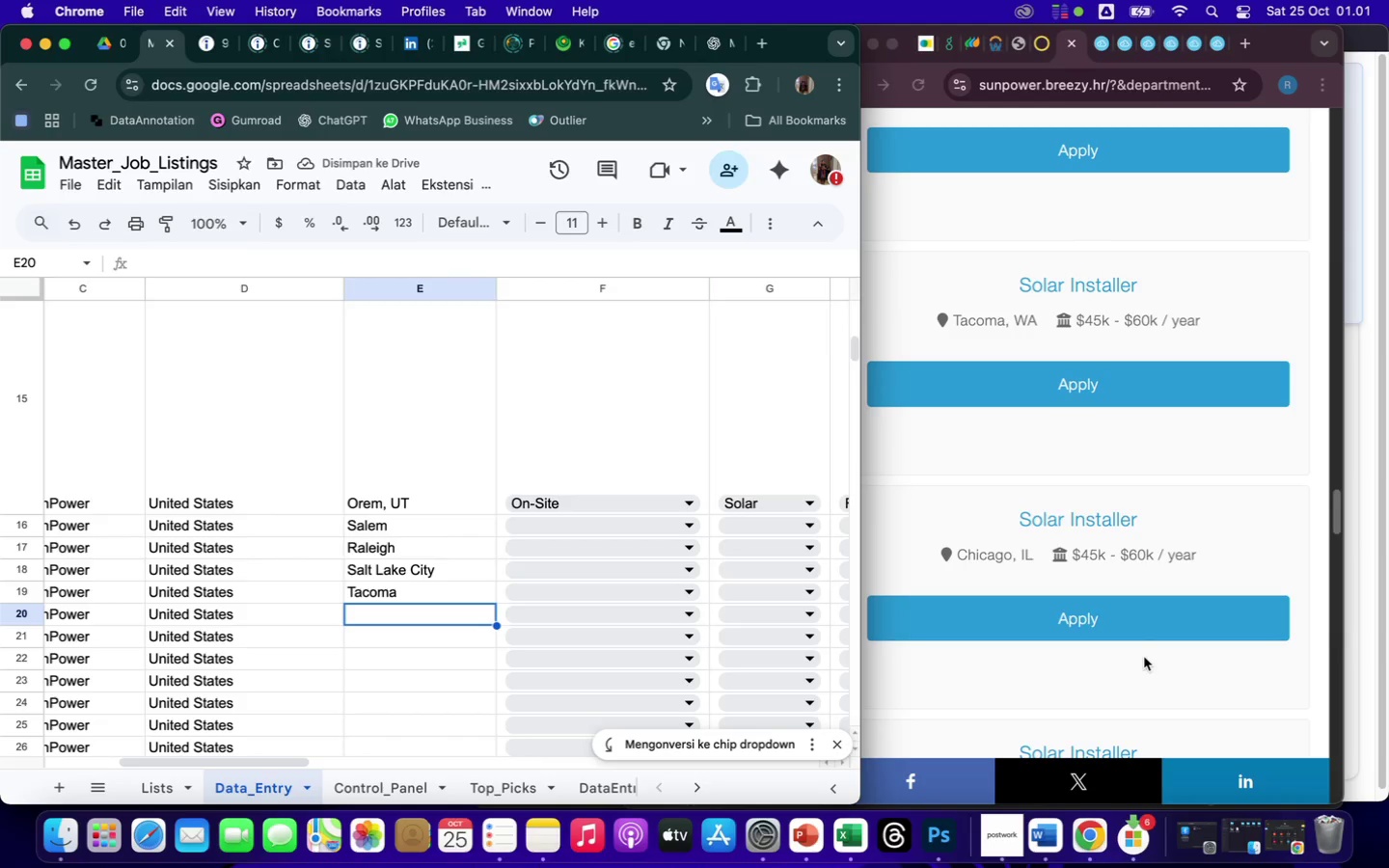 
type(Chicago)
 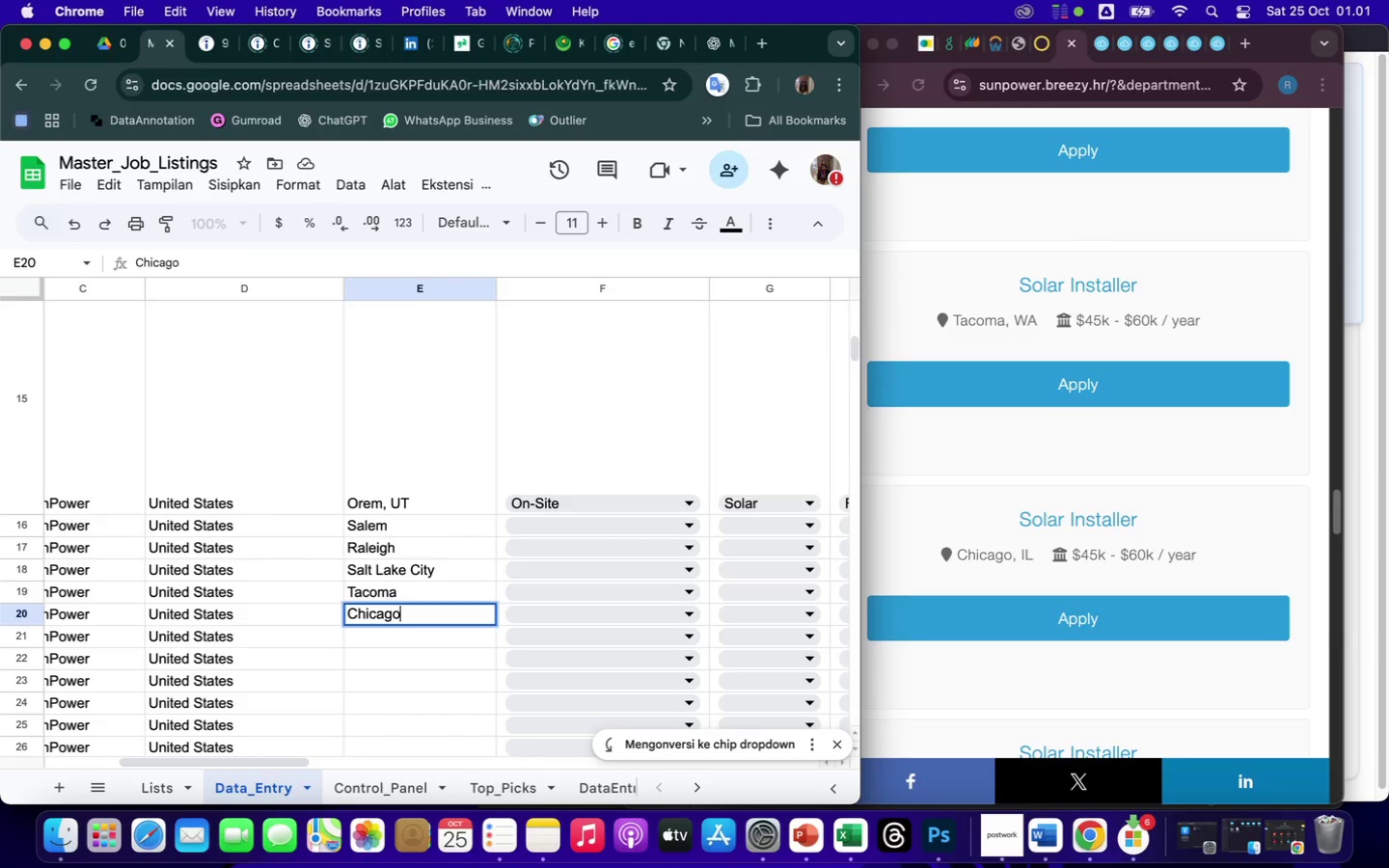 
key(Enter)
 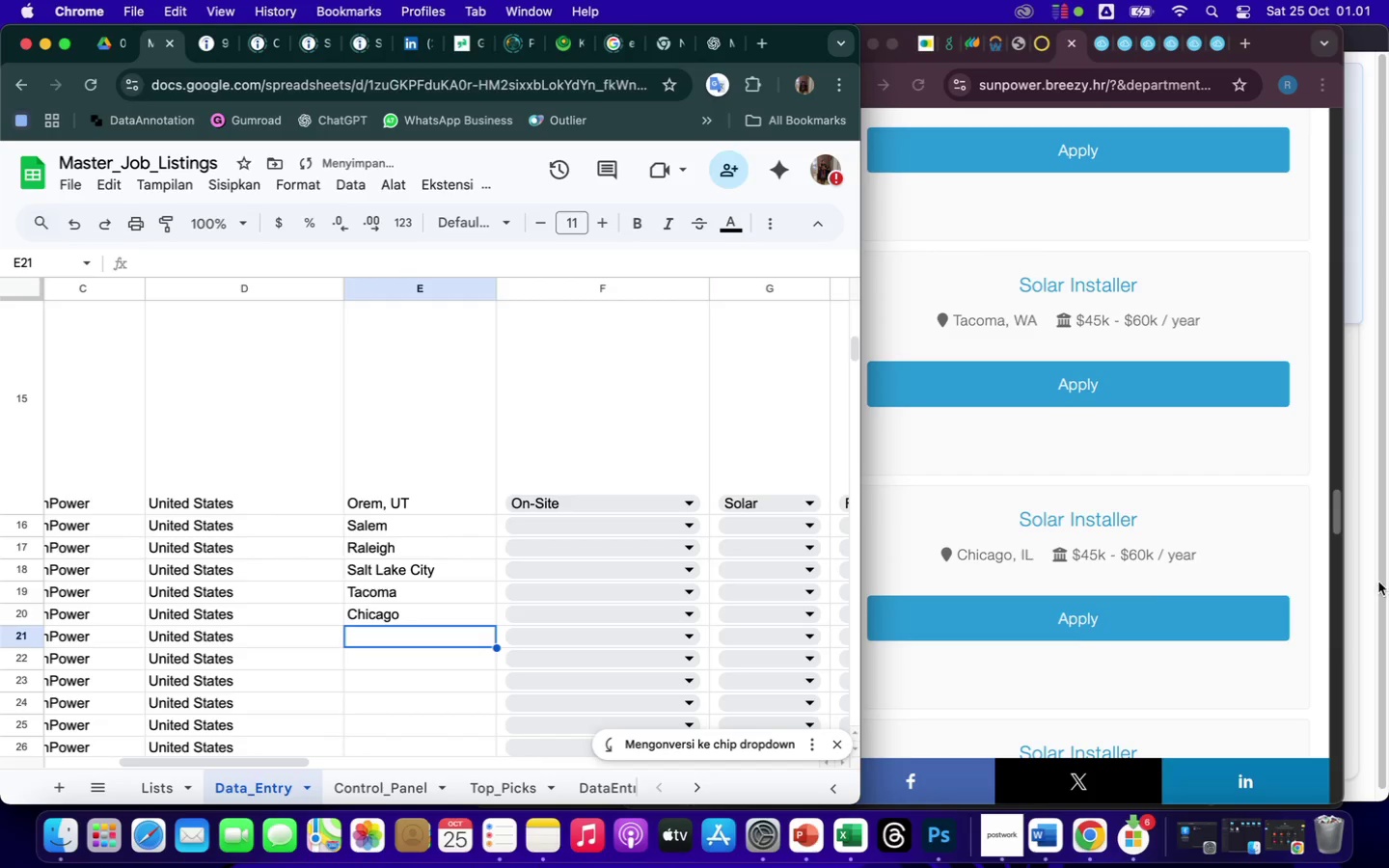 
scroll: coordinate [1064, 638], scroll_direction: down, amount: 50.0
 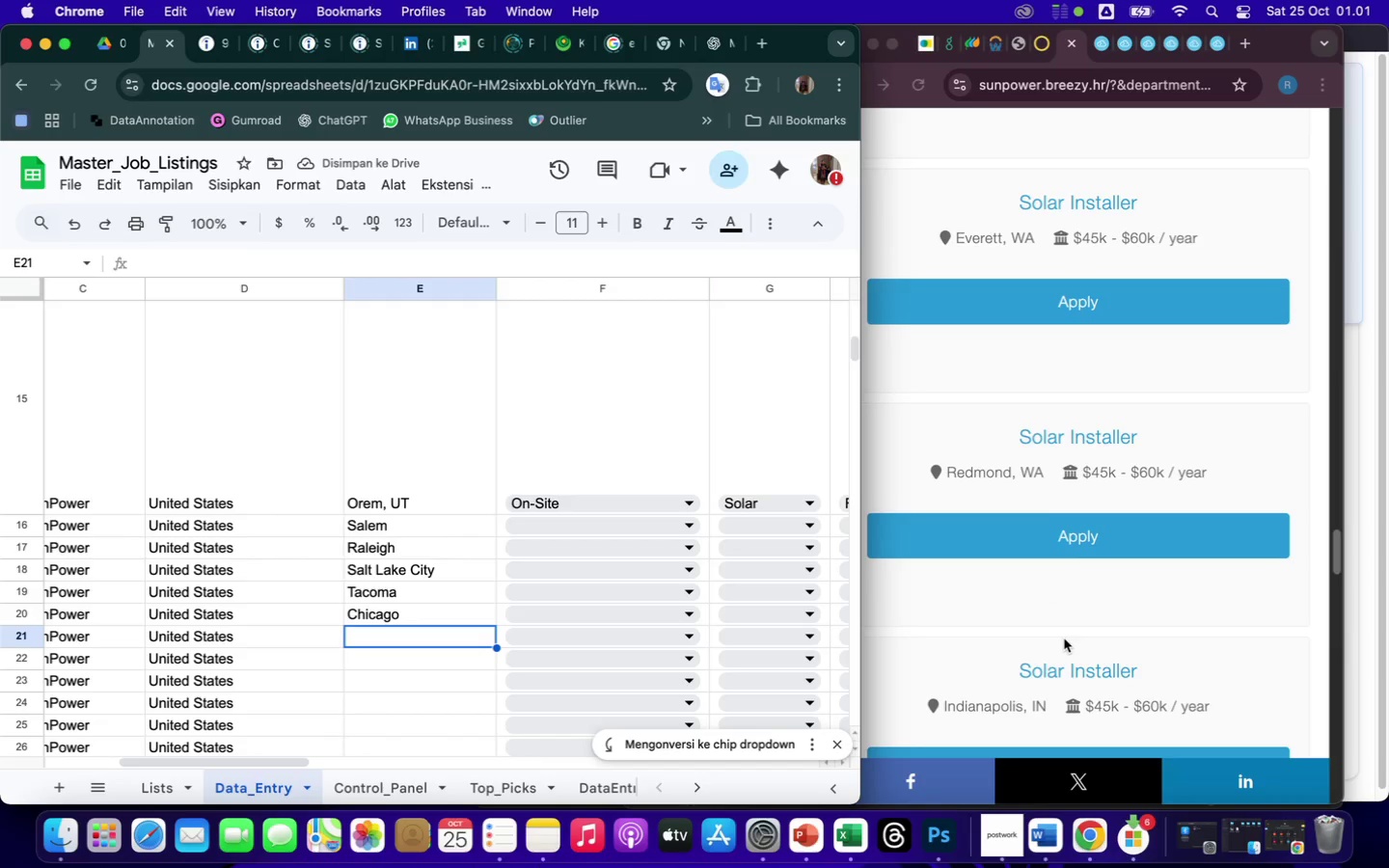 
type(Everett)
 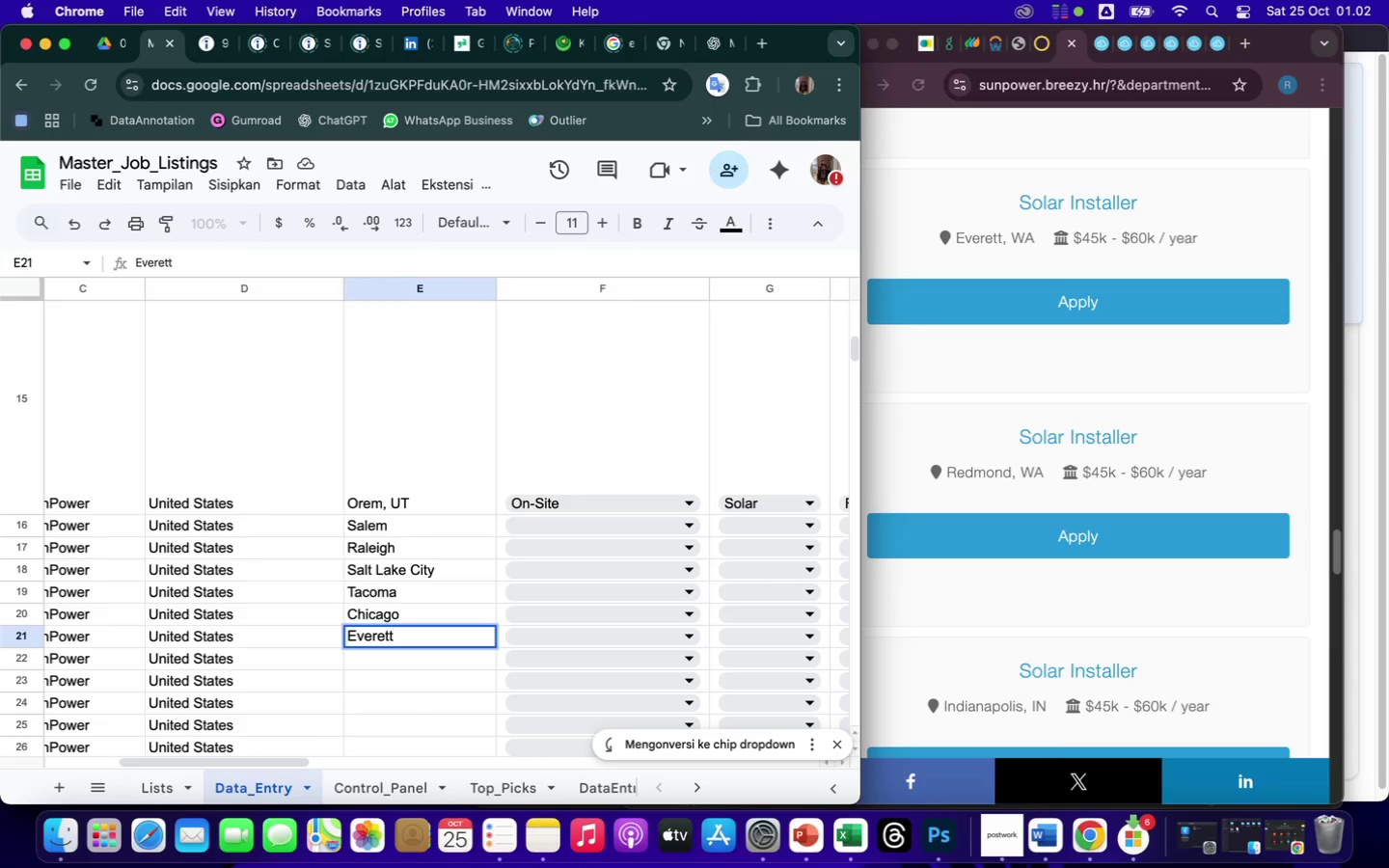 
key(Enter)
 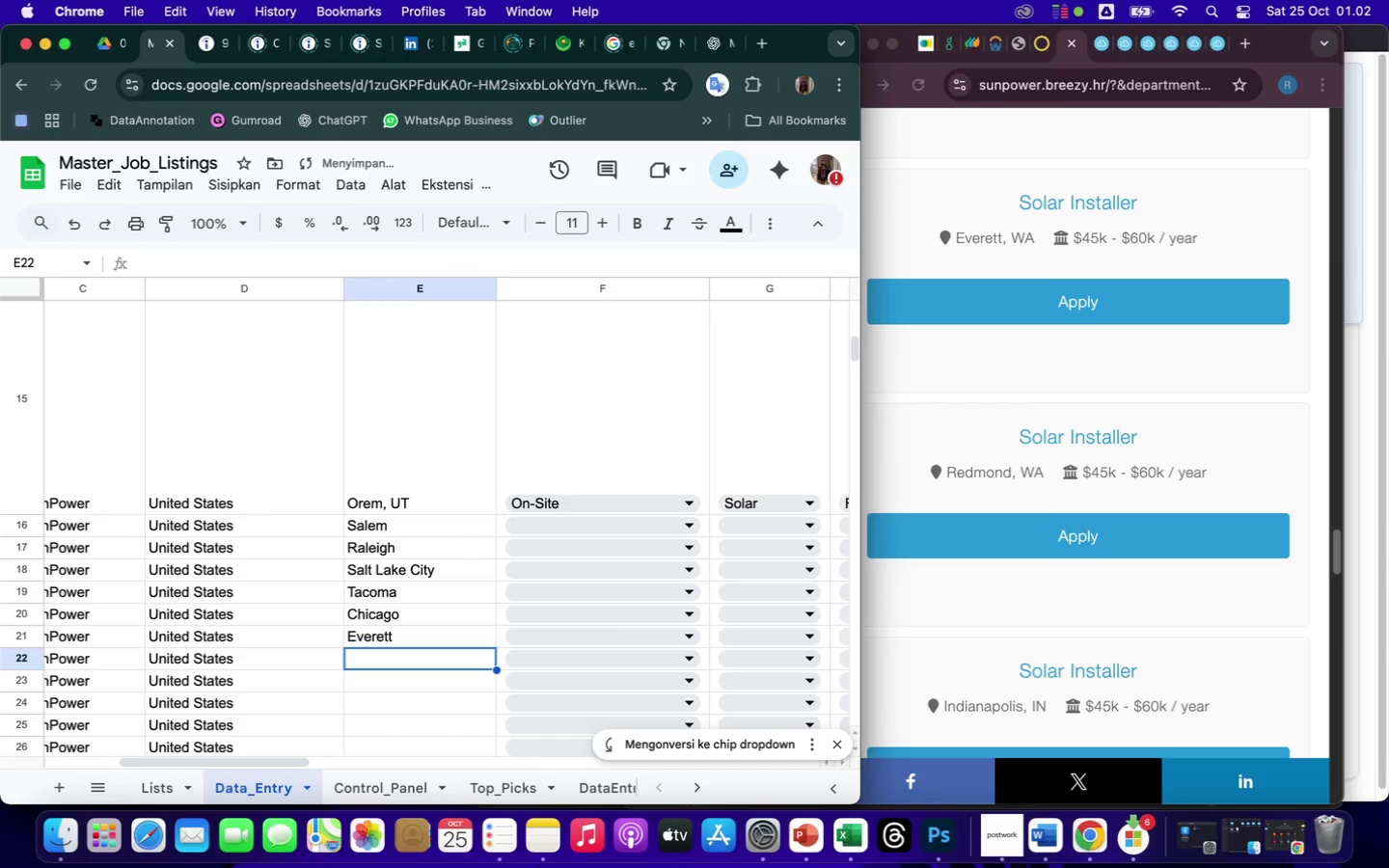 
type(Redmond)
 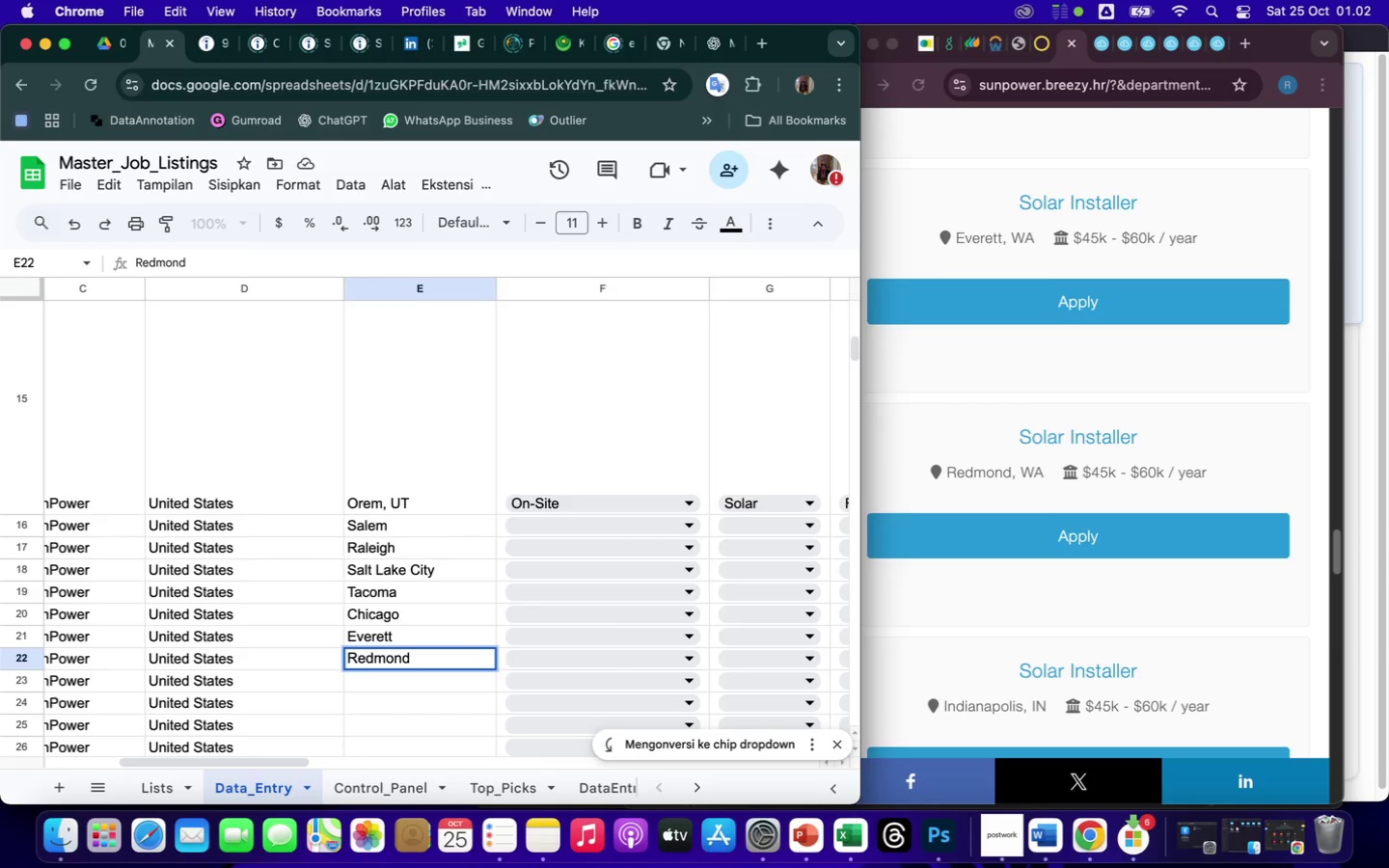 
key(Enter)
 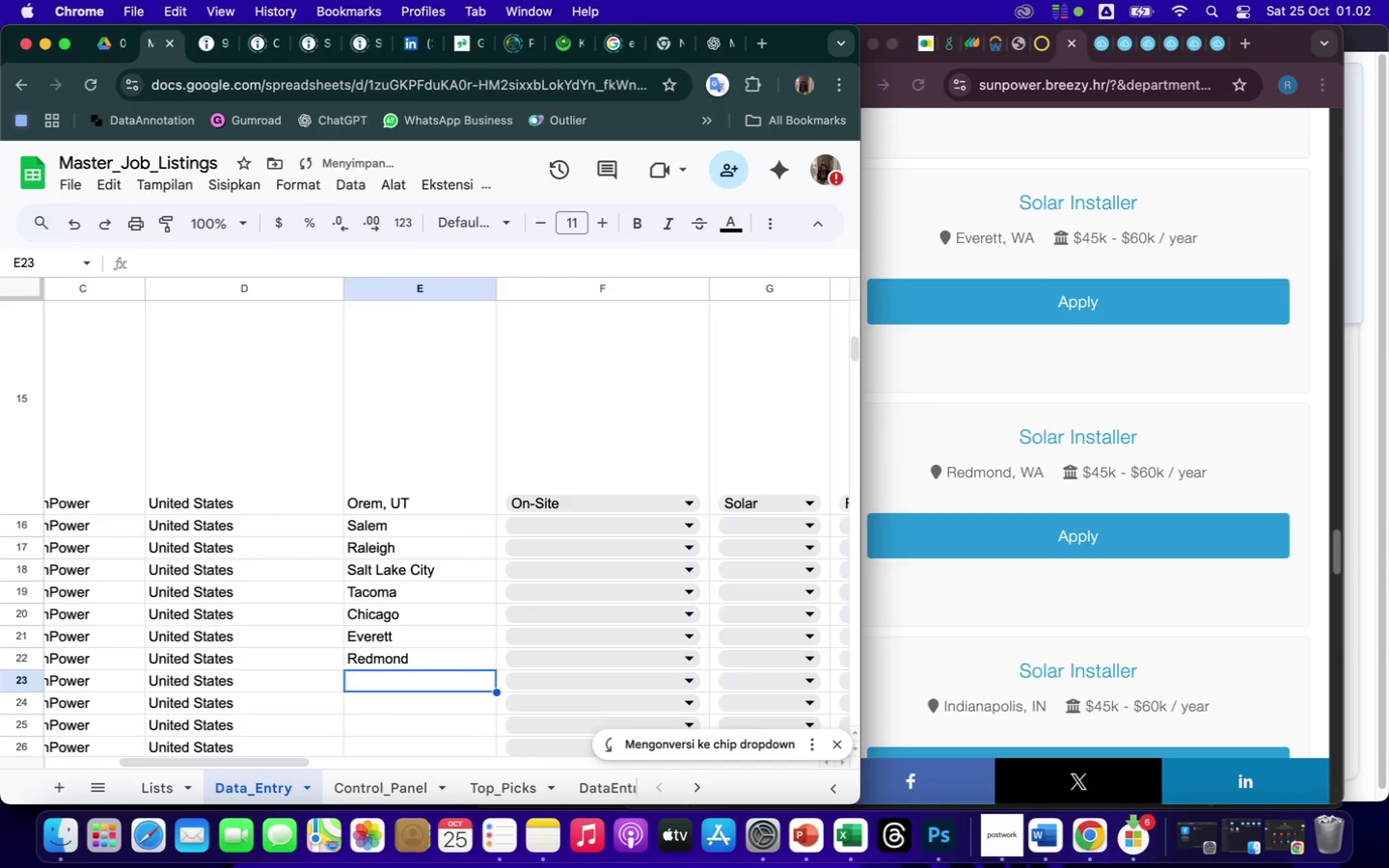 
type(Indi)
 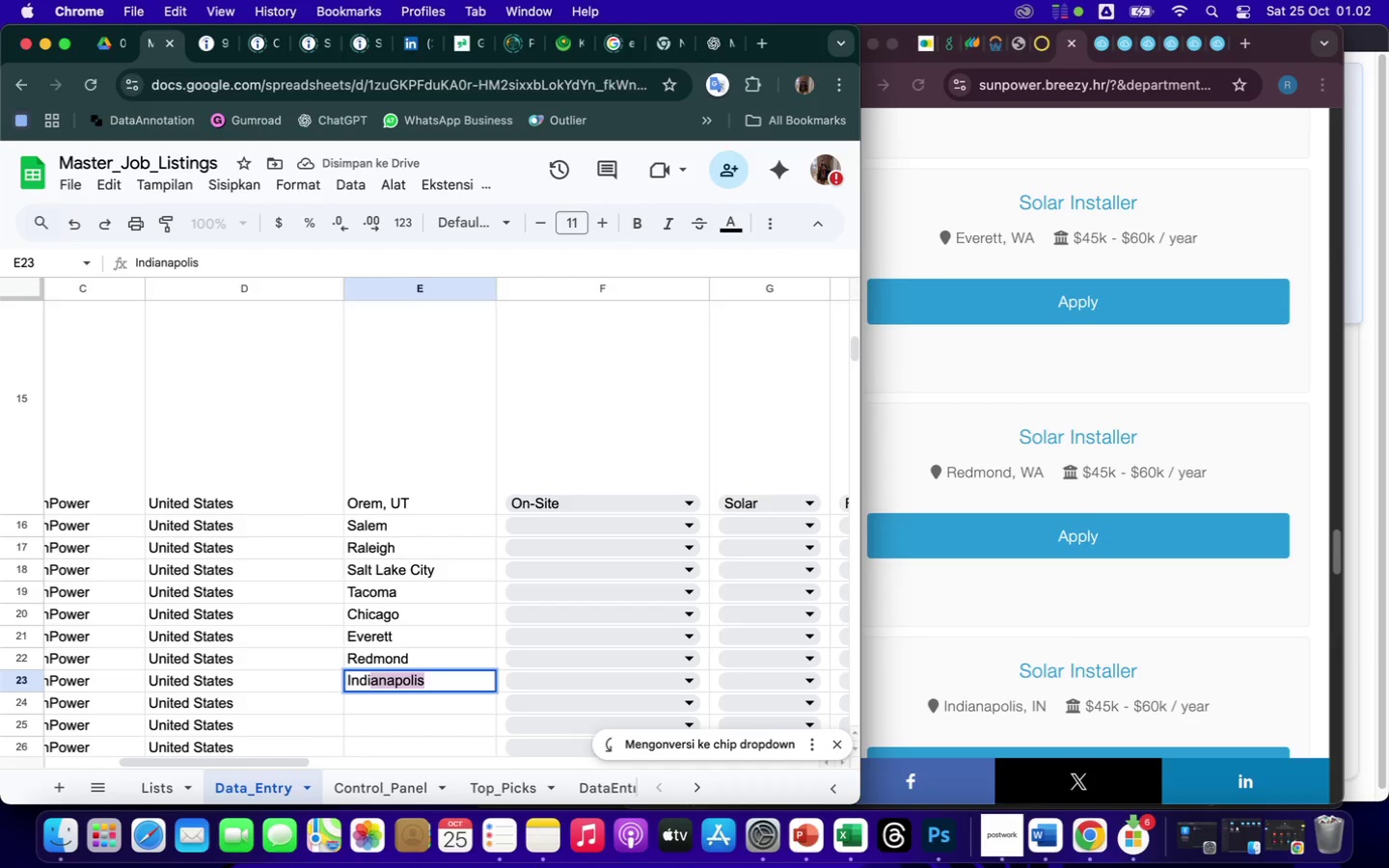 
key(Enter)
 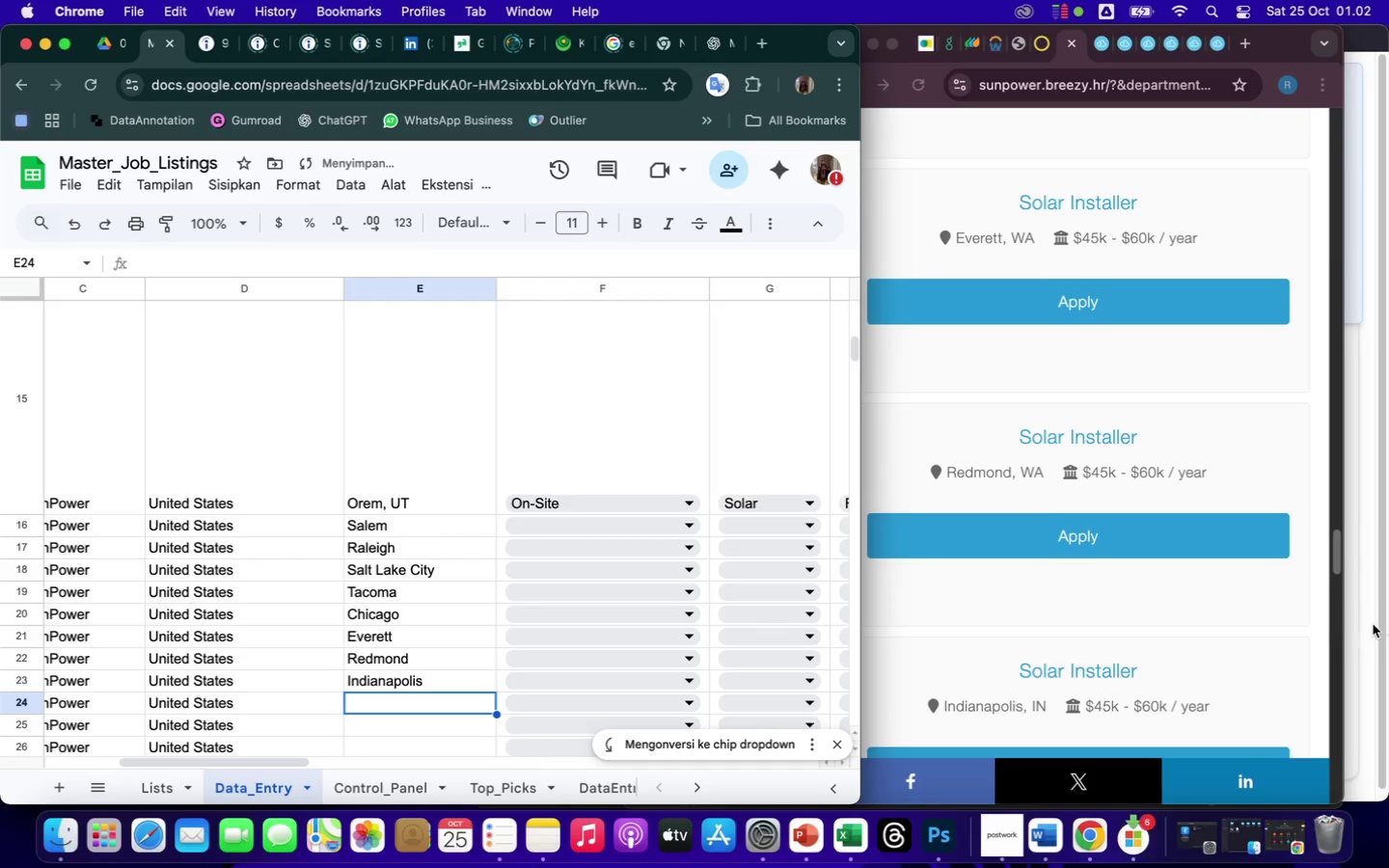 
scroll: coordinate [1098, 647], scroll_direction: down, amount: 44.0
 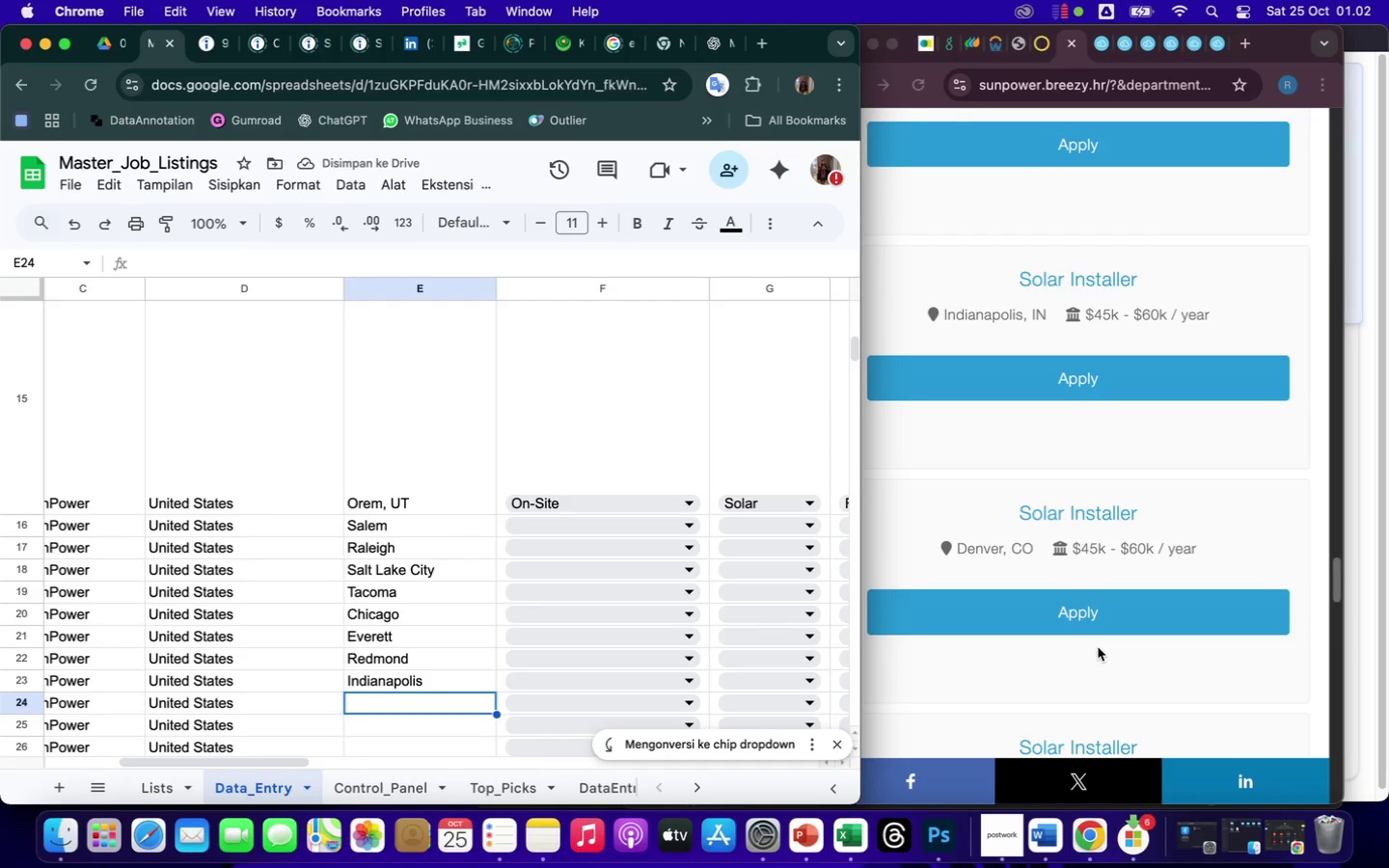 
type(Denver)
 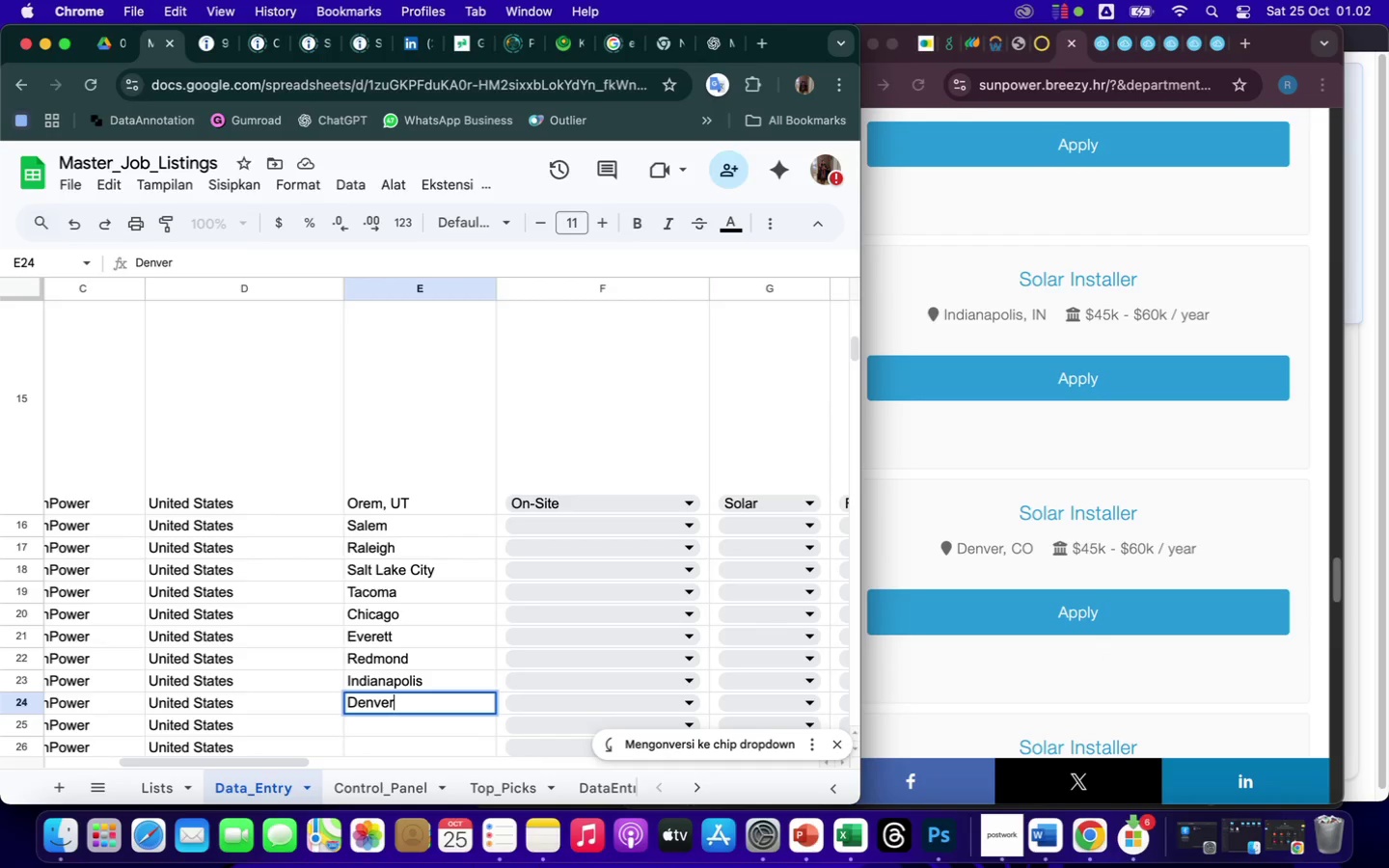 
key(Enter)
 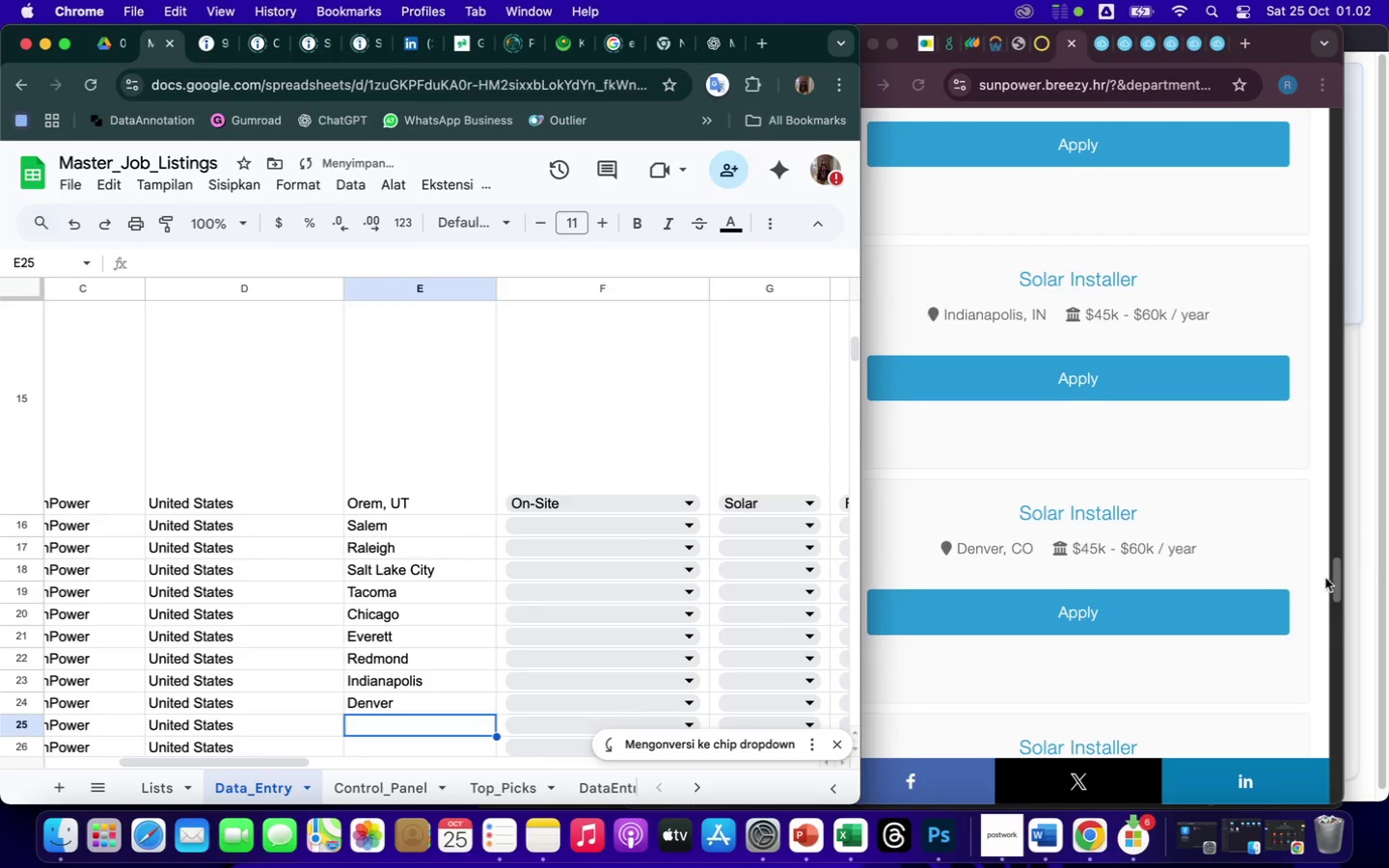 
scroll: coordinate [1162, 640], scroll_direction: down, amount: 29.0
 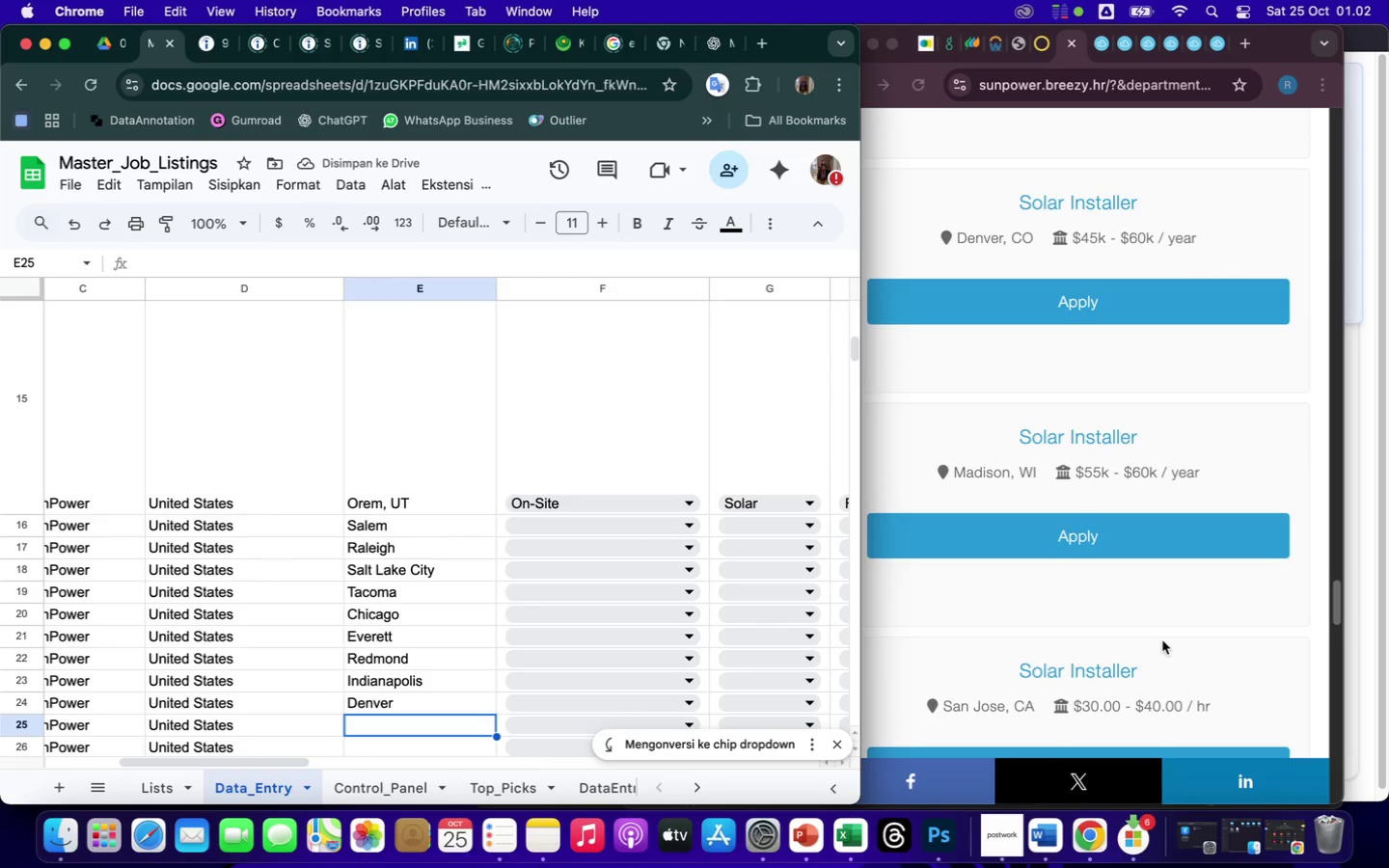 
type(Madison)
 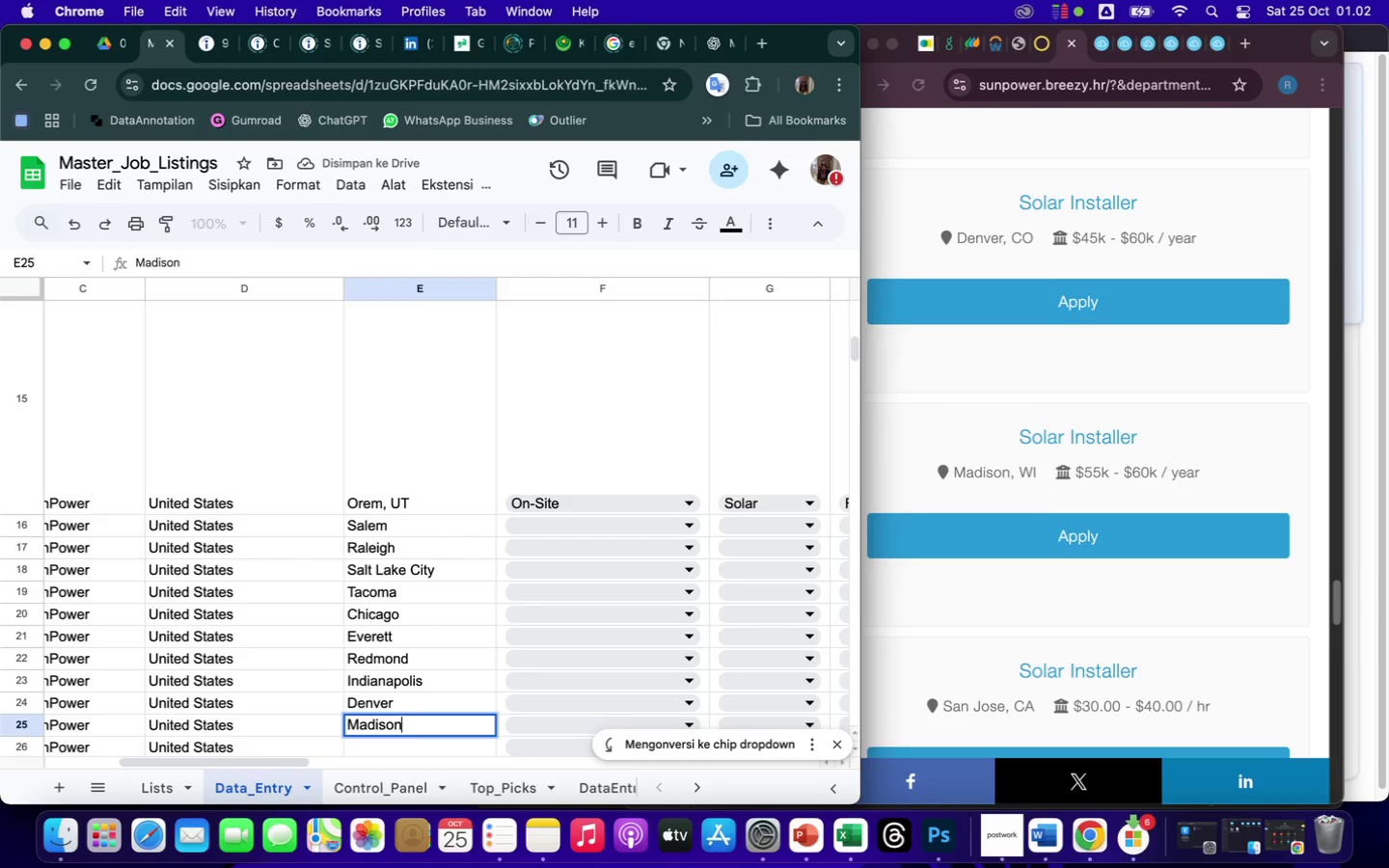 
key(Enter)
 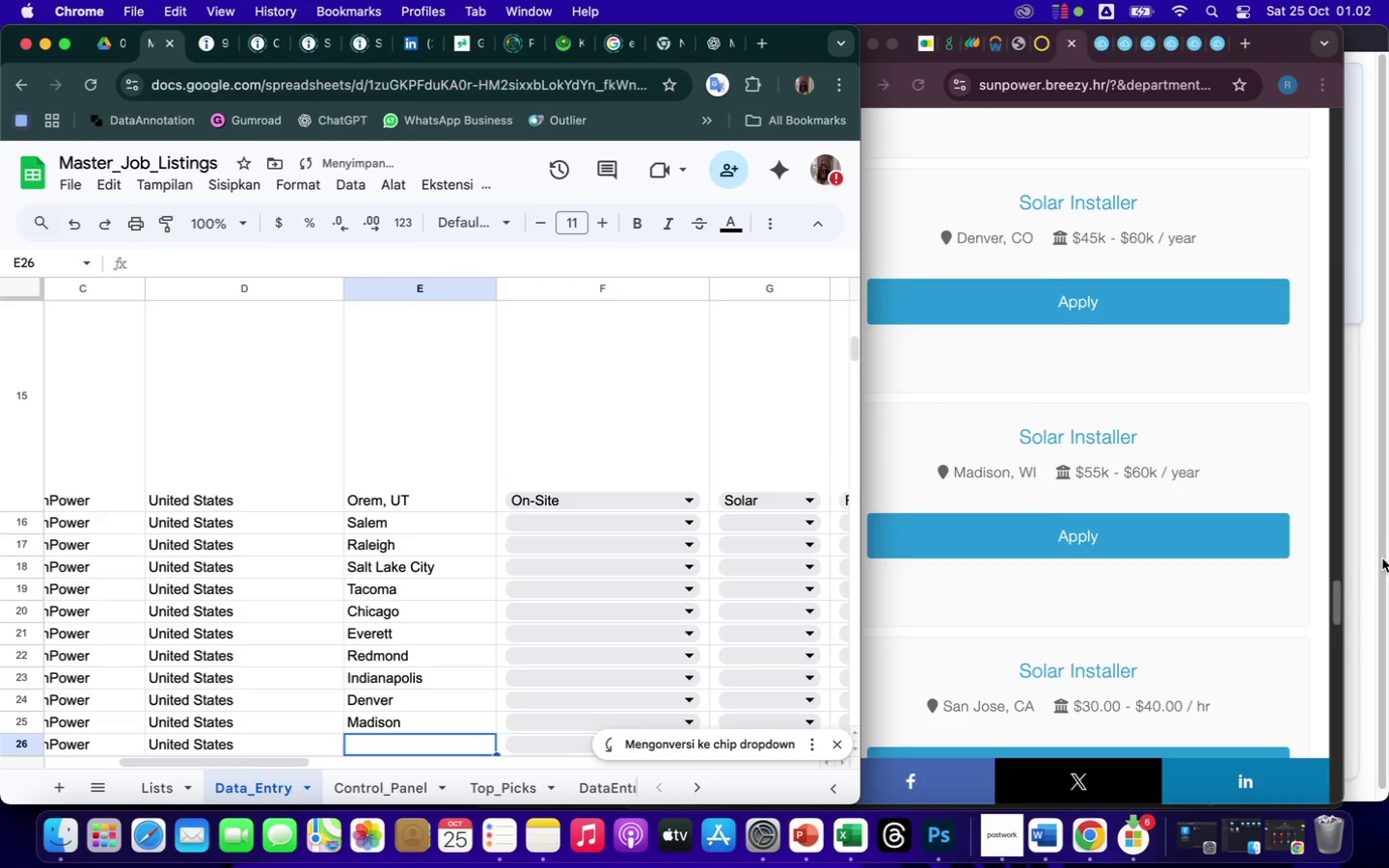 
scroll: coordinate [1174, 624], scroll_direction: down, amount: 13.0
 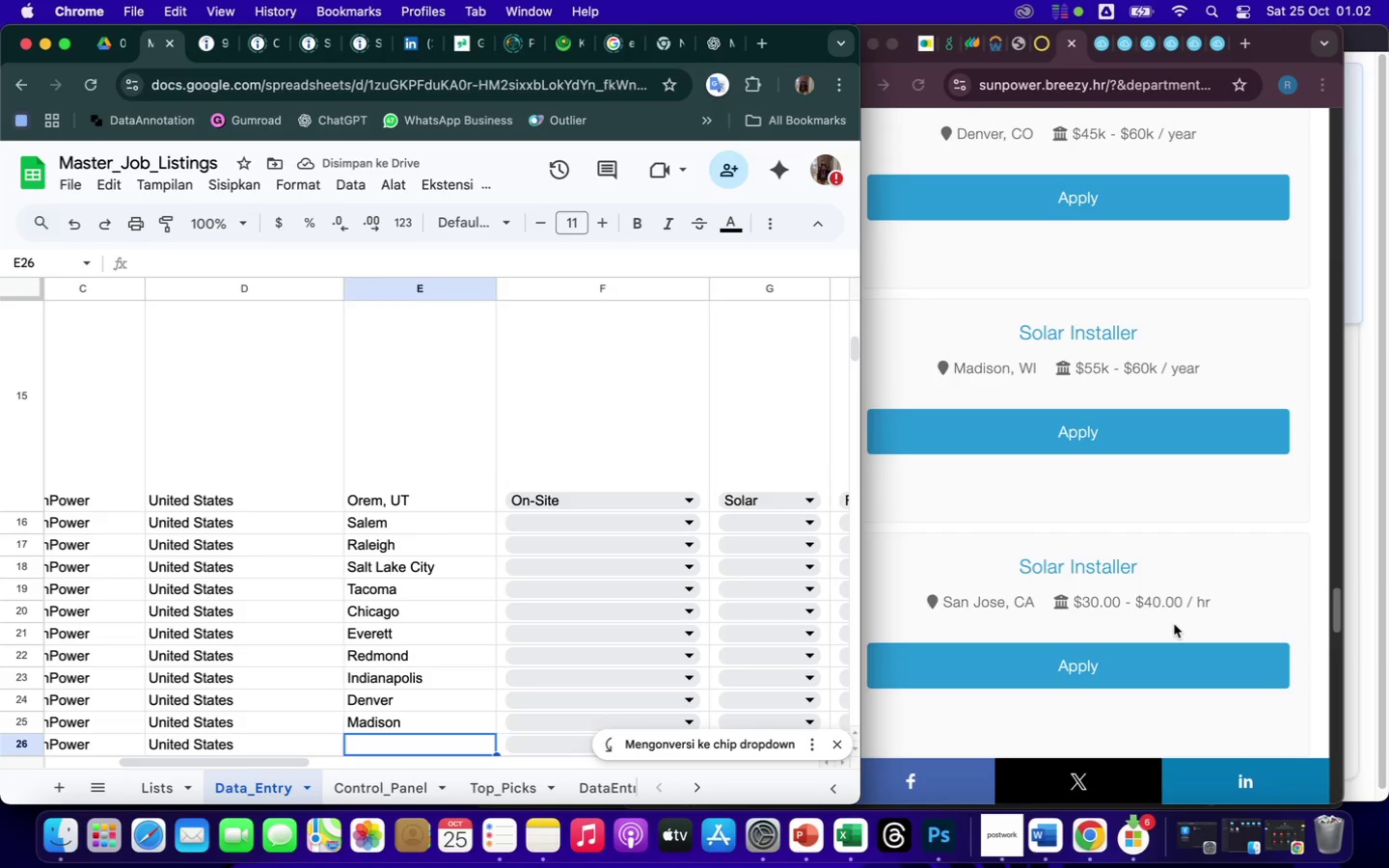 
type(San )
 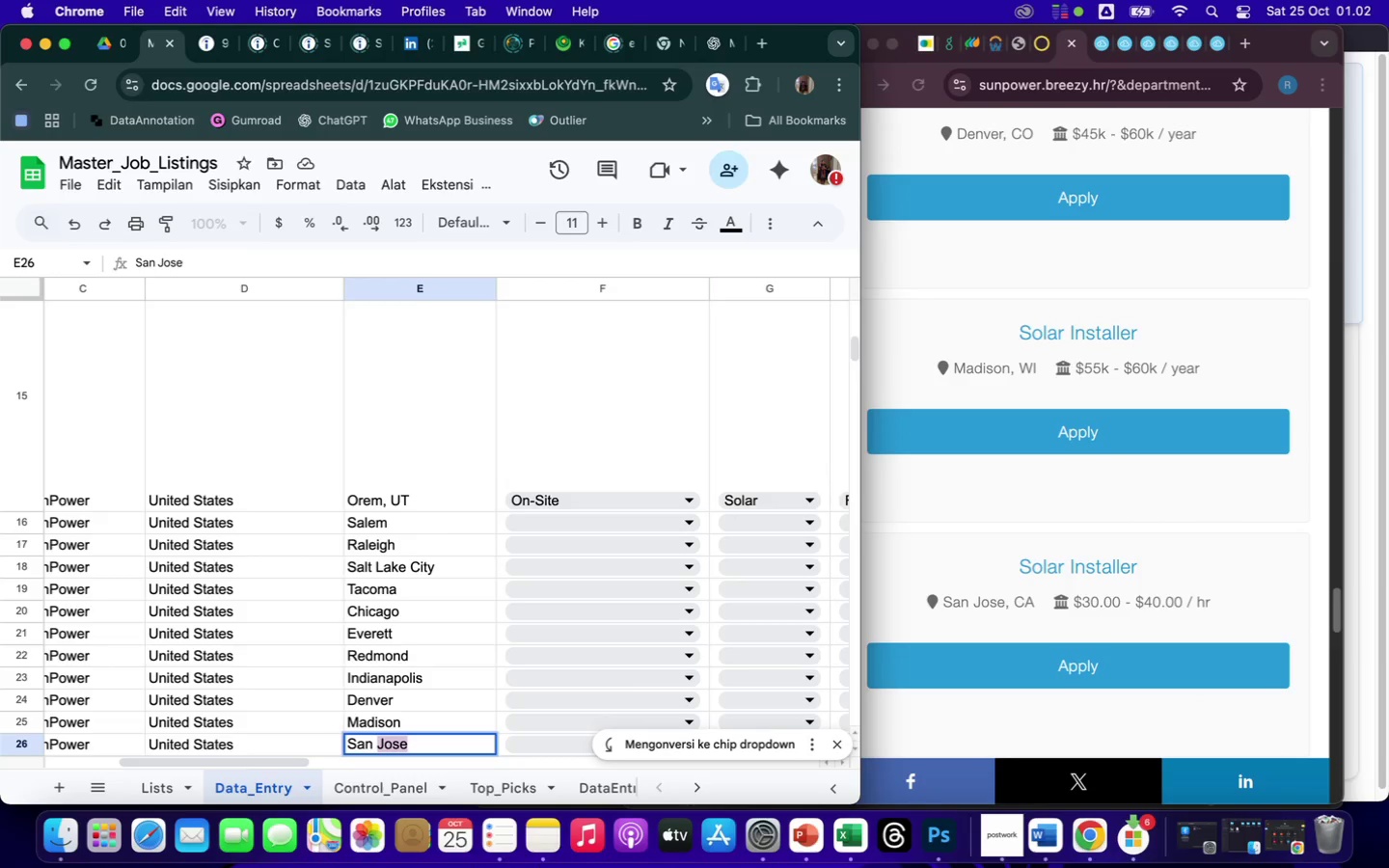 
key(Enter)
 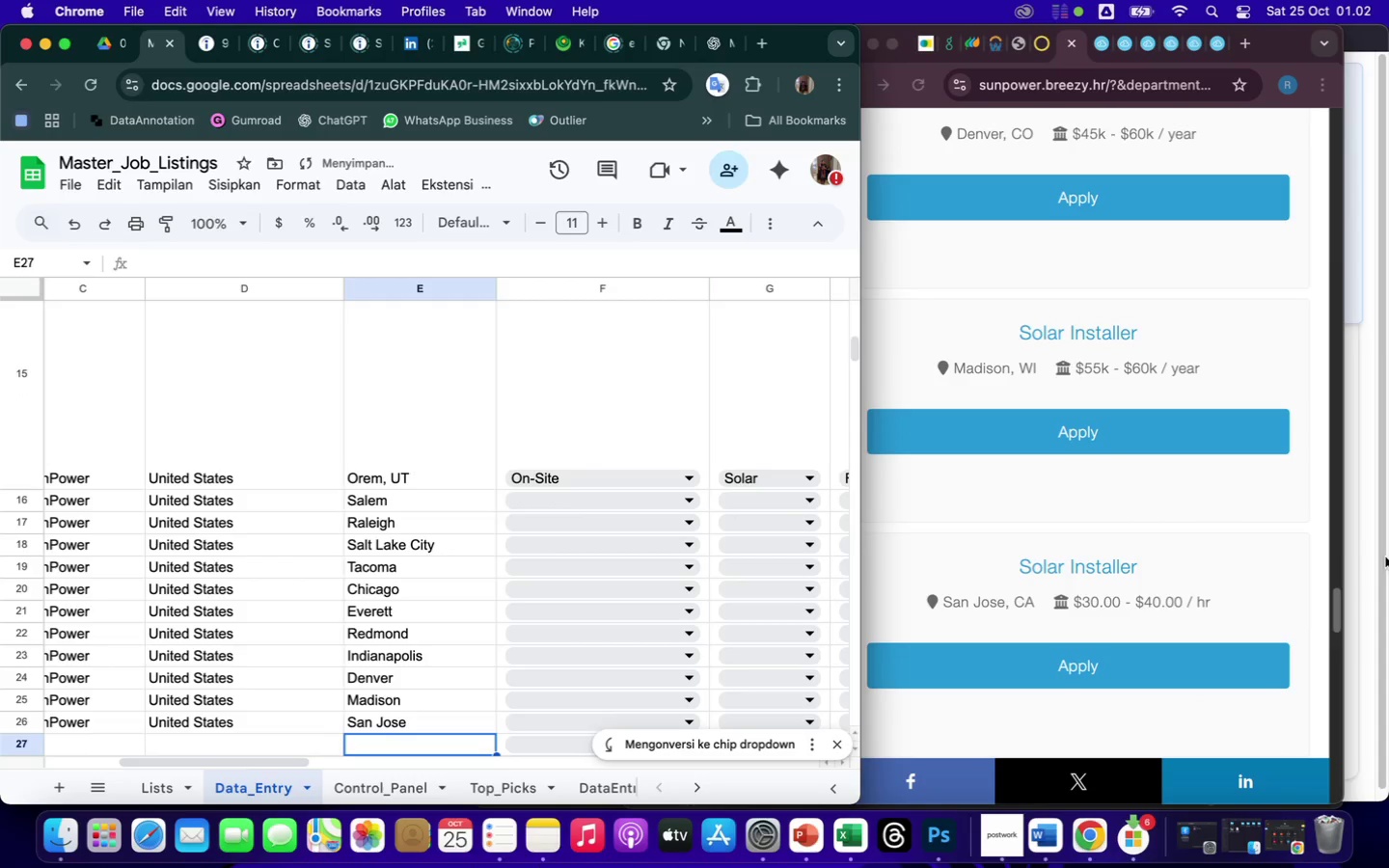 
scroll: coordinate [1170, 583], scroll_direction: down, amount: 62.0
 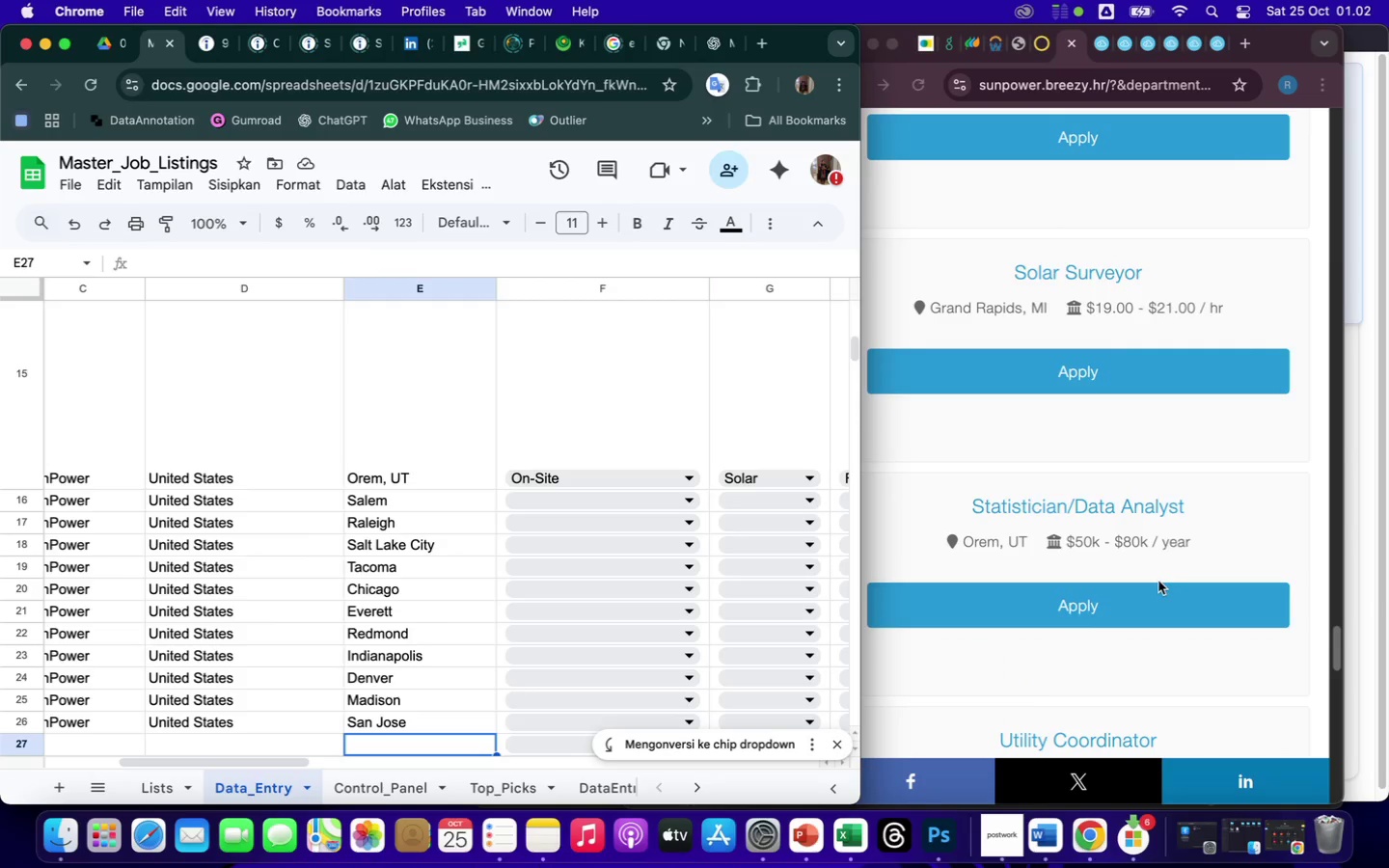 
type(Grand Rapi)
 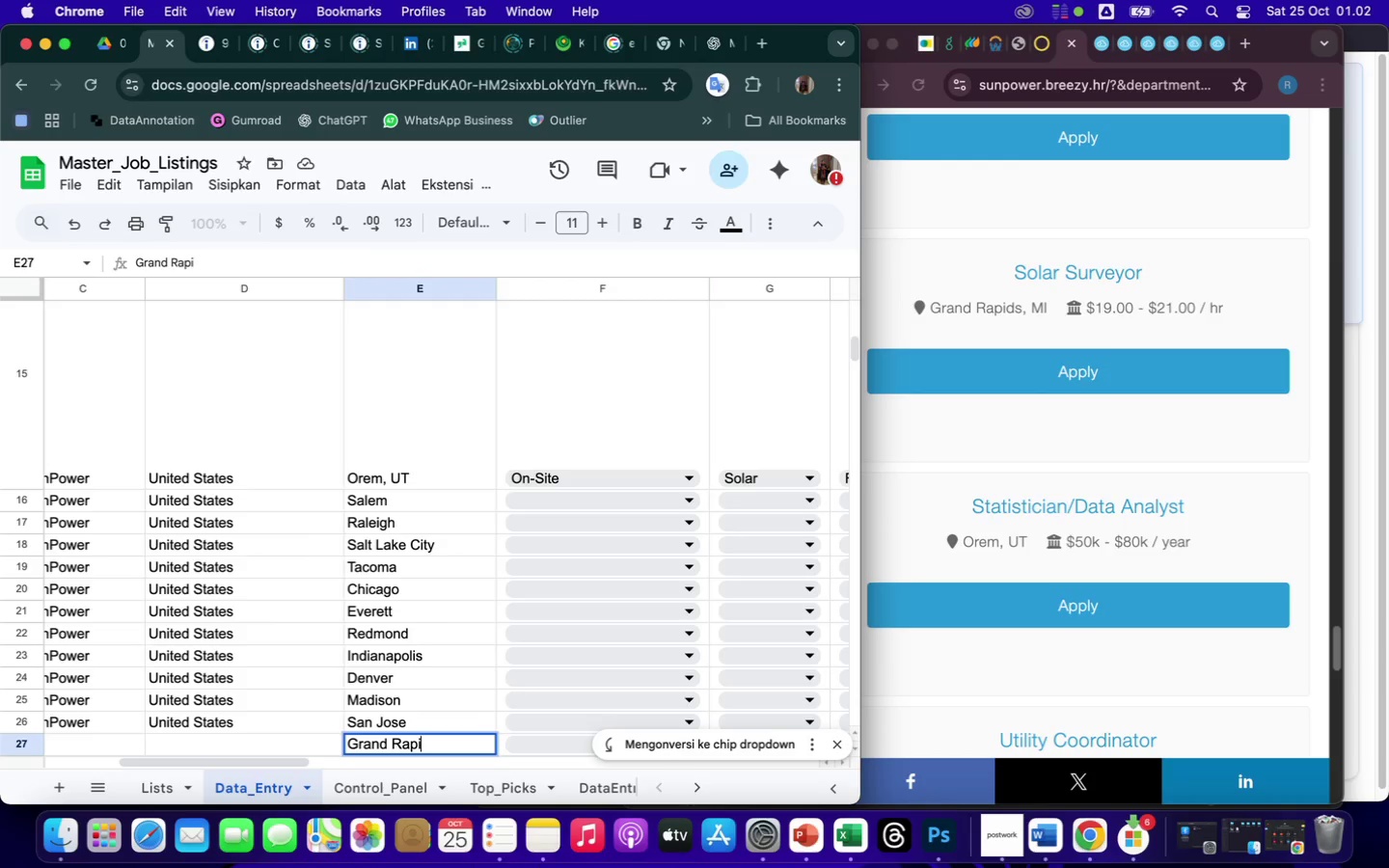 
wait(6.74)
 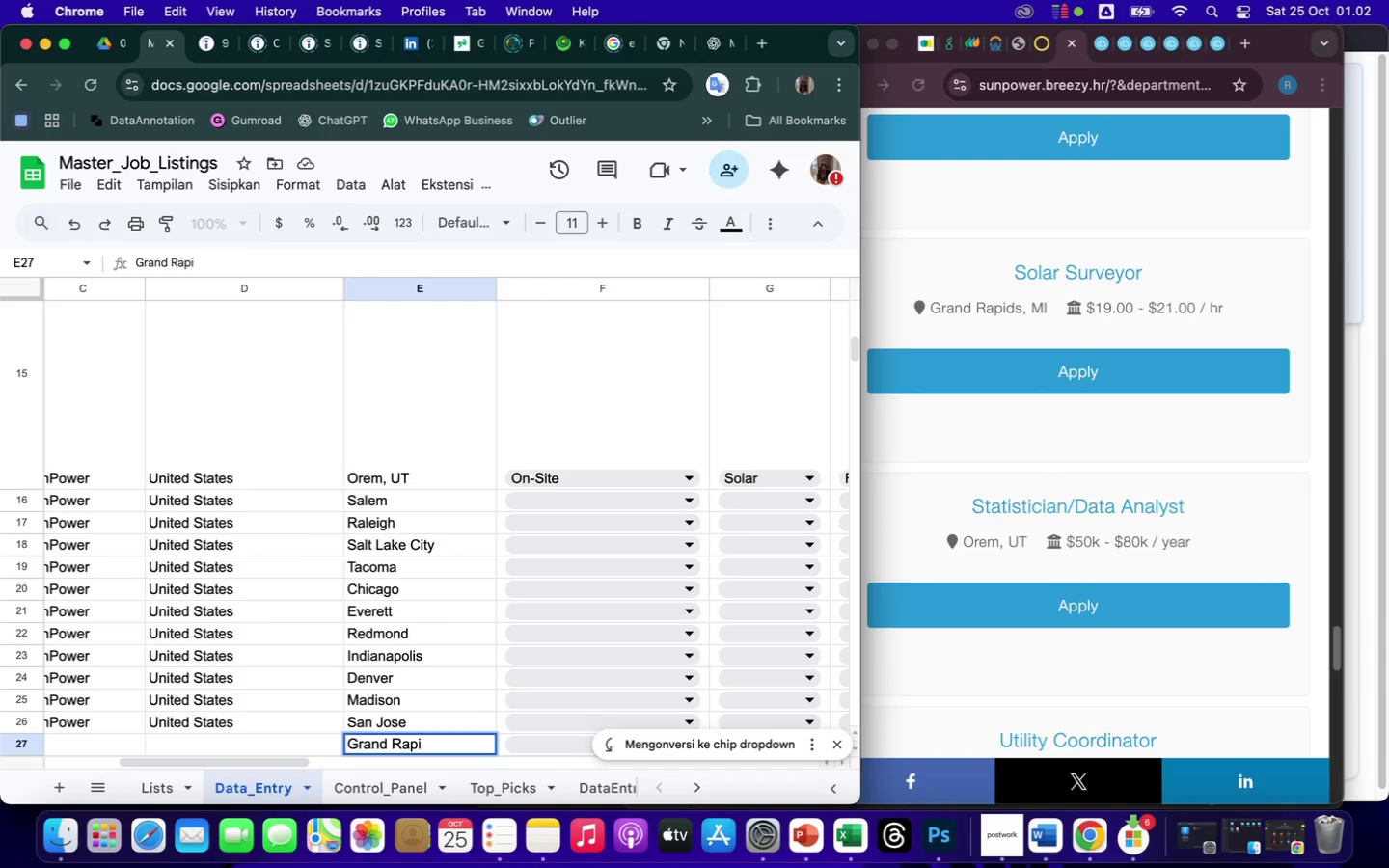 
type(ds)
 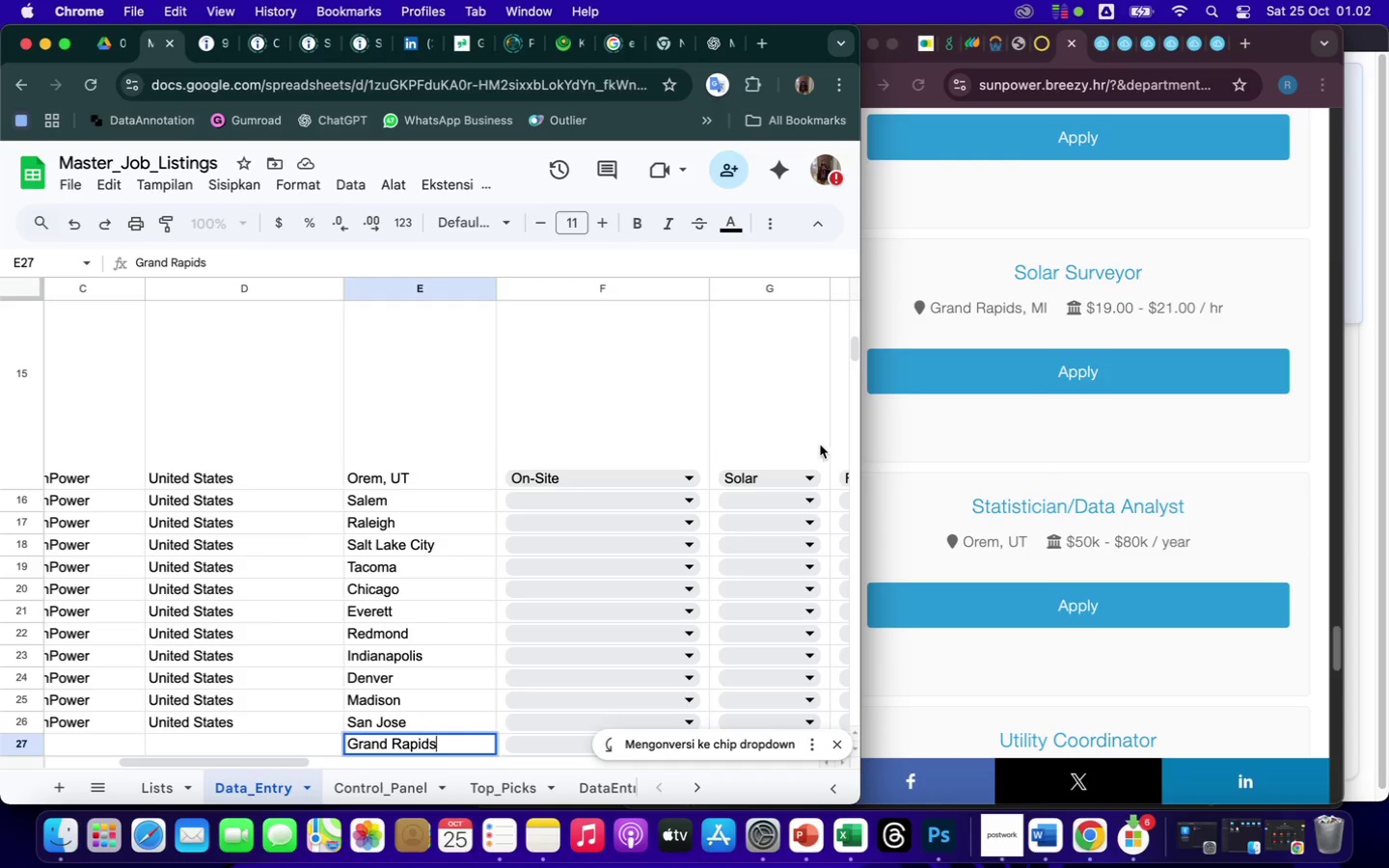 
left_click([611, 476])
 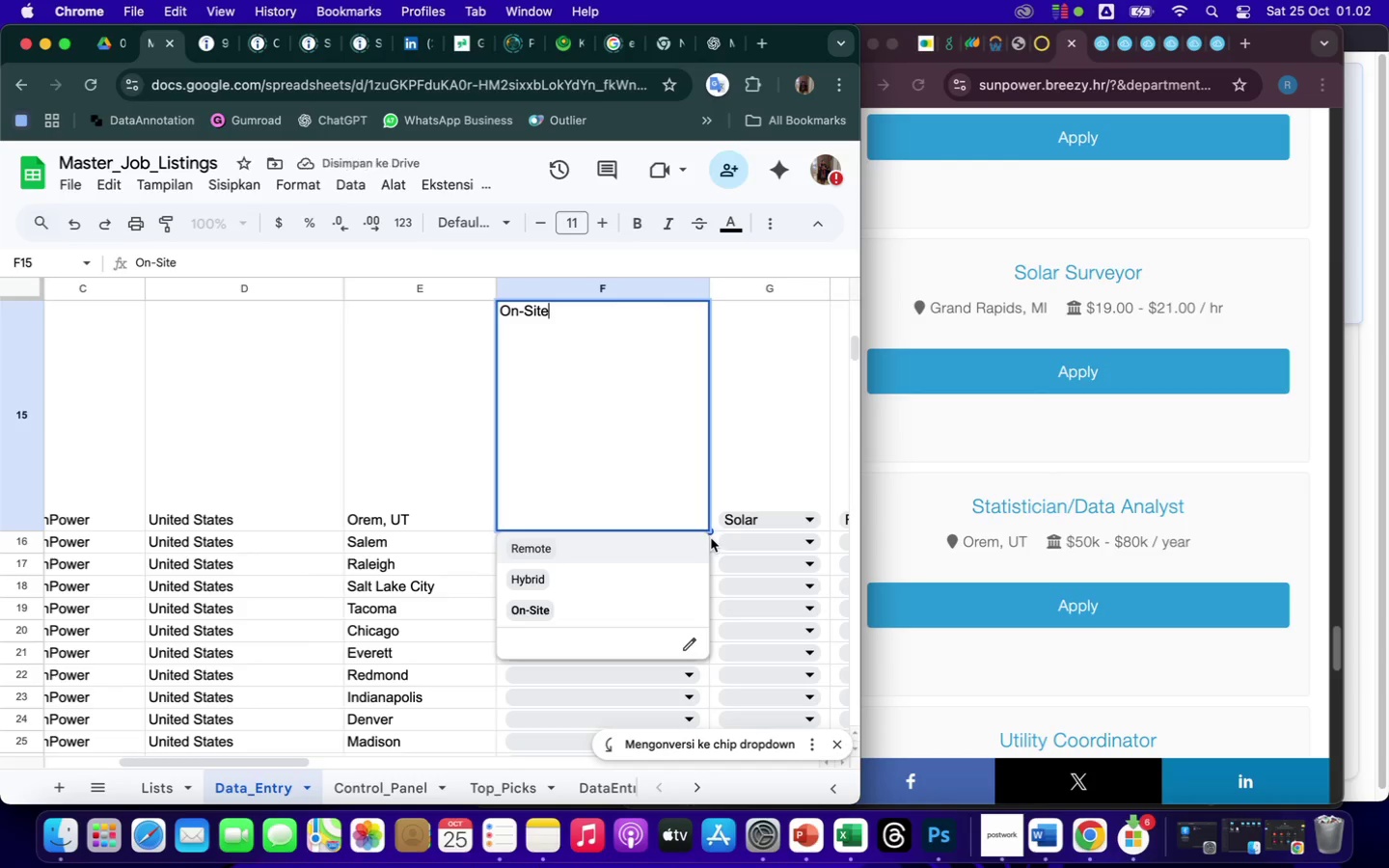 
left_click_drag(start_coordinate=[708, 532], to_coordinate=[678, 653])
 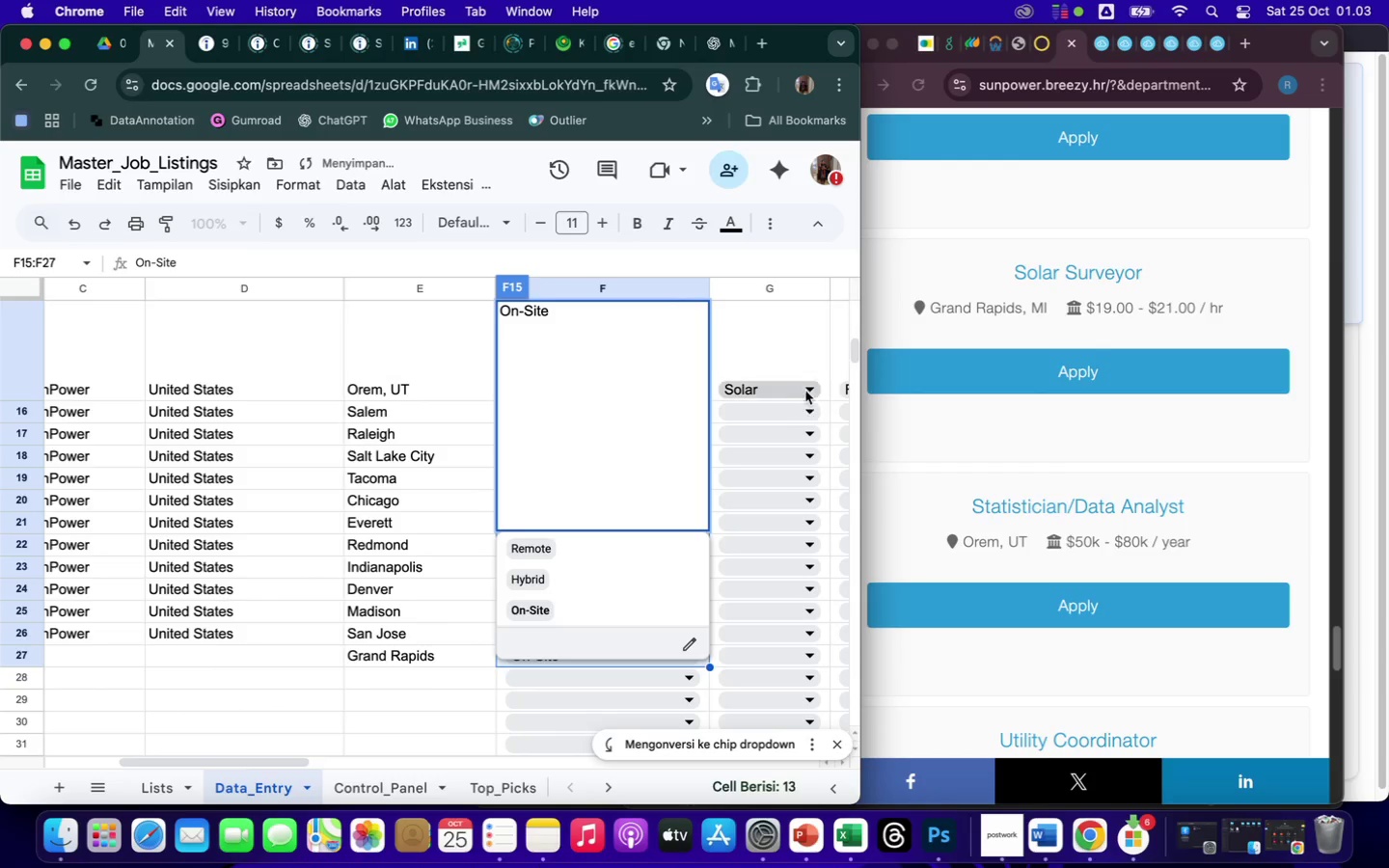 
left_click([792, 355])
 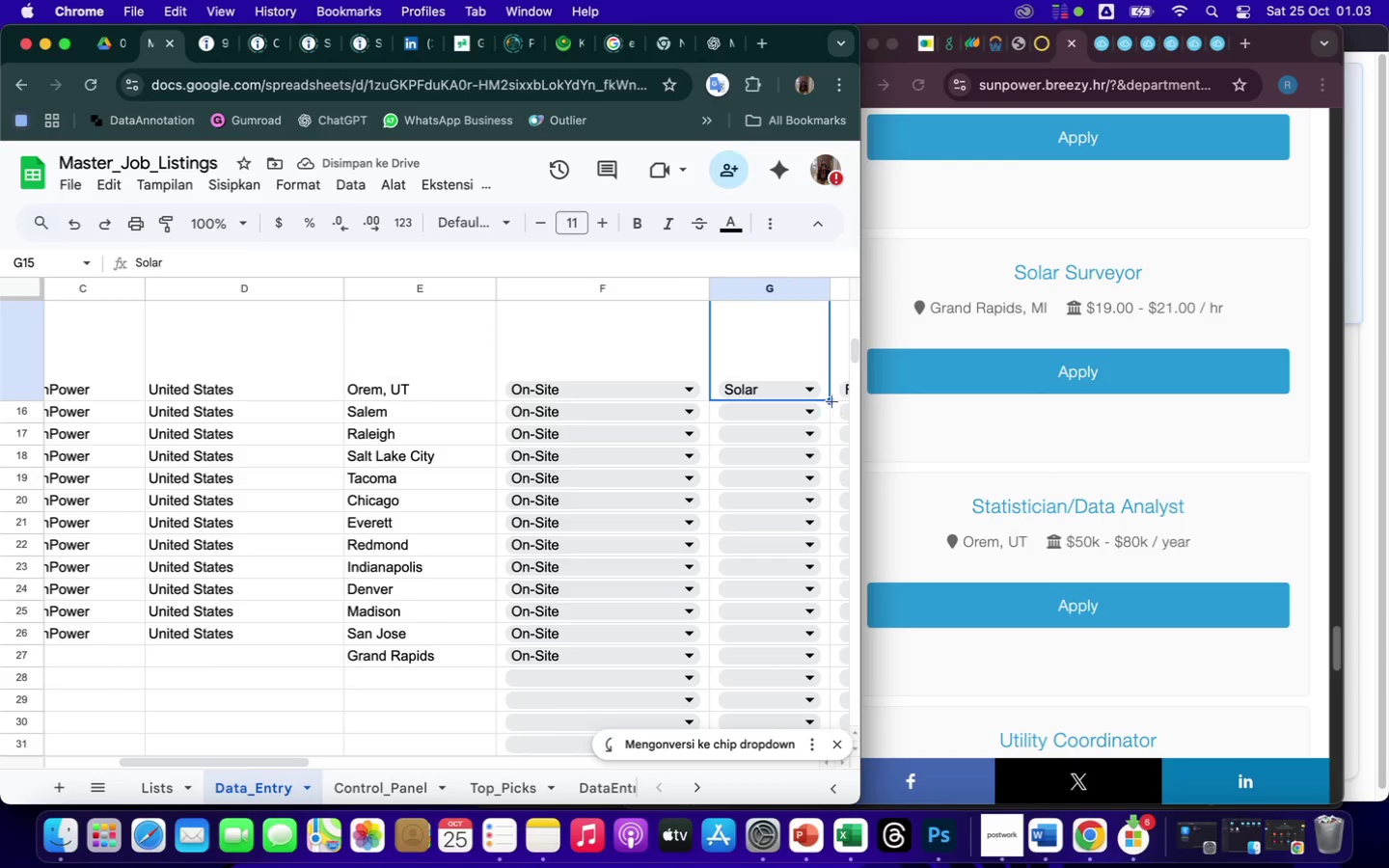 
left_click_drag(start_coordinate=[831, 400], to_coordinate=[827, 655])
 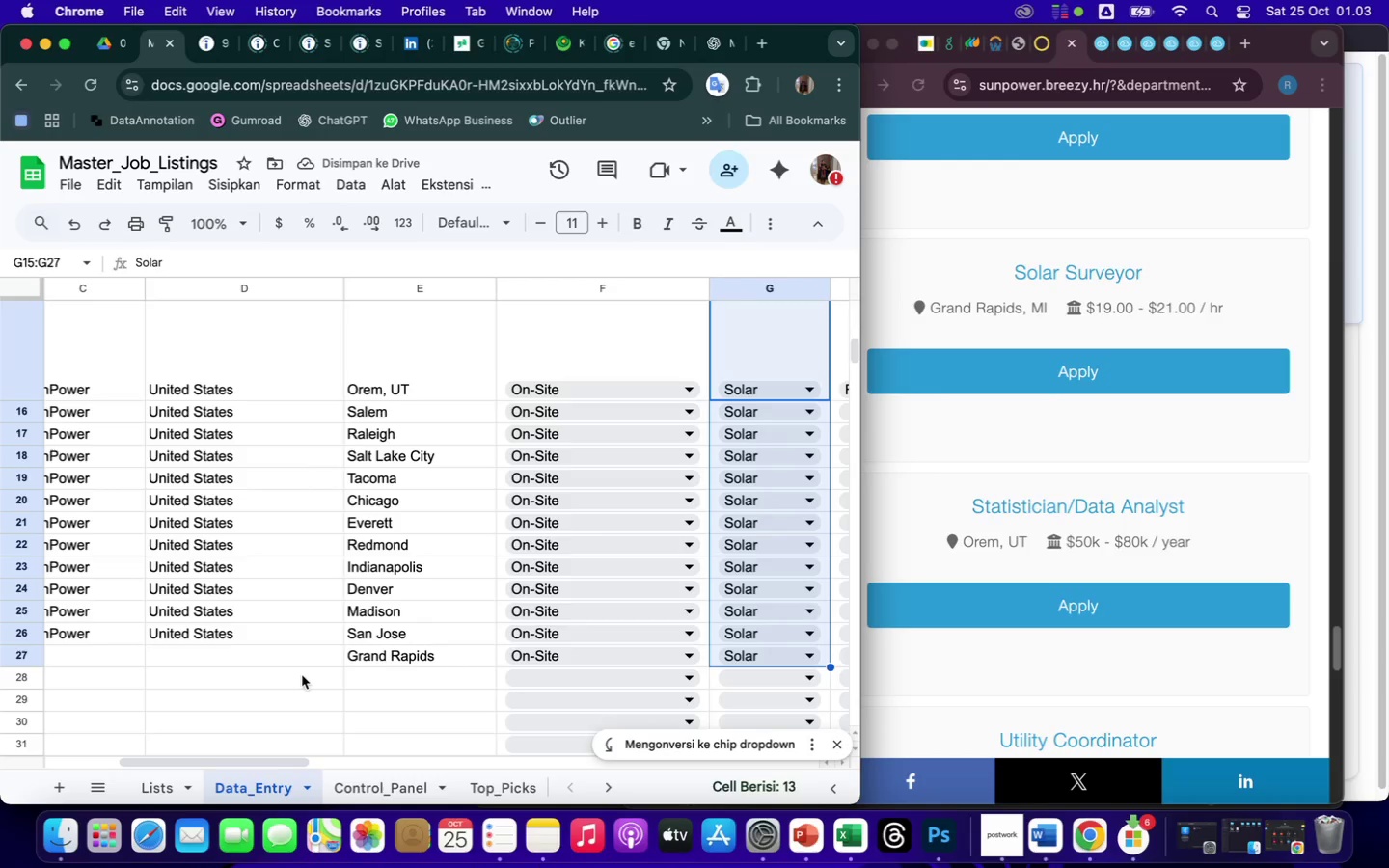 
scroll: coordinate [286, 630], scroll_direction: down, amount: 42.0
 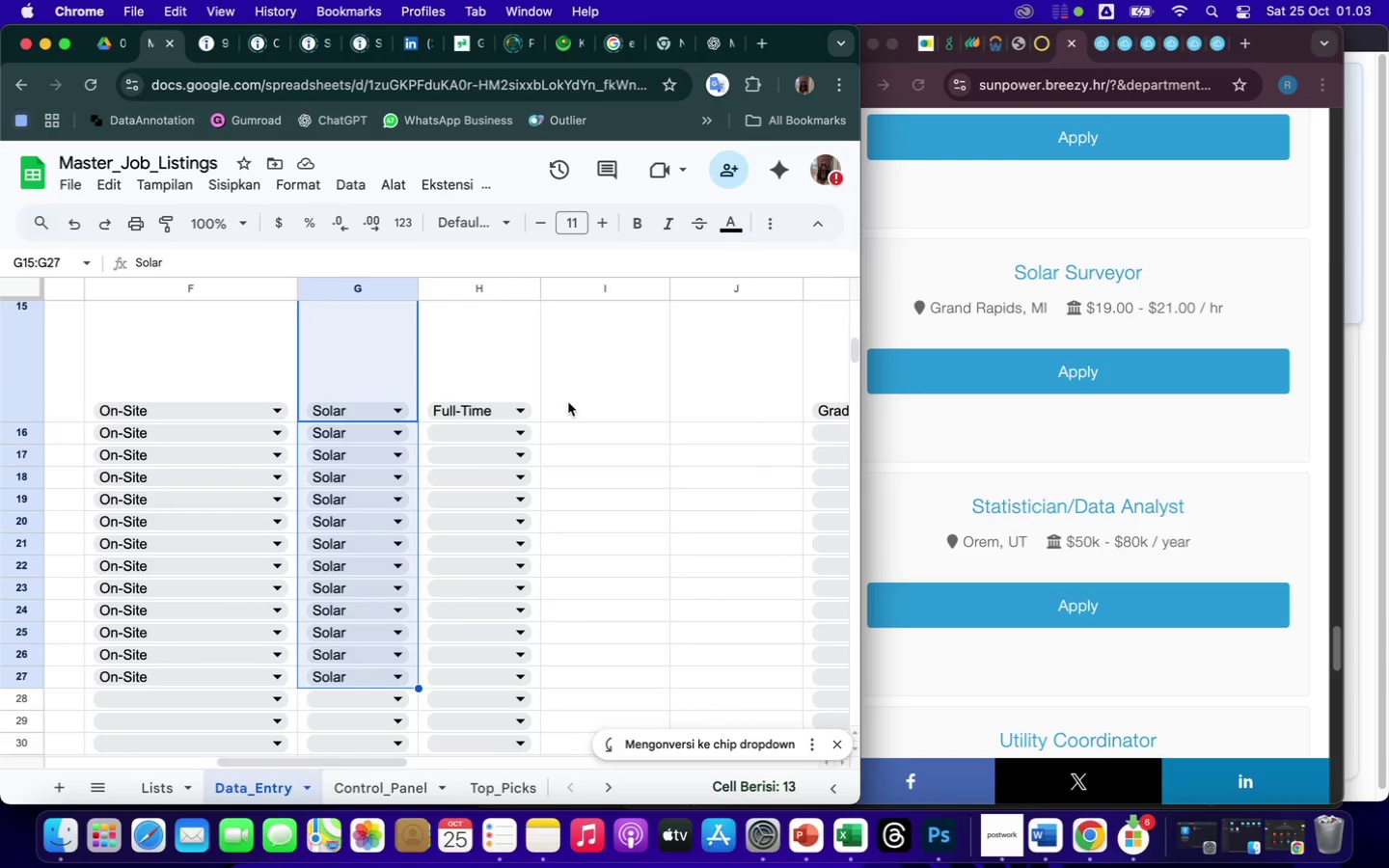 
left_click([501, 390])
 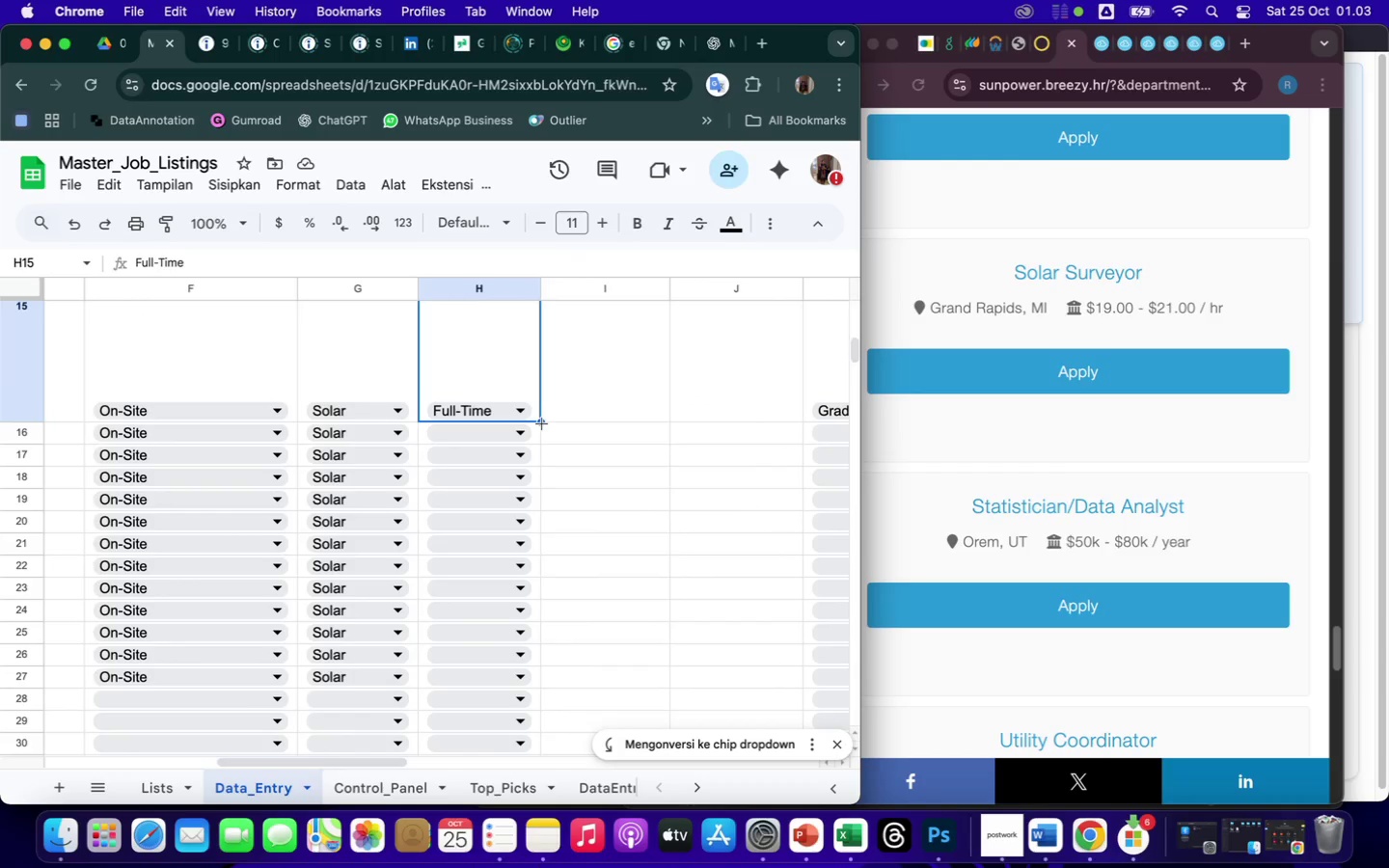 
left_click_drag(start_coordinate=[541, 422], to_coordinate=[534, 679])
 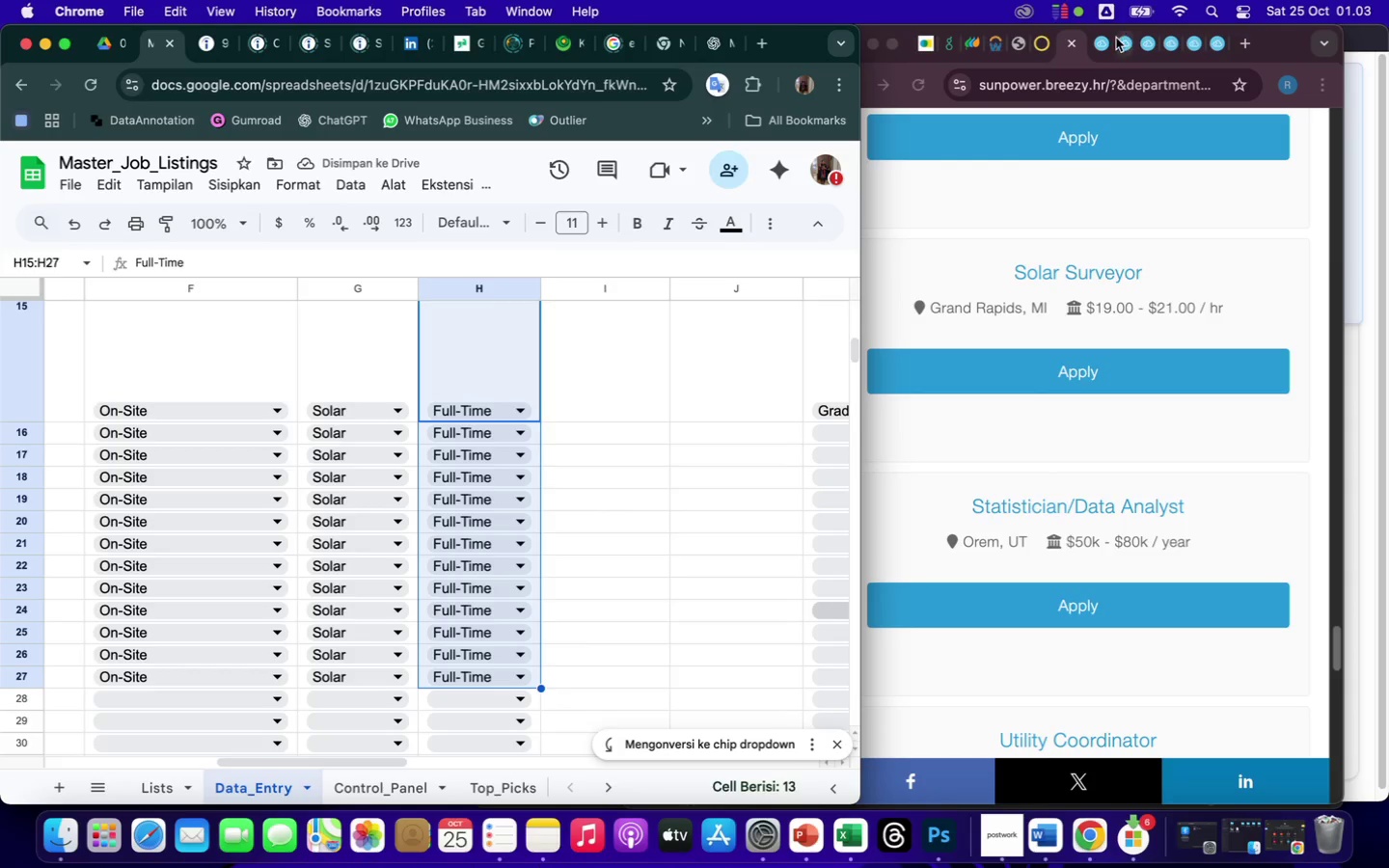 
left_click([1102, 47])
 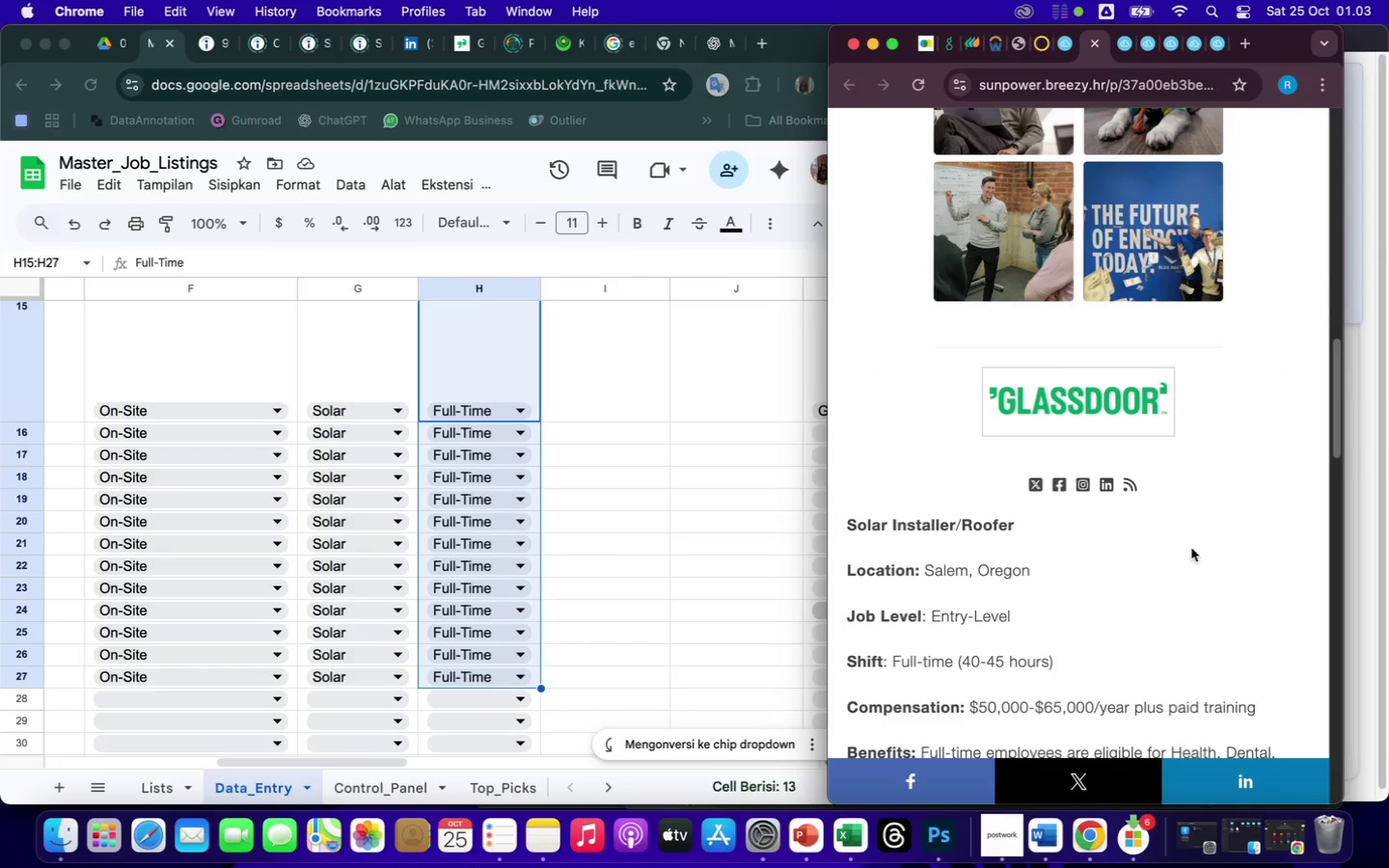 
scroll: coordinate [1190, 517], scroll_direction: down, amount: 35.0
 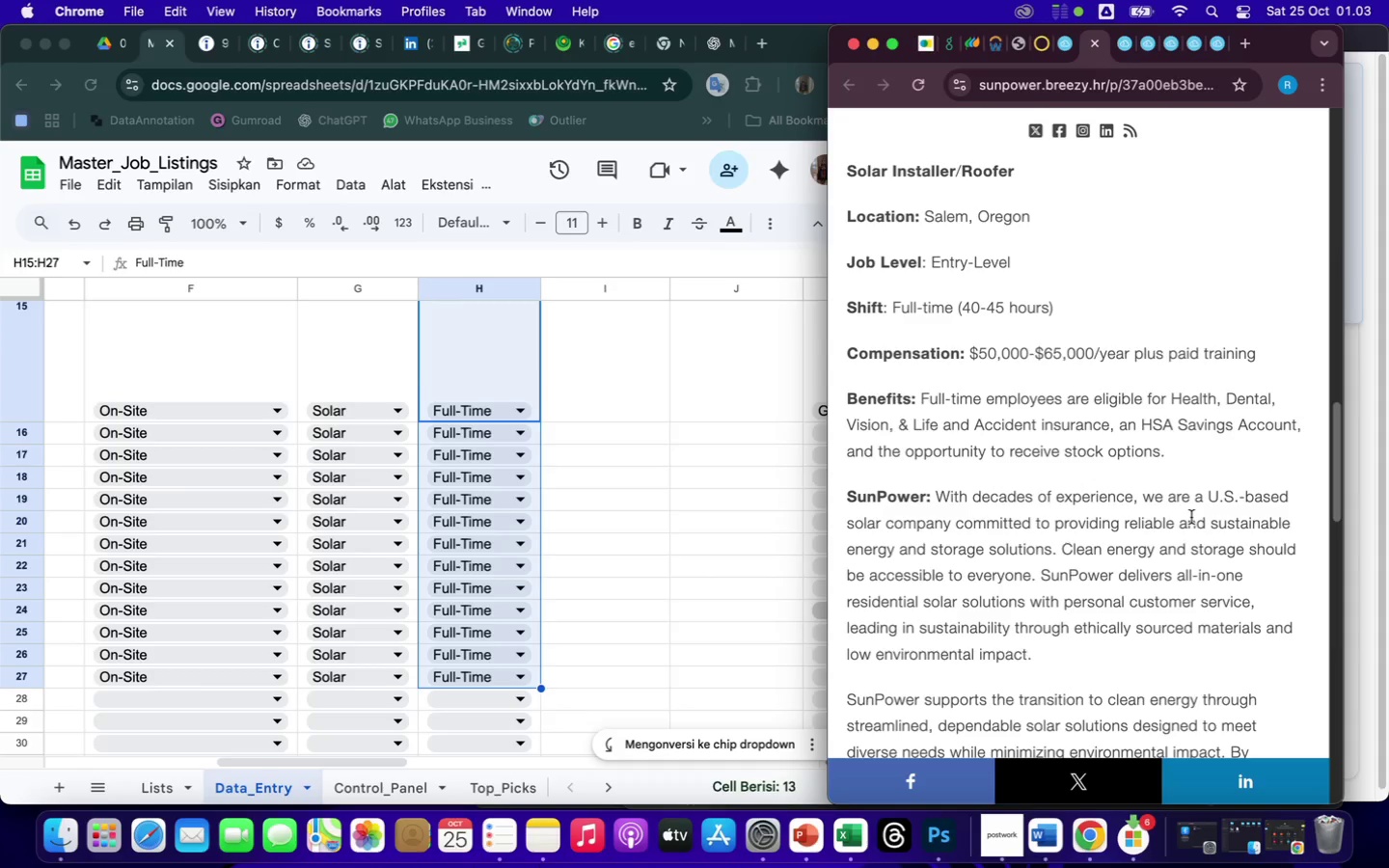 
wait(9.12)
 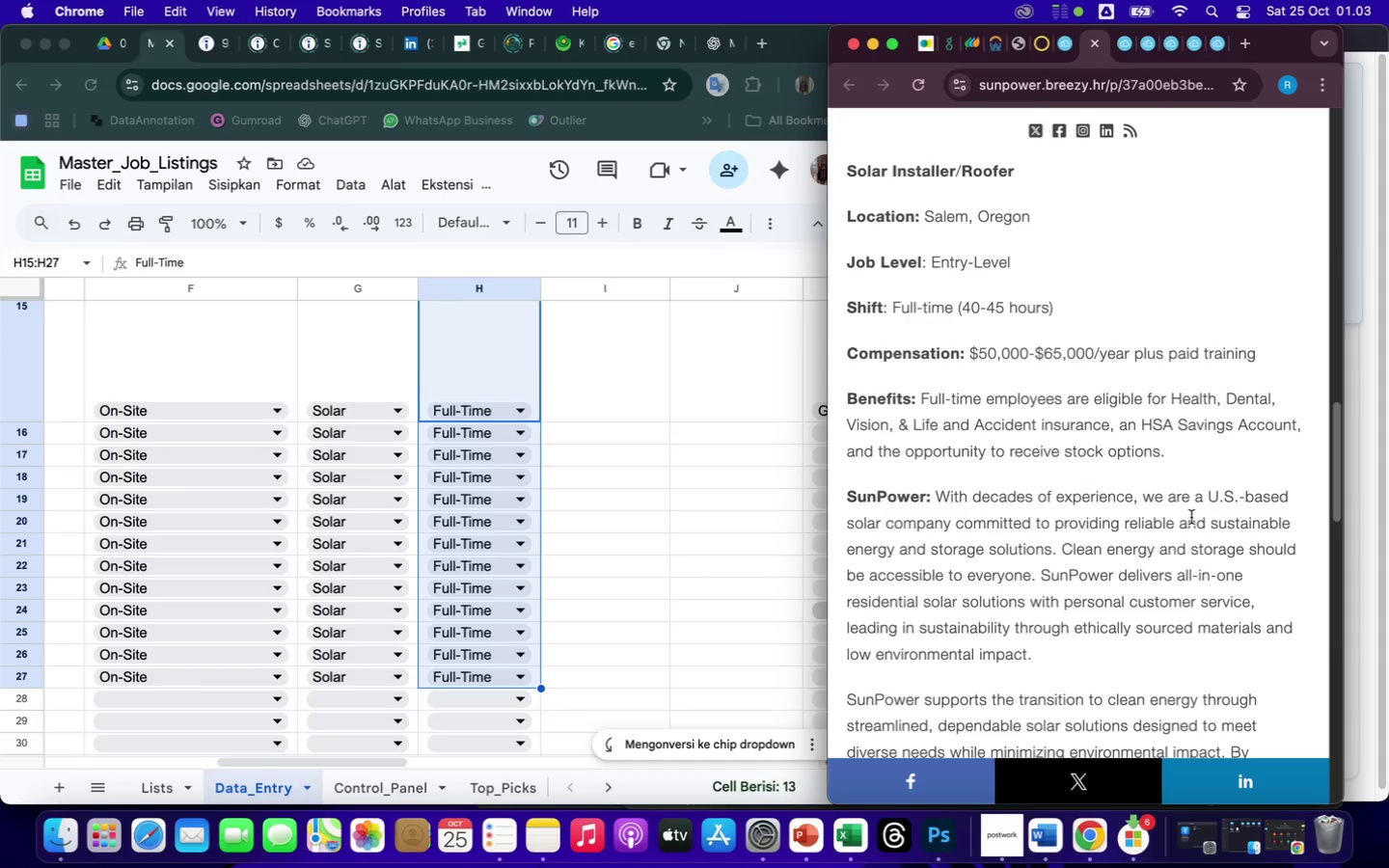 
scroll: coordinate [1183, 622], scroll_direction: down, amount: 76.0
 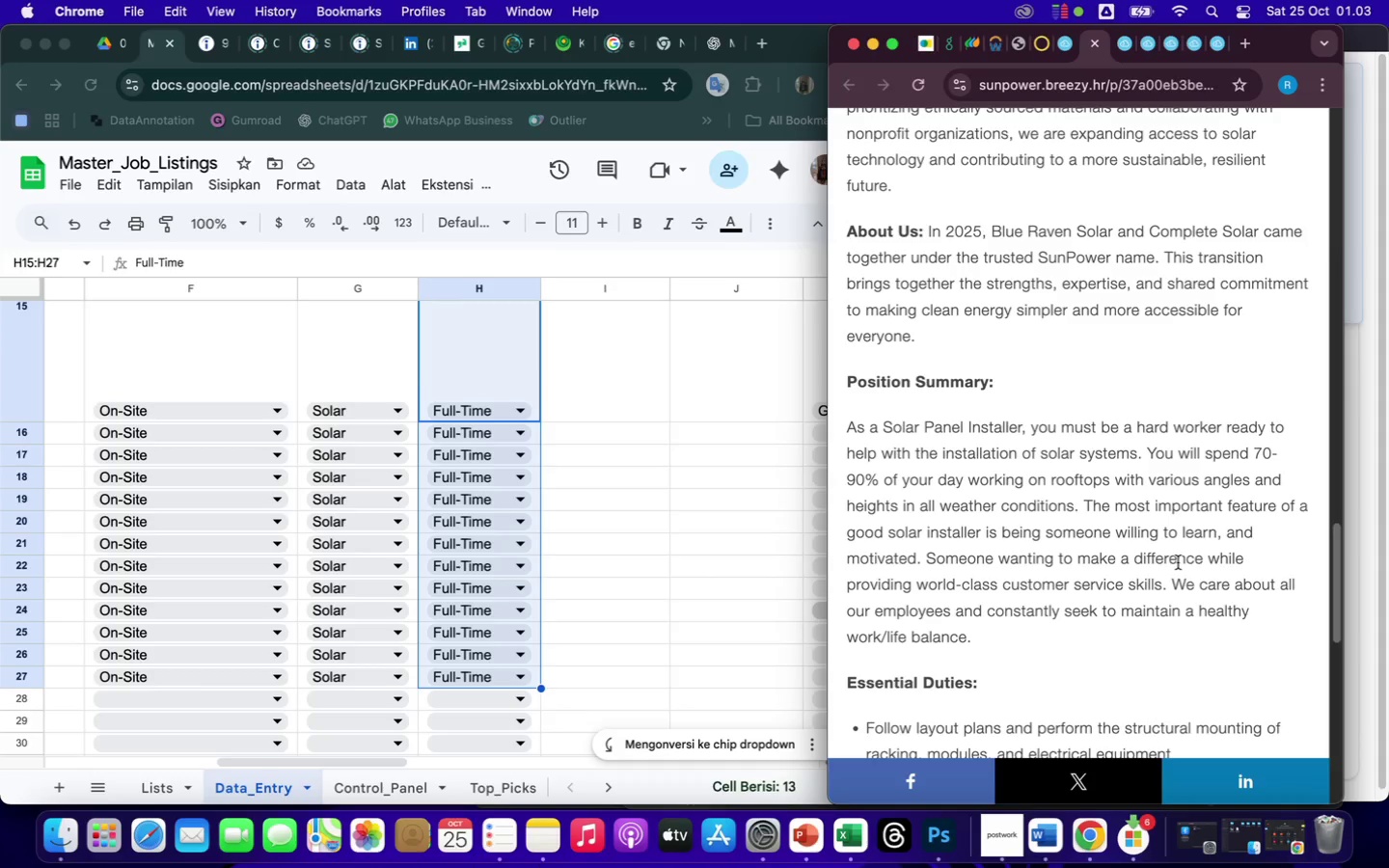 
wait(8.01)
 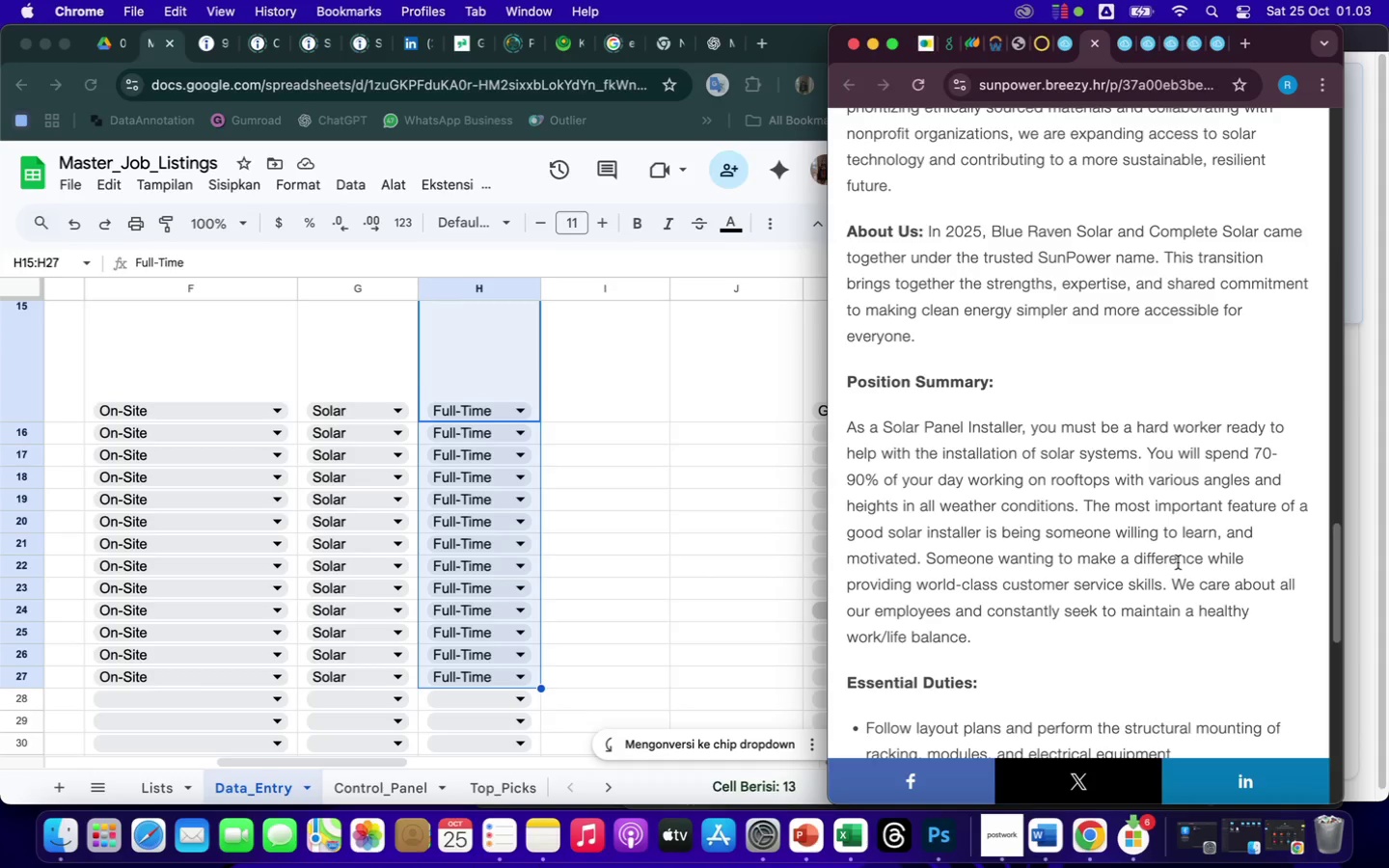 
left_click([1082, 423])
 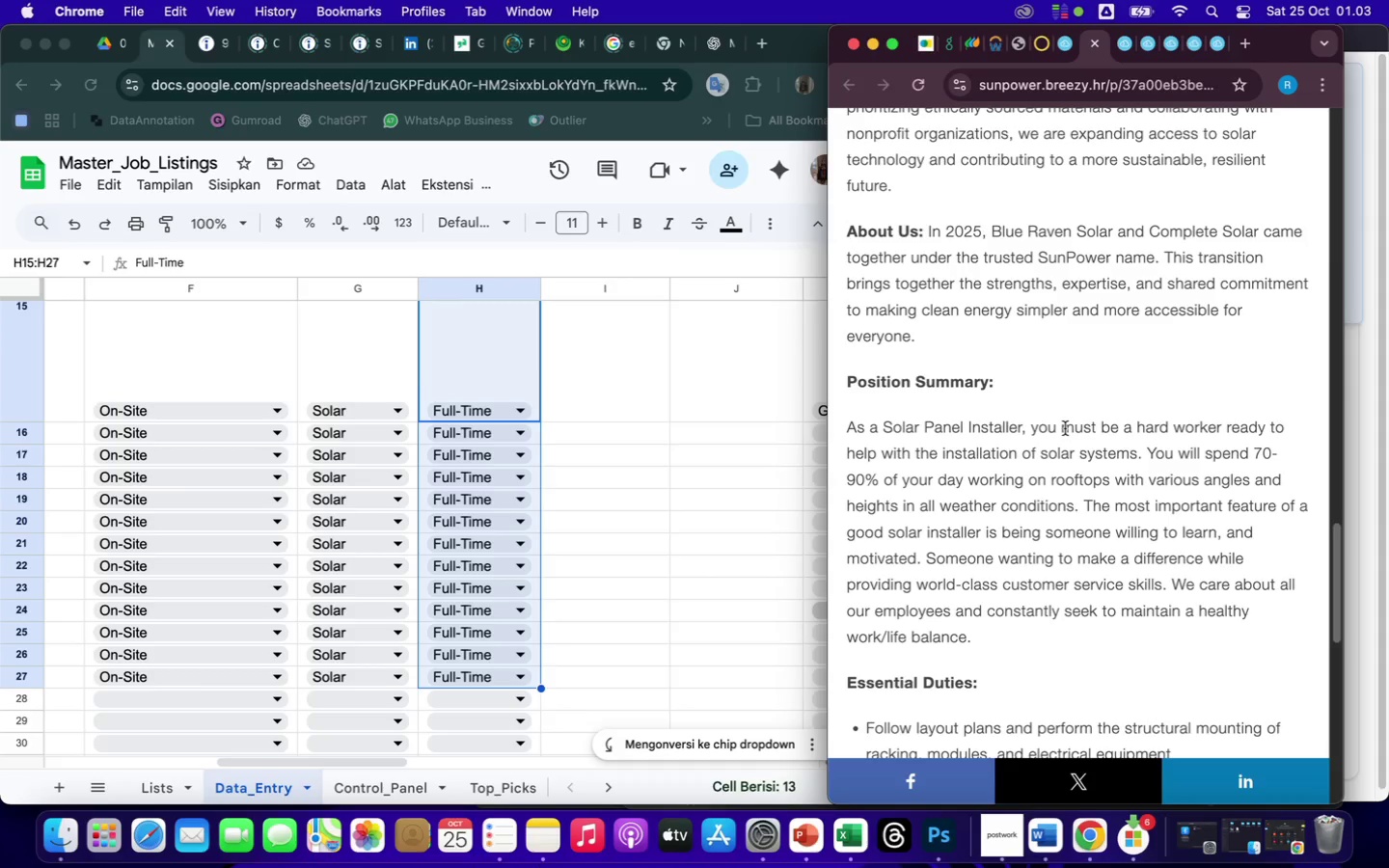 
left_click_drag(start_coordinate=[1062, 428], to_coordinate=[924, 560])
 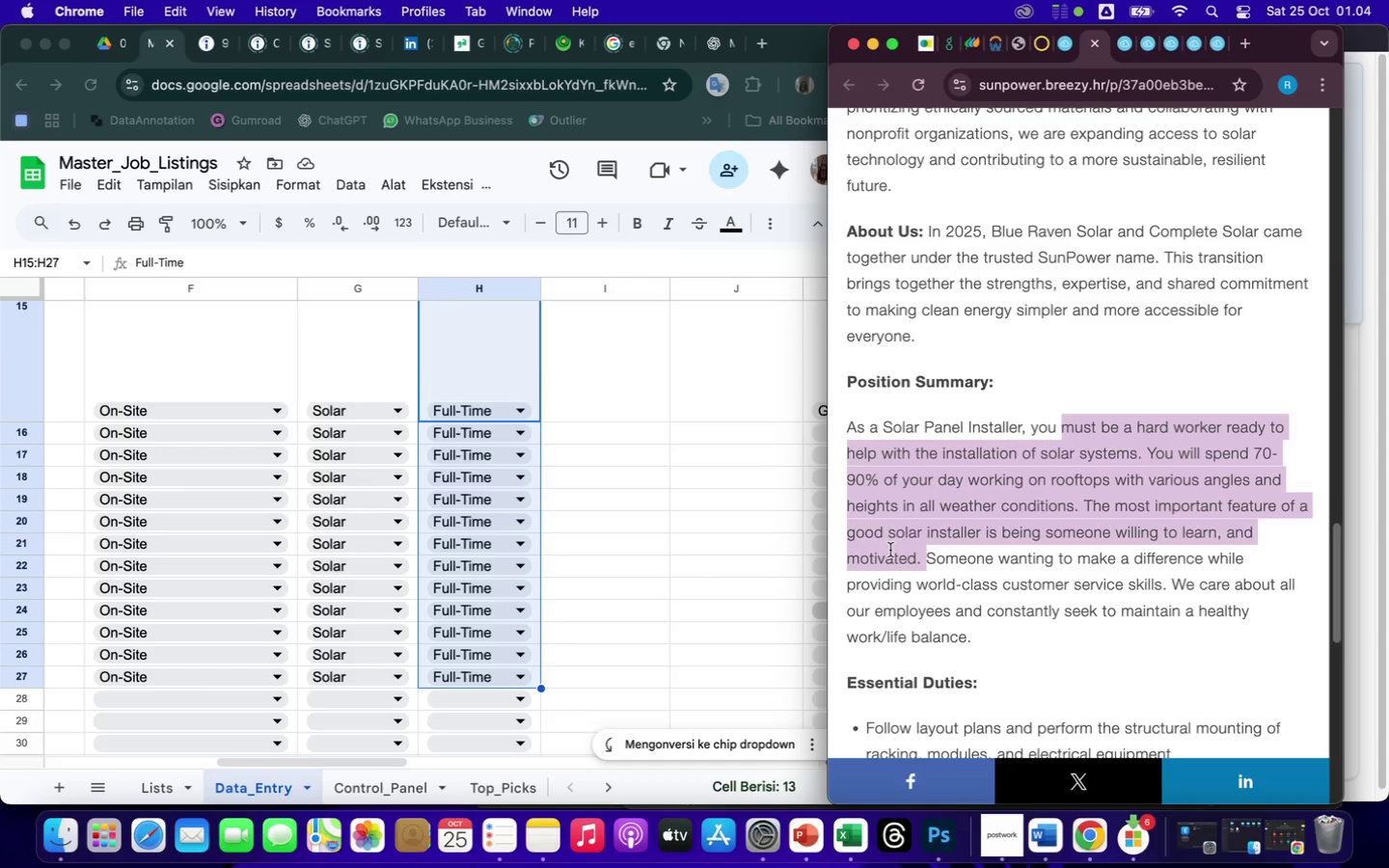 
right_click([889, 549])
 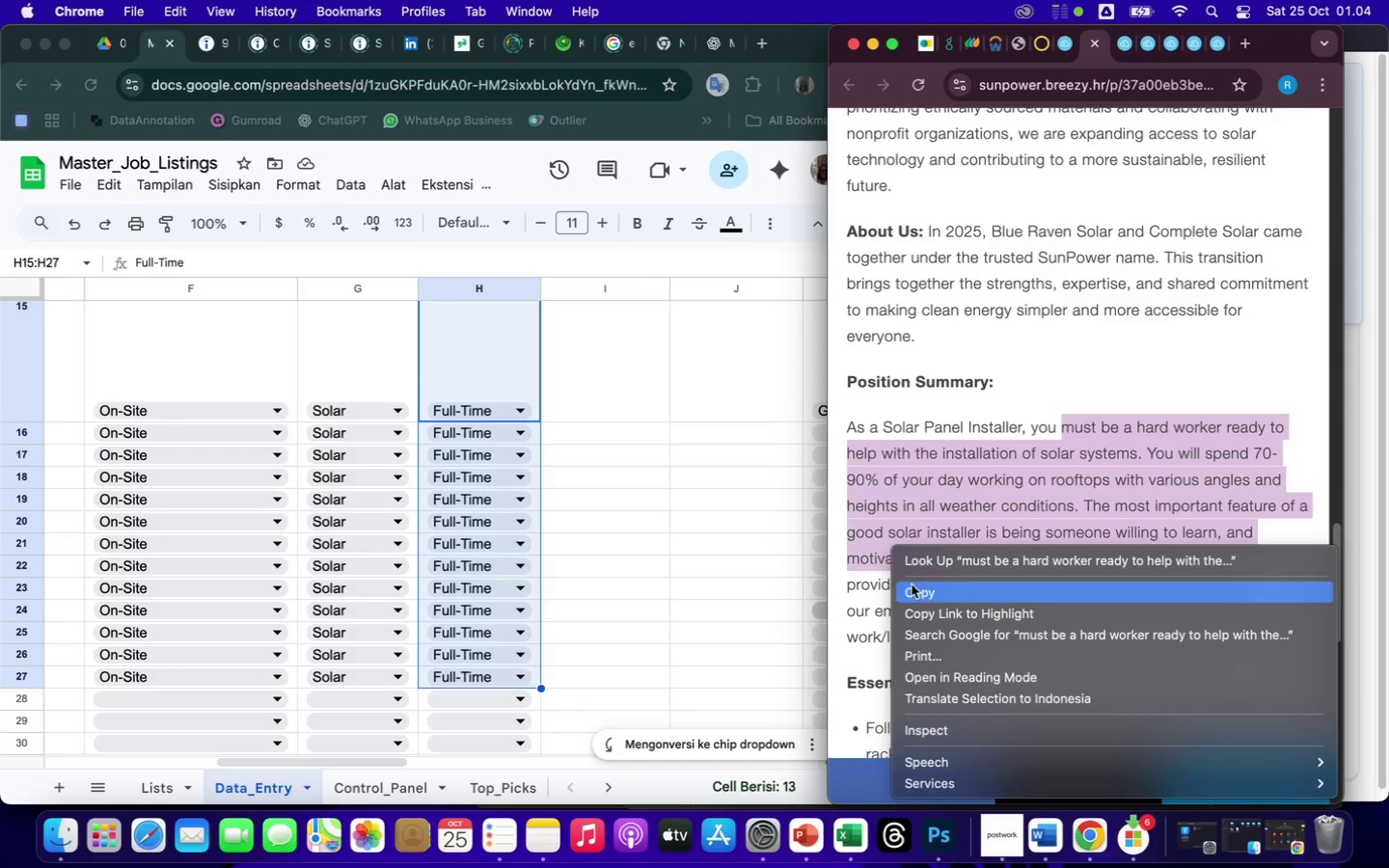 
left_click([915, 595])
 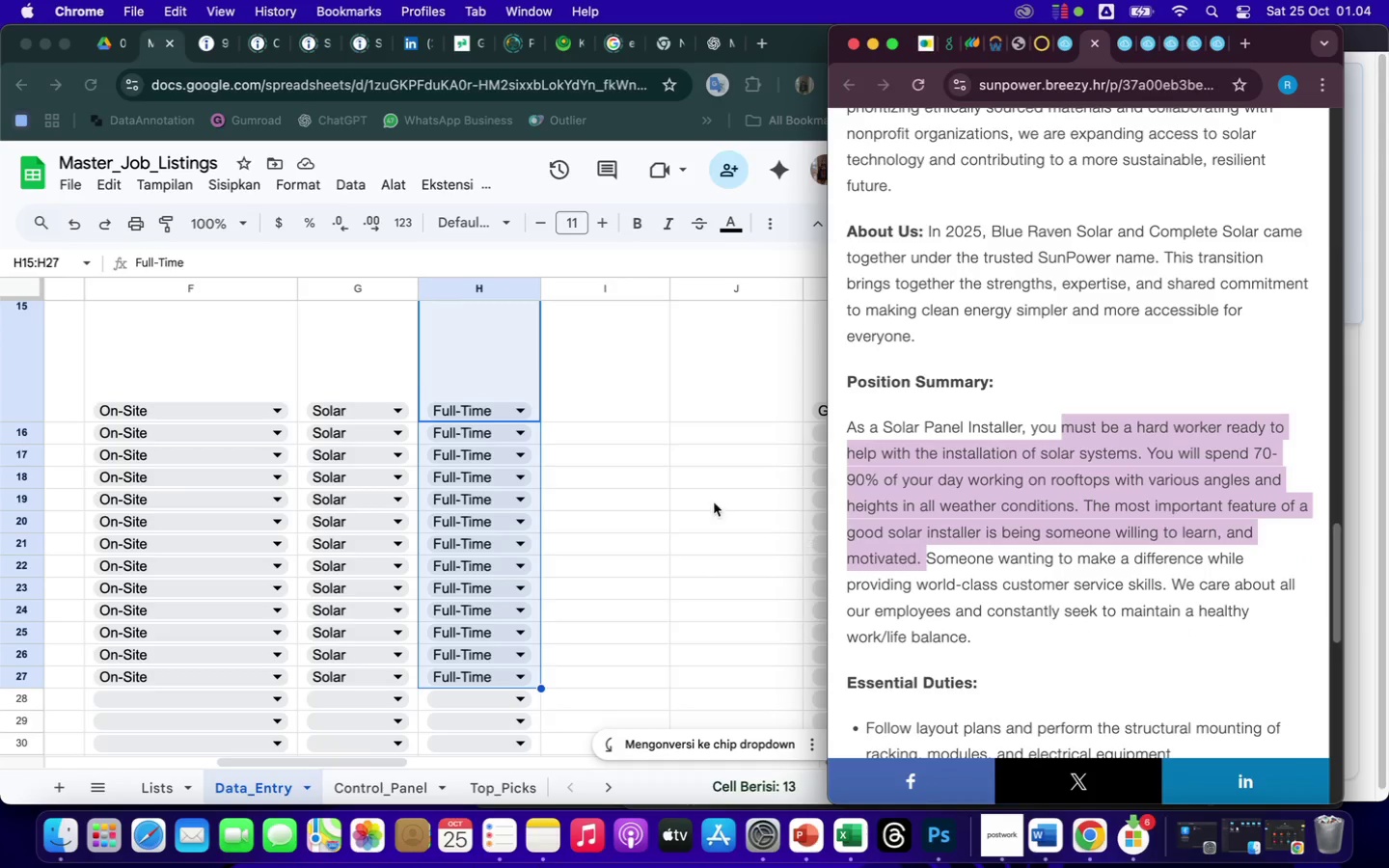 
left_click([643, 506])
 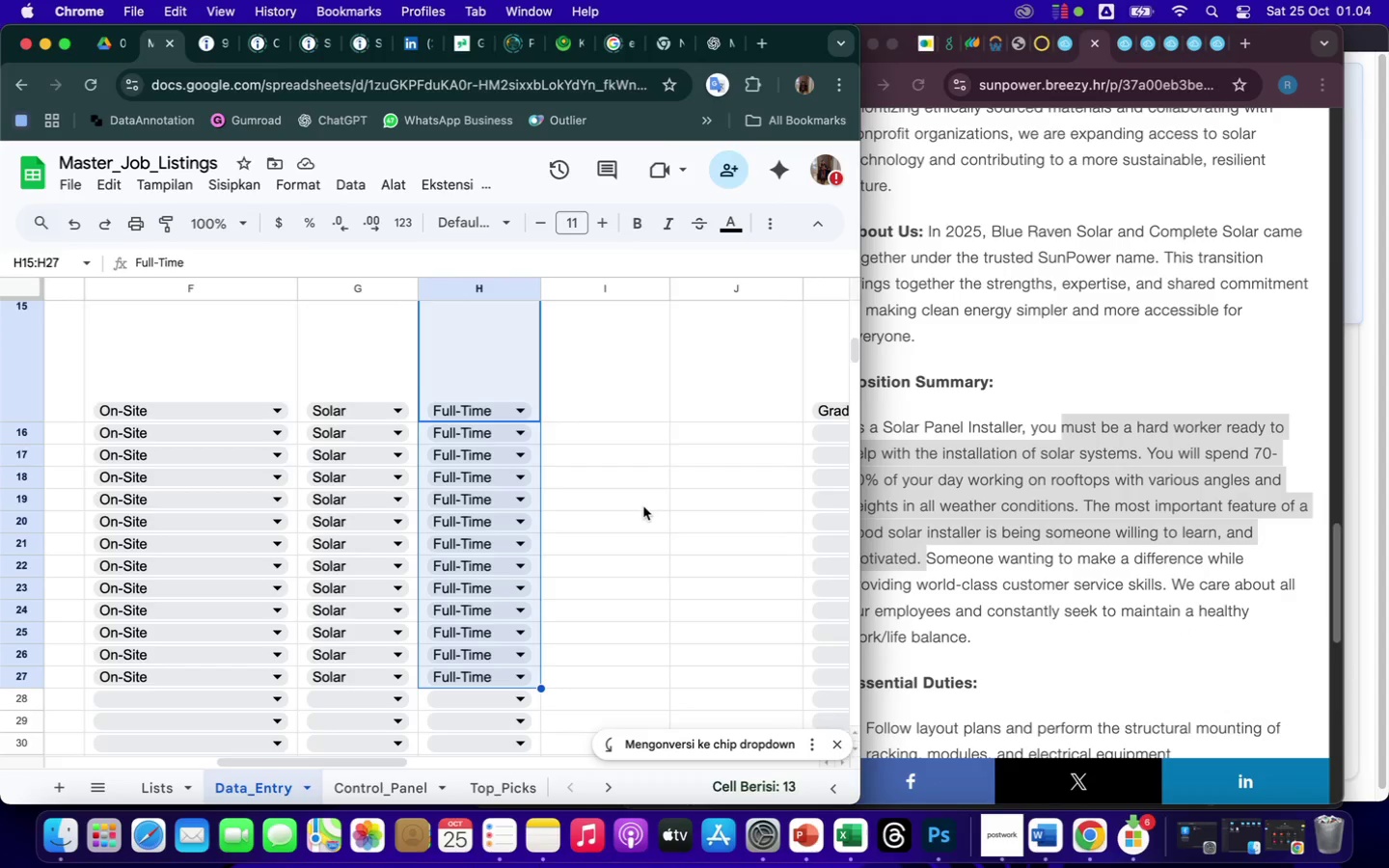 
scroll: coordinate [643, 506], scroll_direction: down, amount: 33.0
 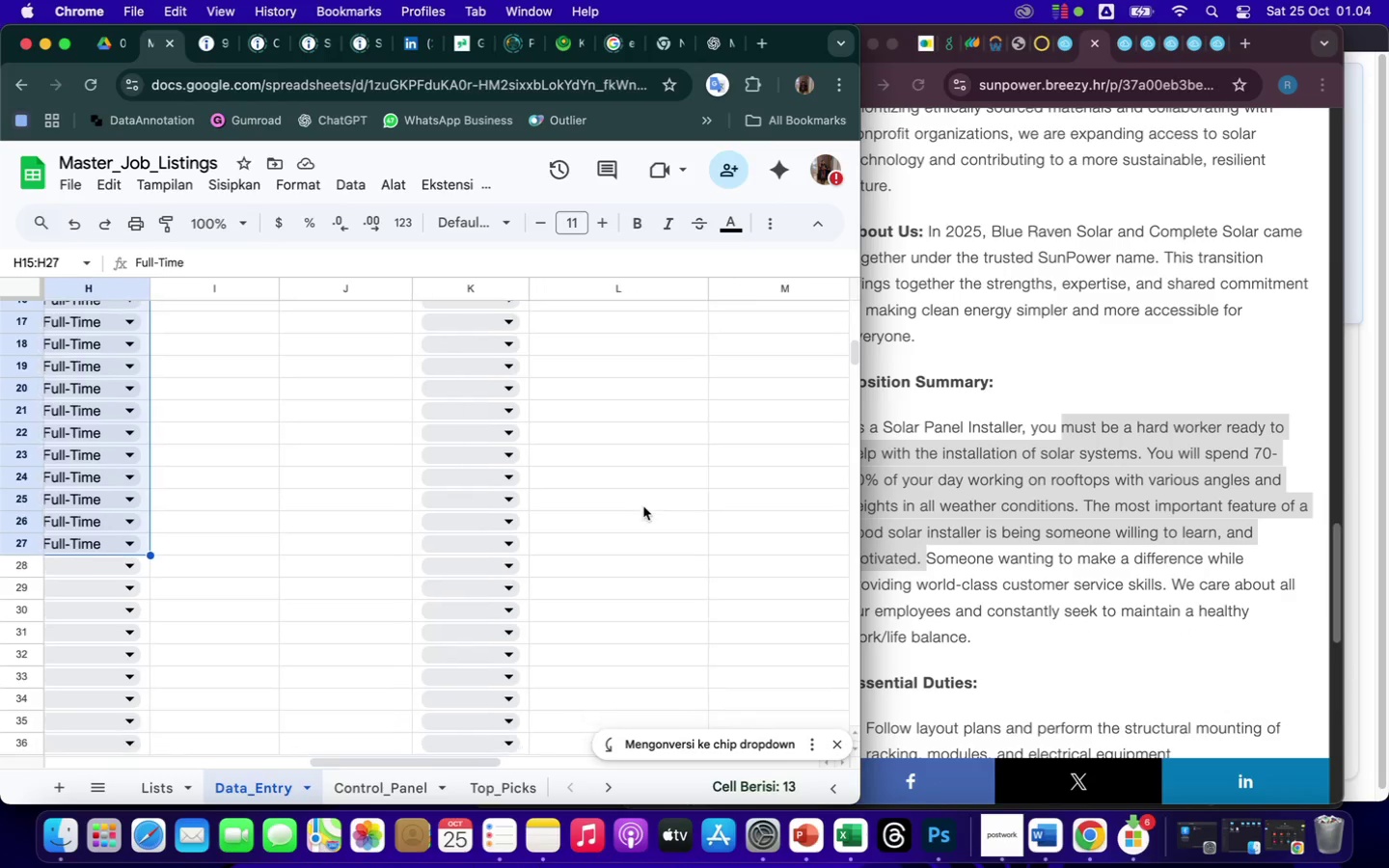 
scroll: coordinate [643, 506], scroll_direction: up, amount: 5.0
 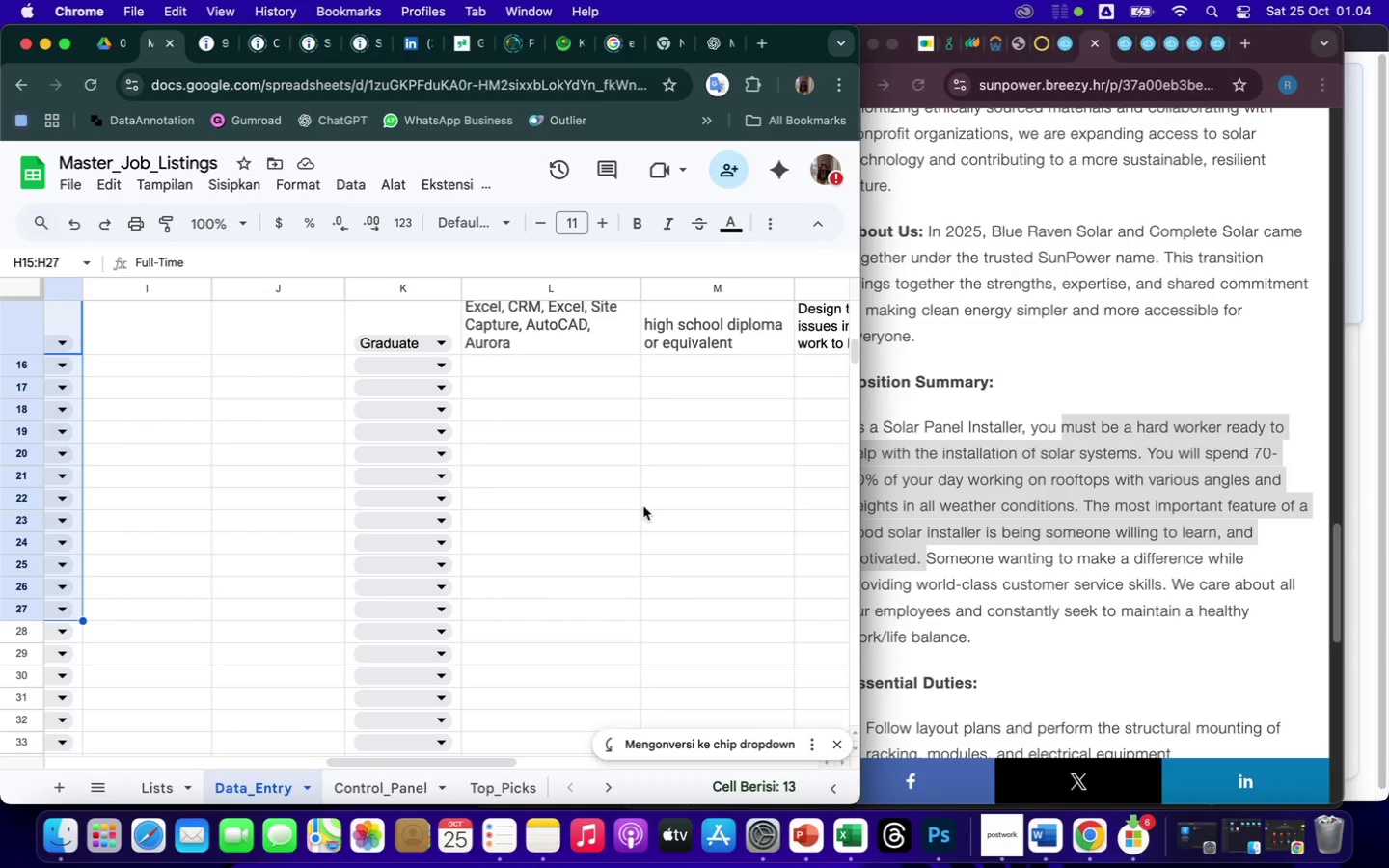 
wait(5.35)
 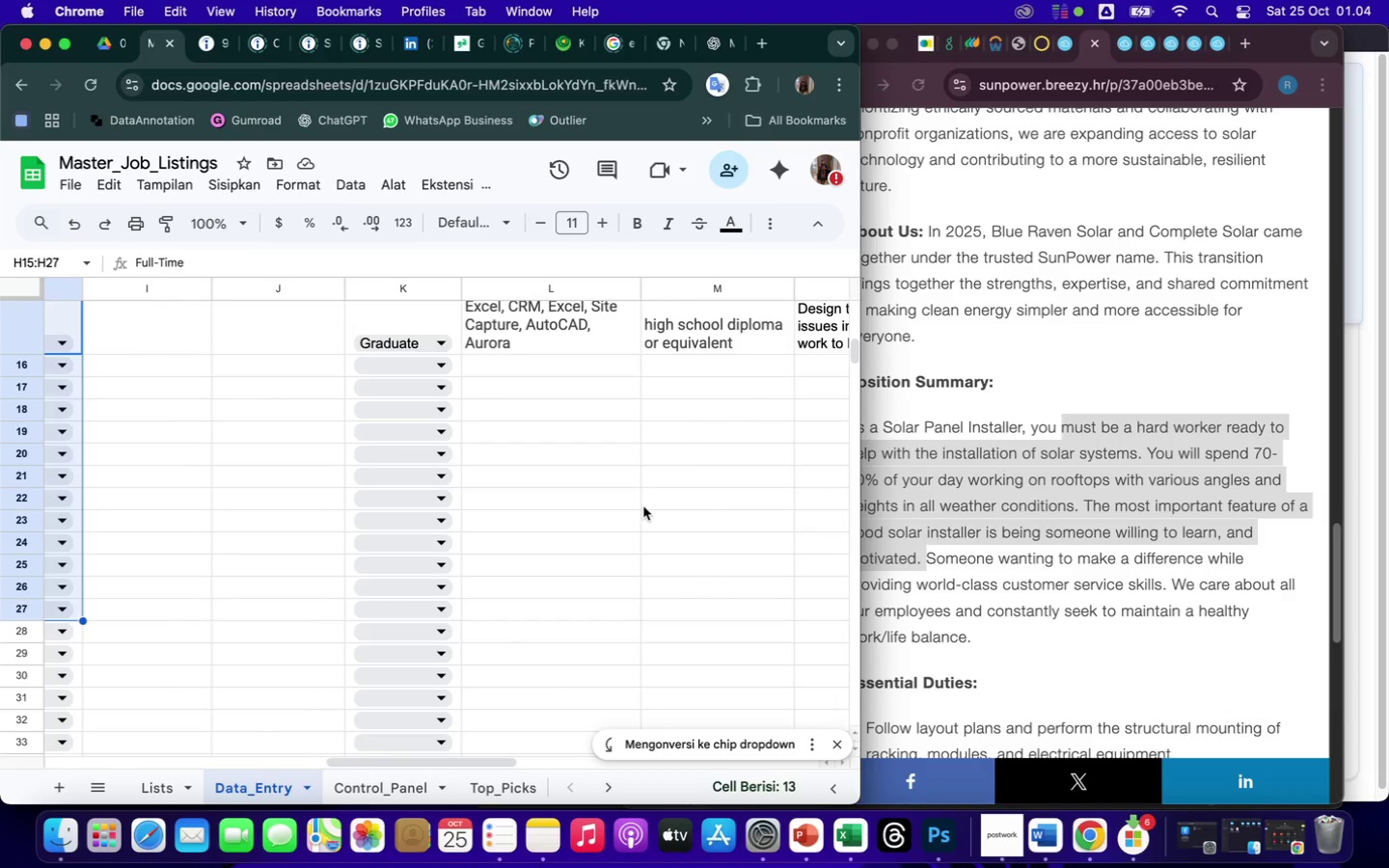 
left_click([439, 364])
 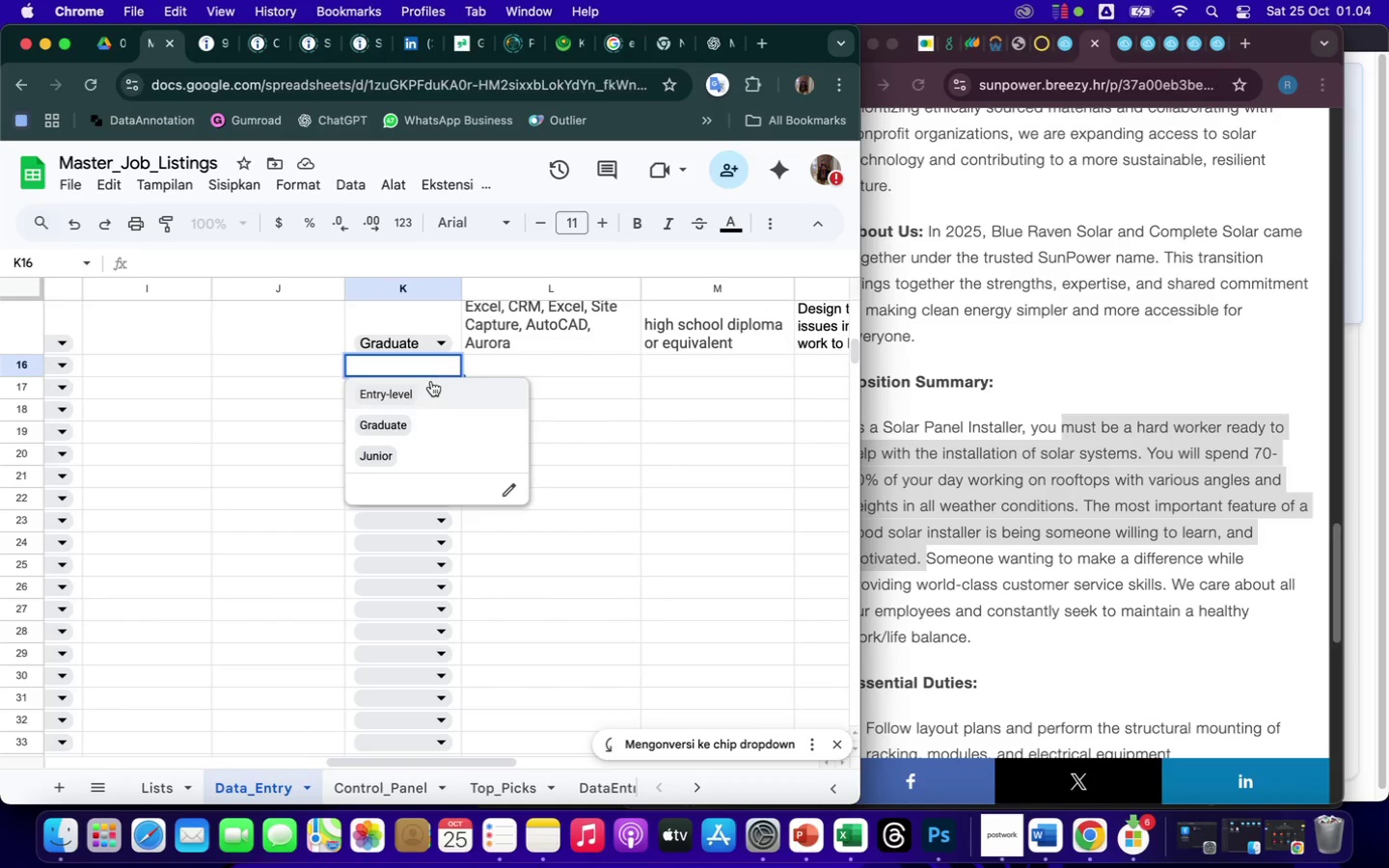 
left_click([428, 391])
 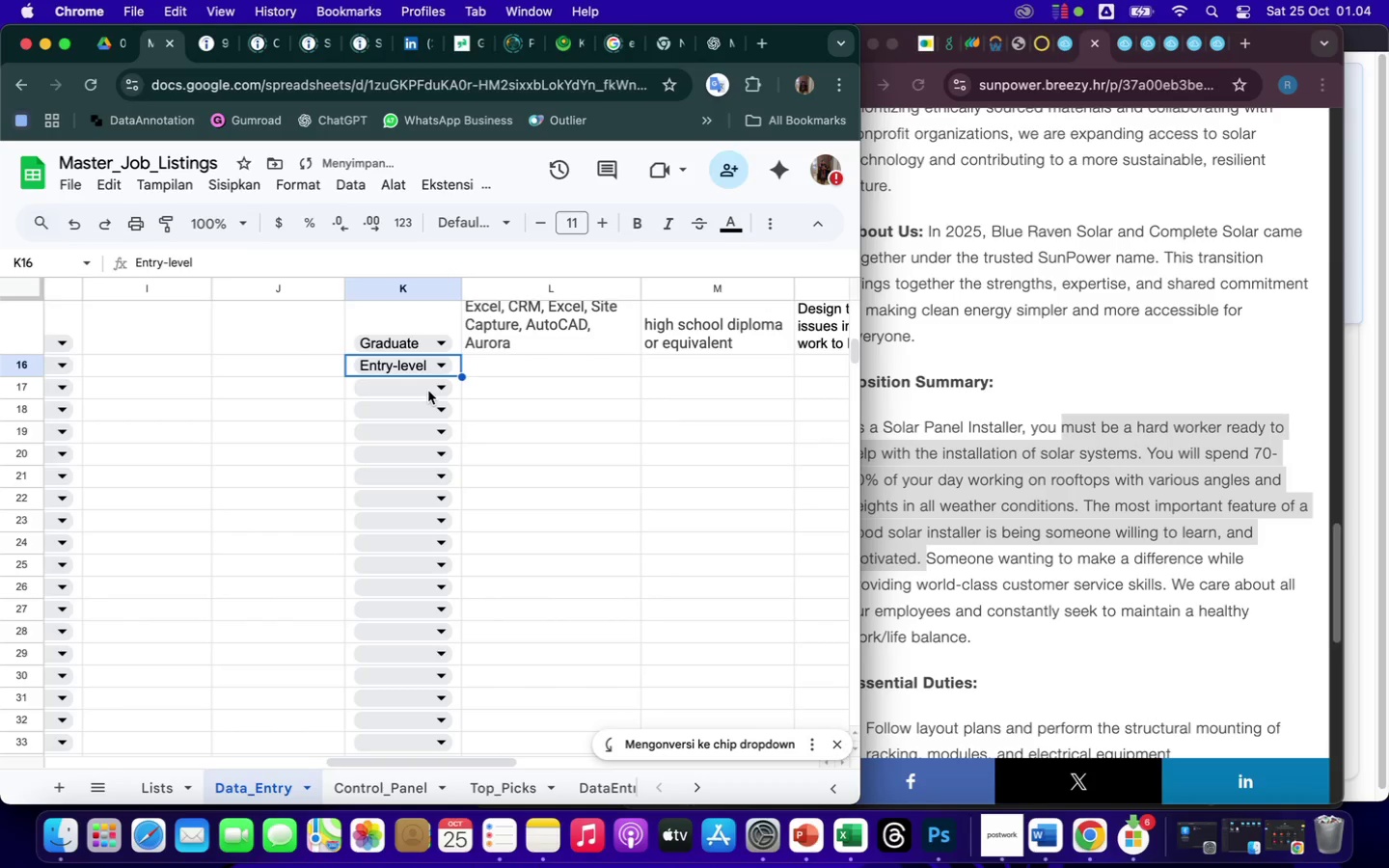 
left_click([531, 405])
 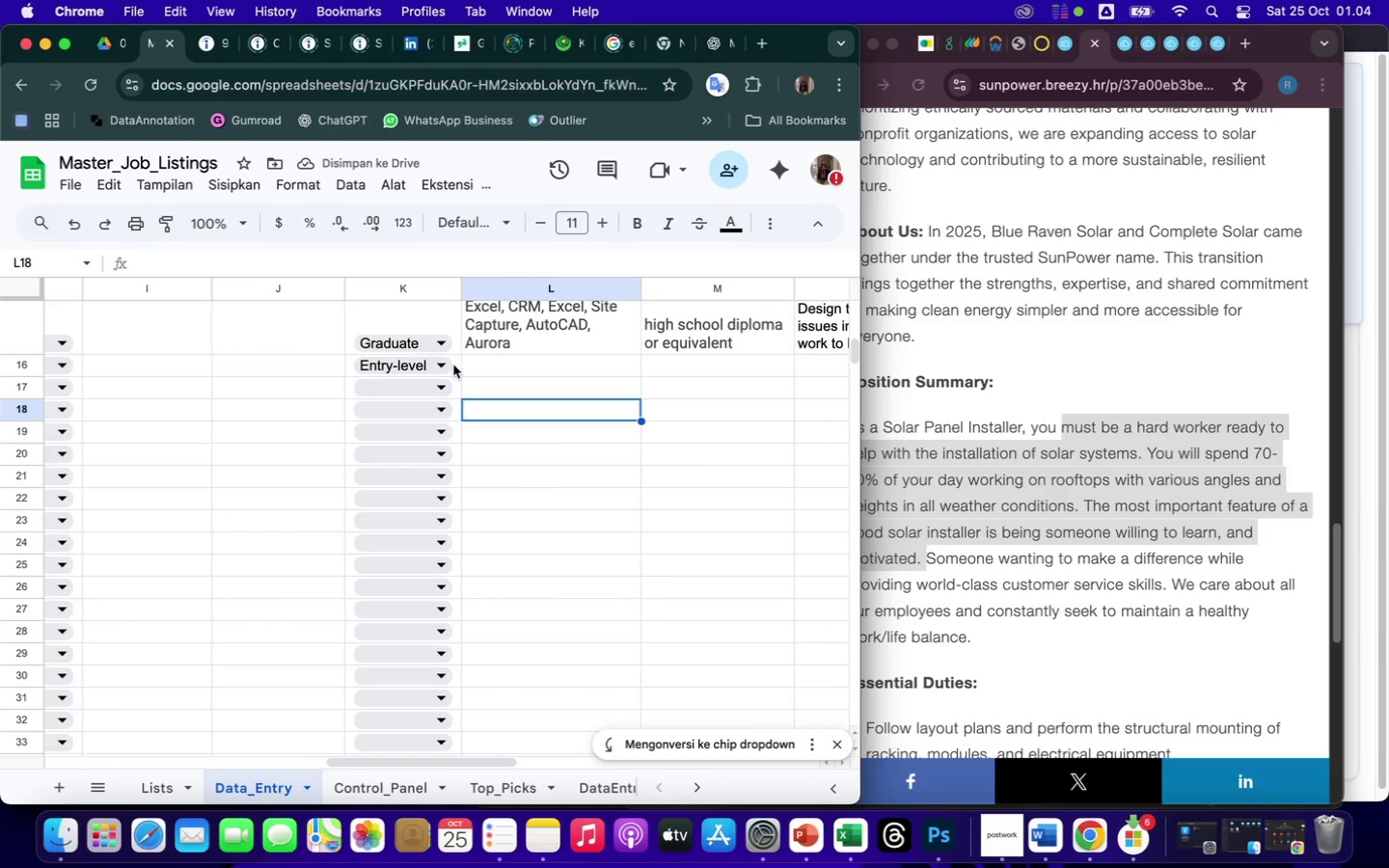 
left_click([453, 366])
 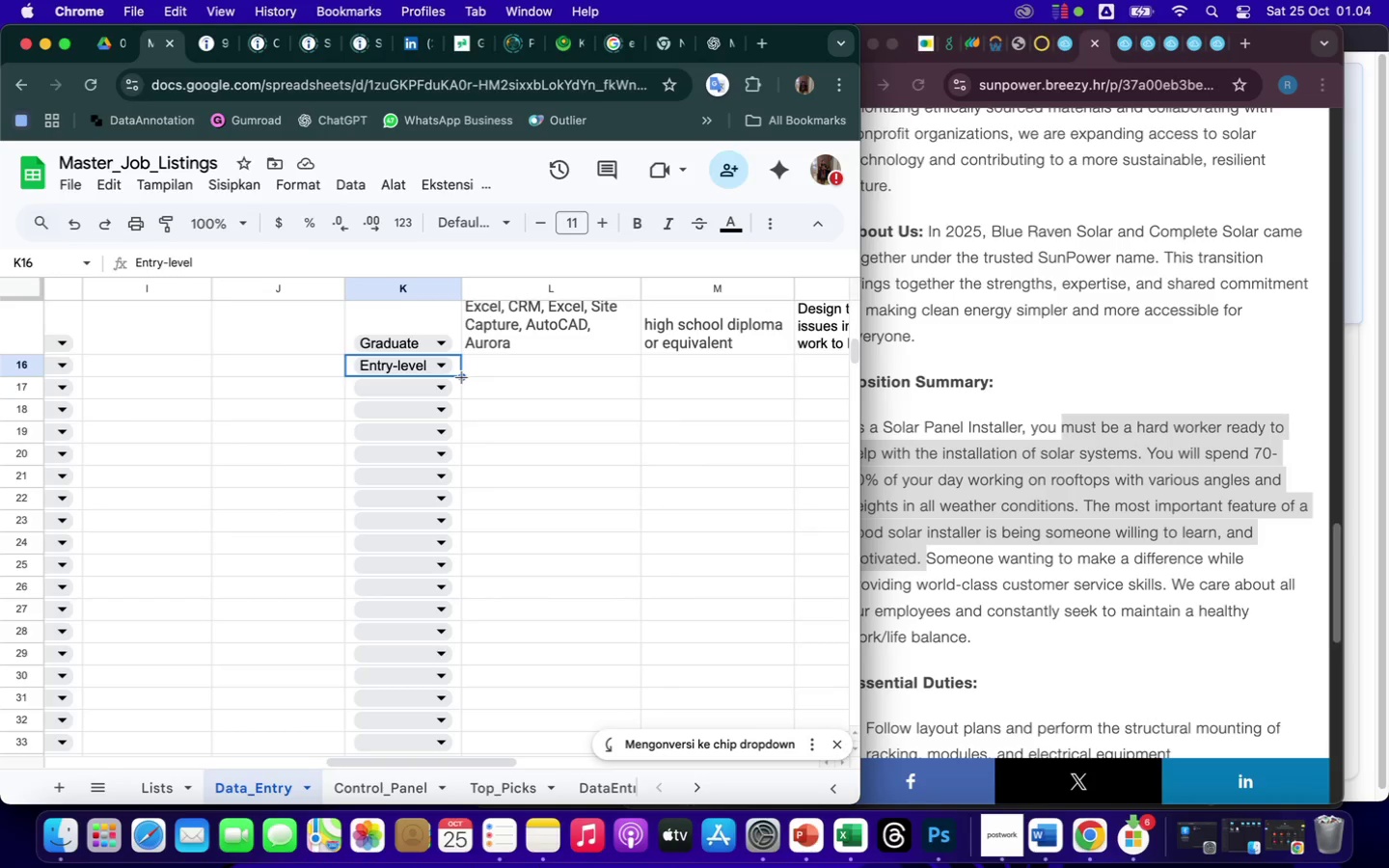 
left_click_drag(start_coordinate=[462, 377], to_coordinate=[443, 636])
 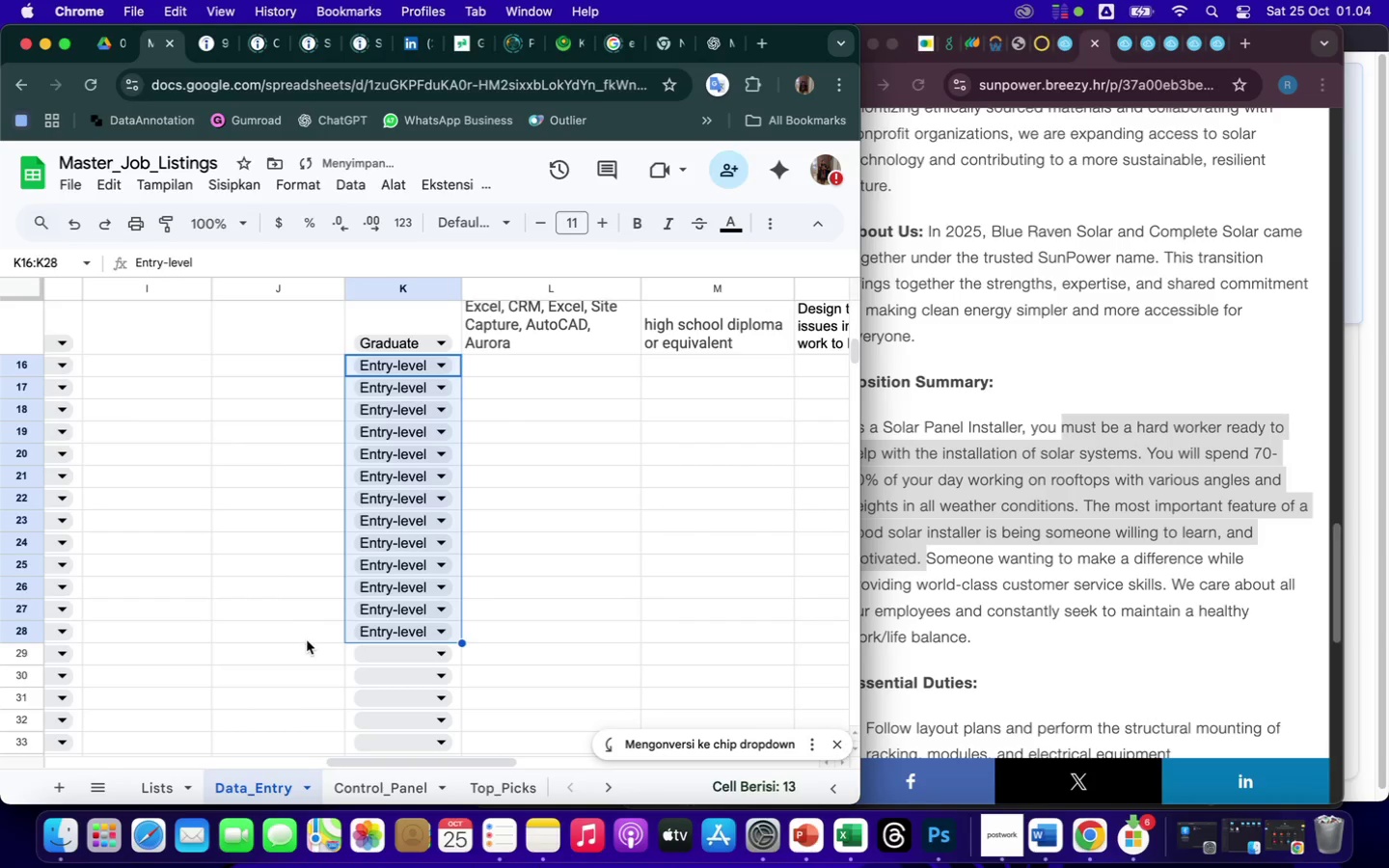 
left_click([308, 634])
 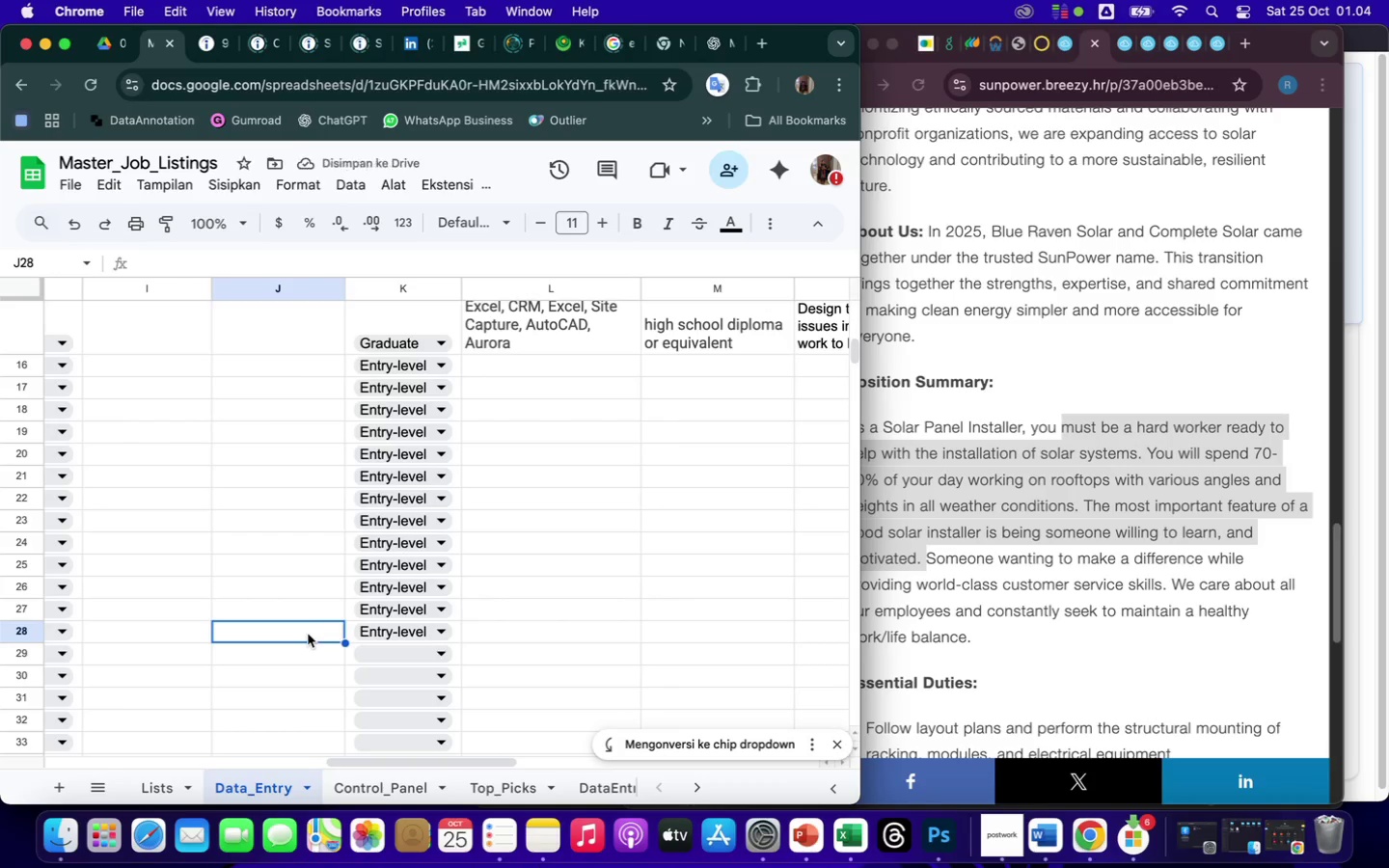 
key(ArrowLeft)
 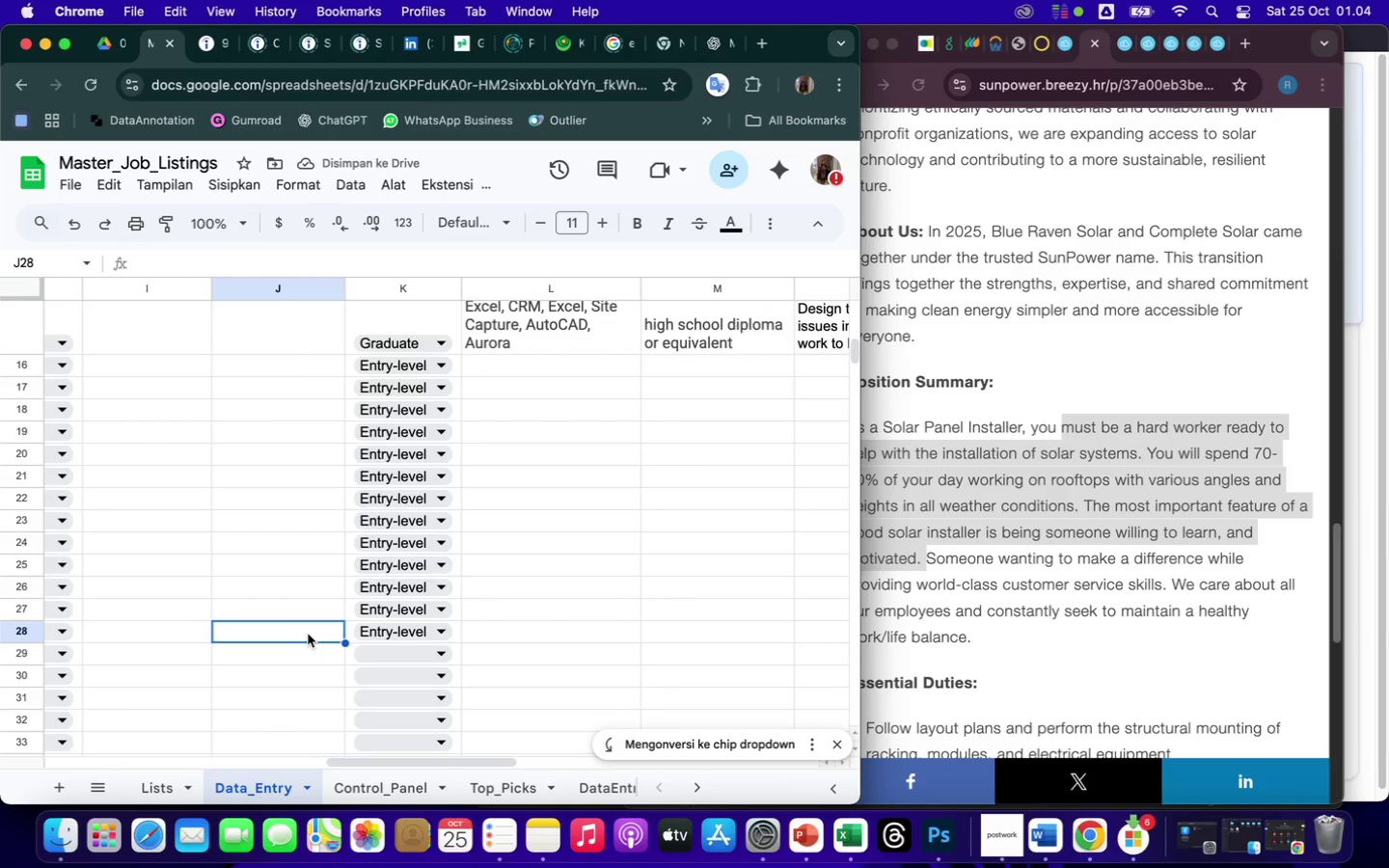 
key(ArrowLeft)
 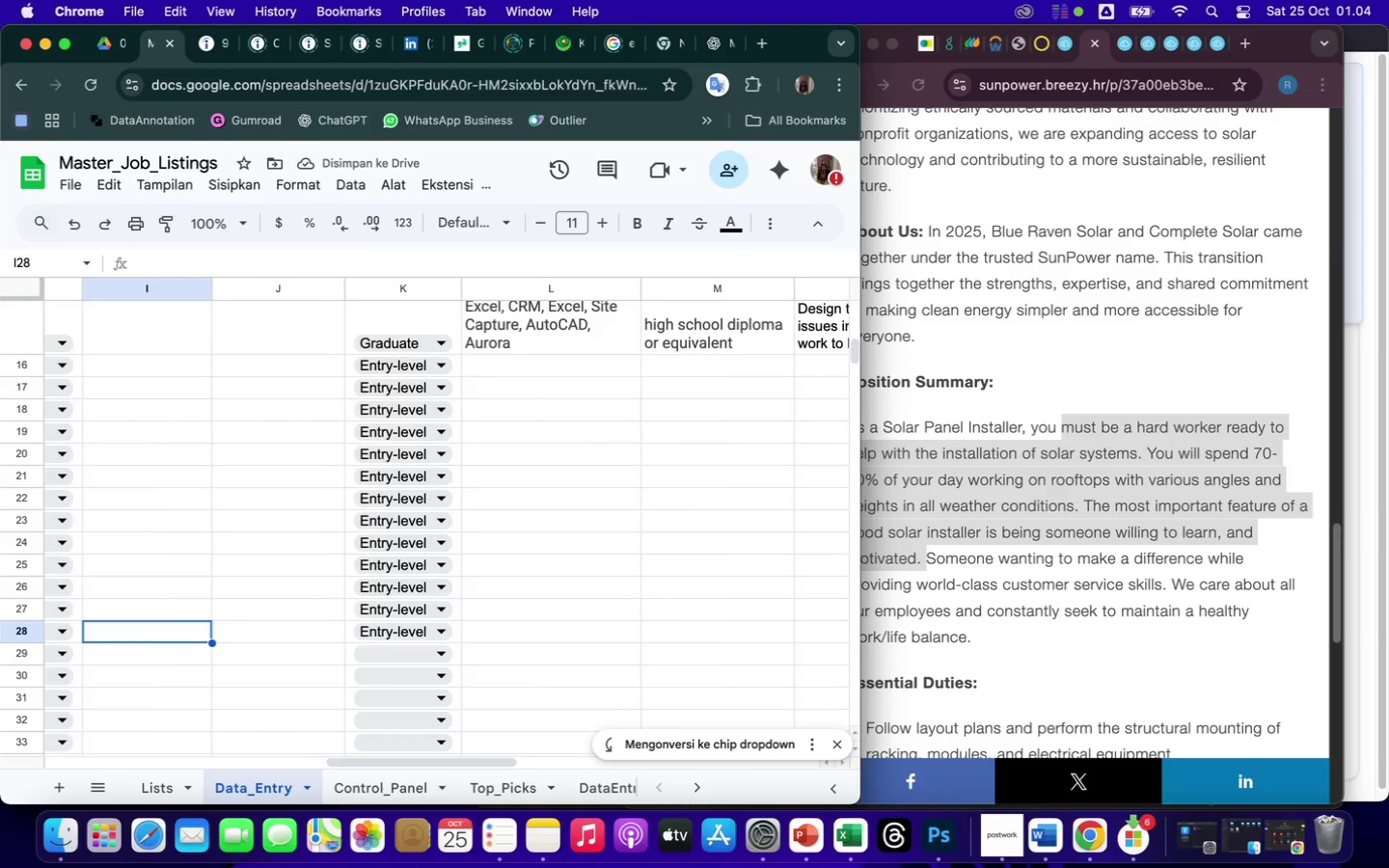 
key(ArrowLeft)
 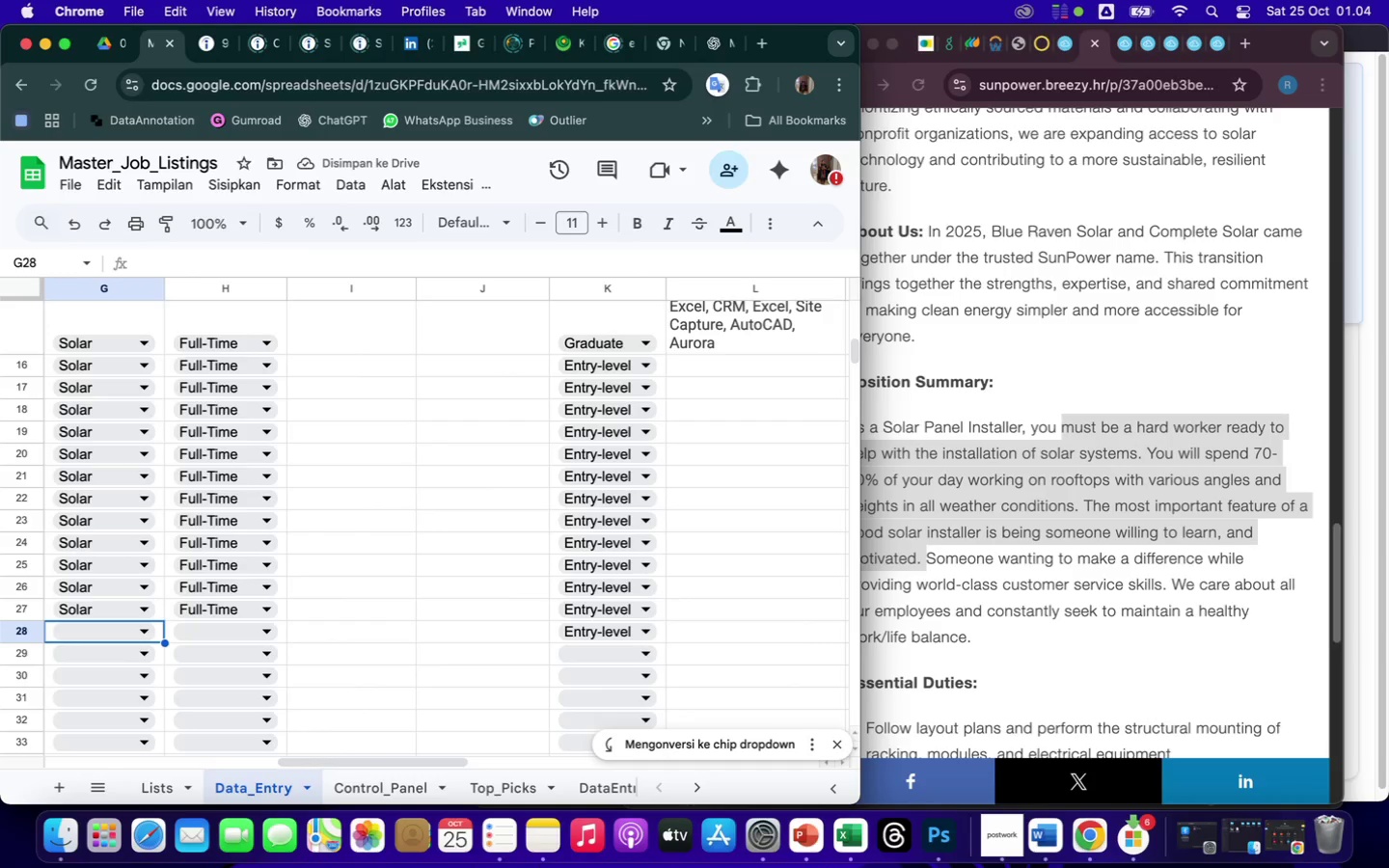 
key(ArrowRight)
 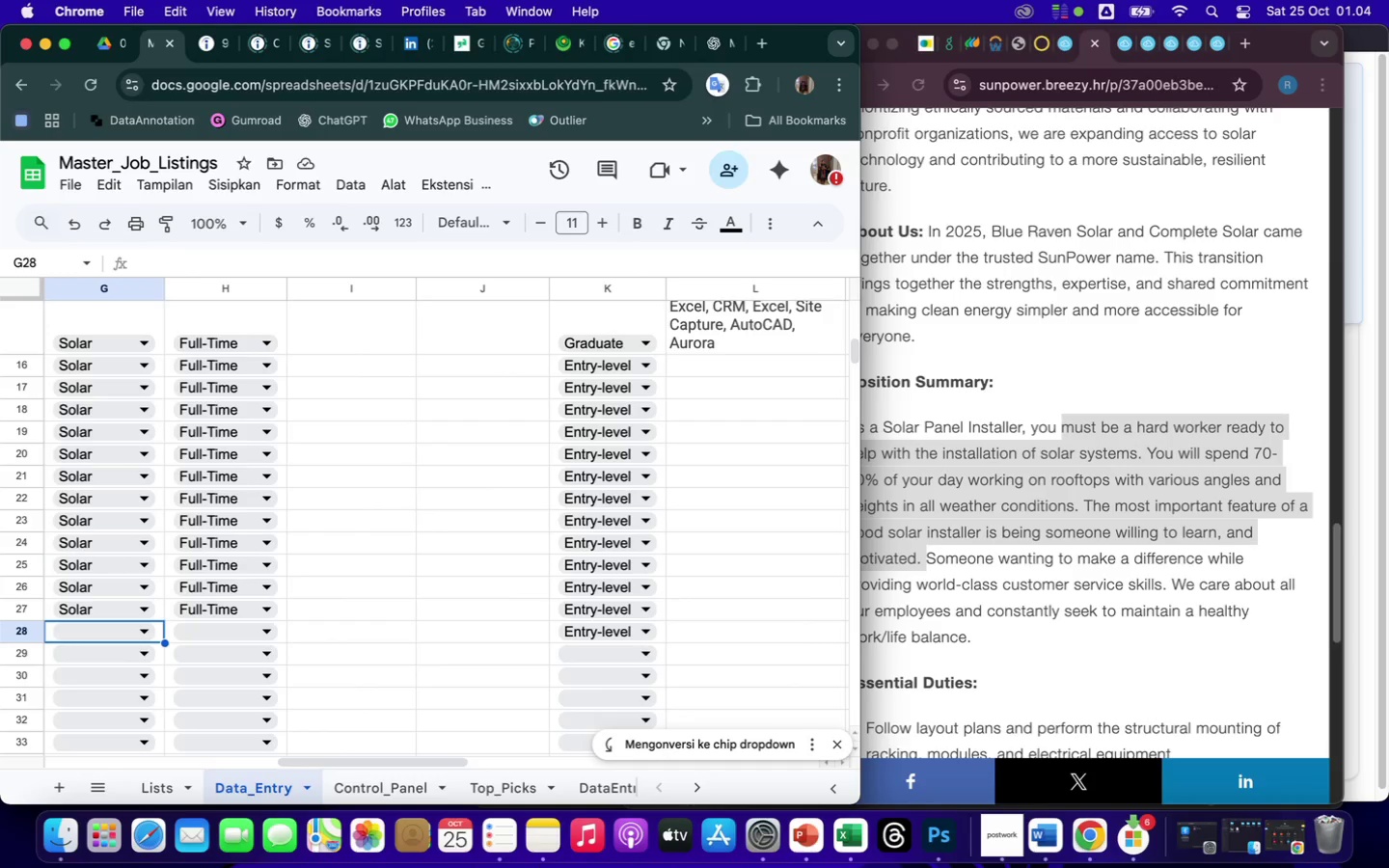 
key(ArrowRight)
 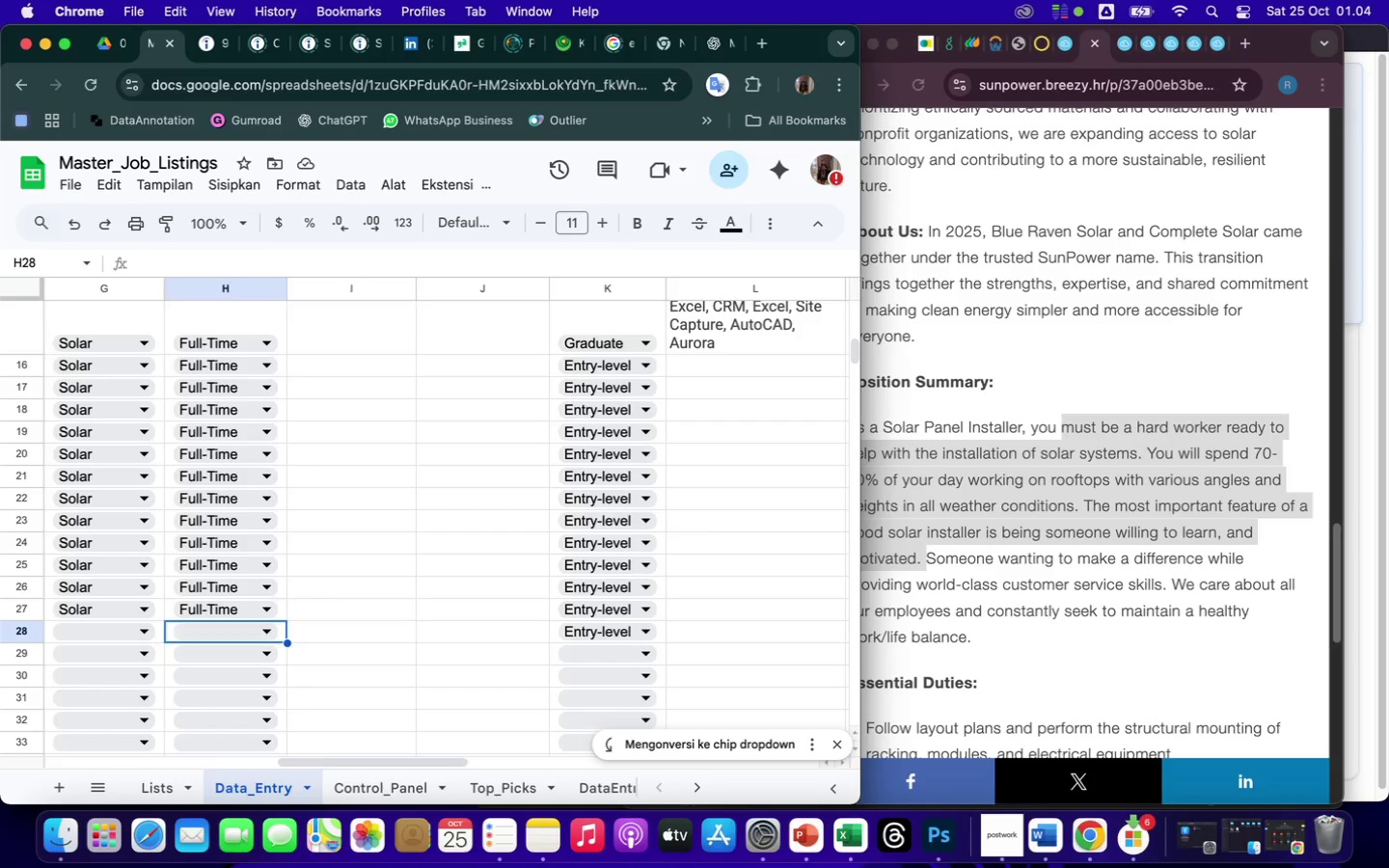 
key(ArrowRight)
 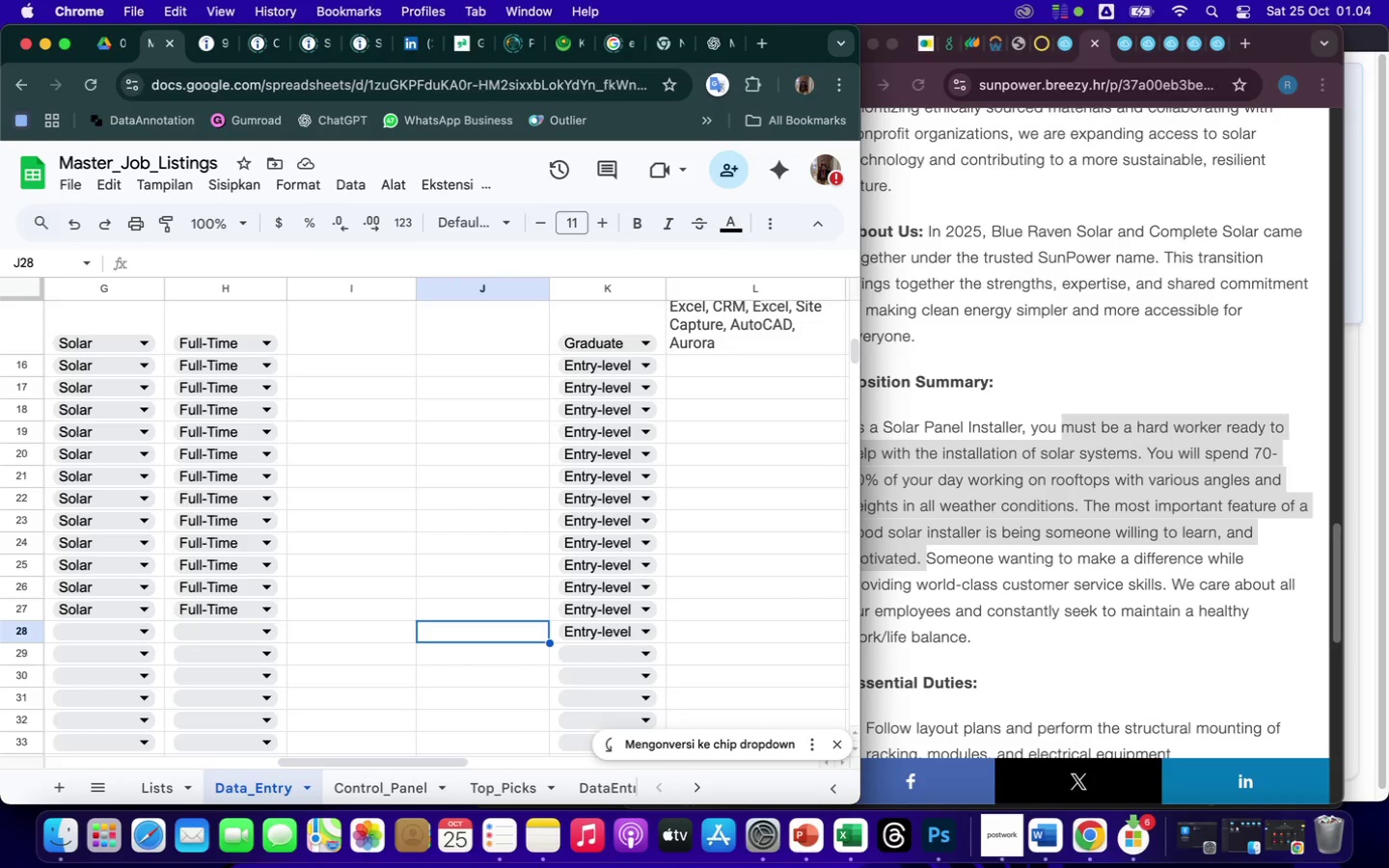 
key(ArrowRight)
 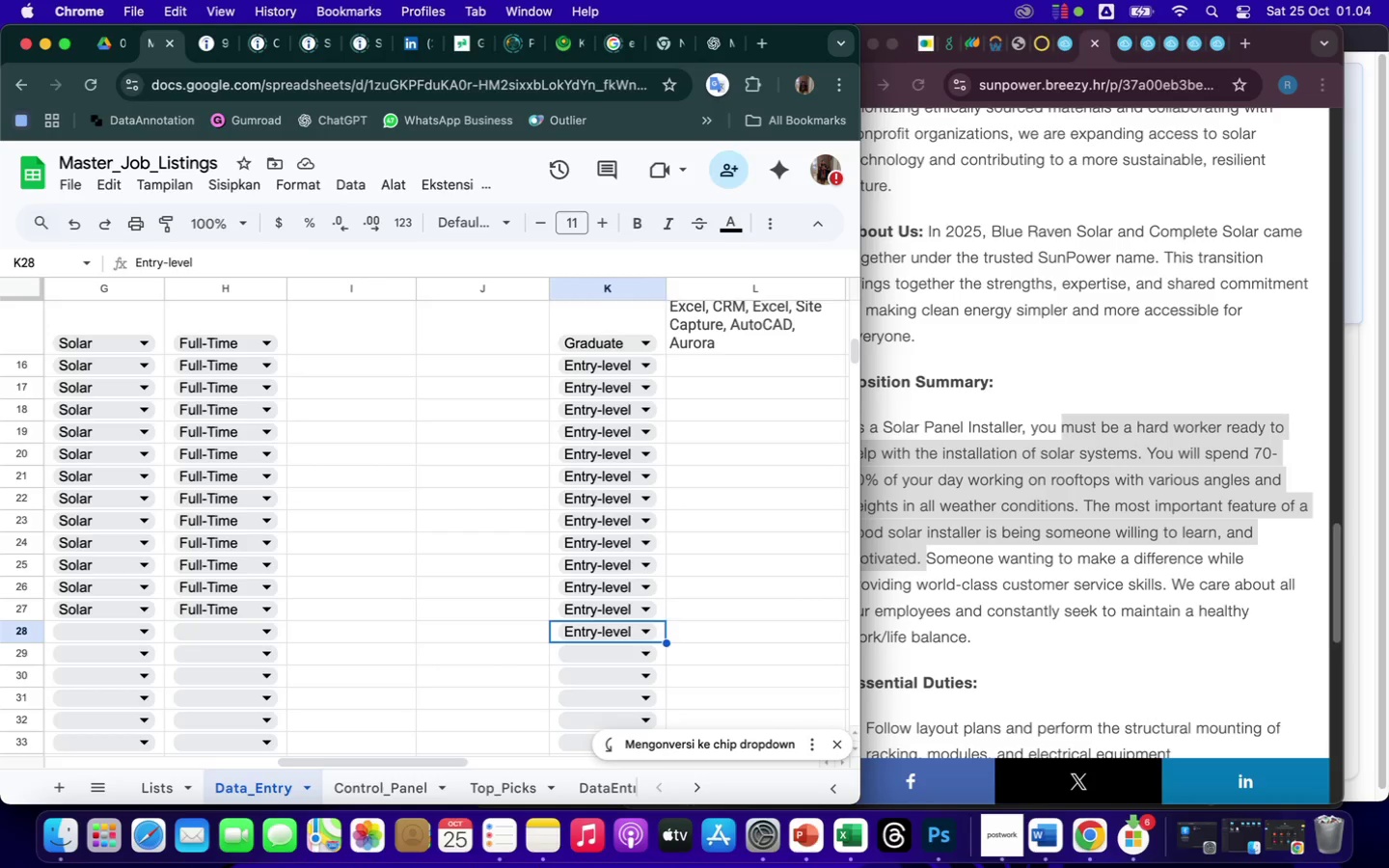 
key(Backspace)
 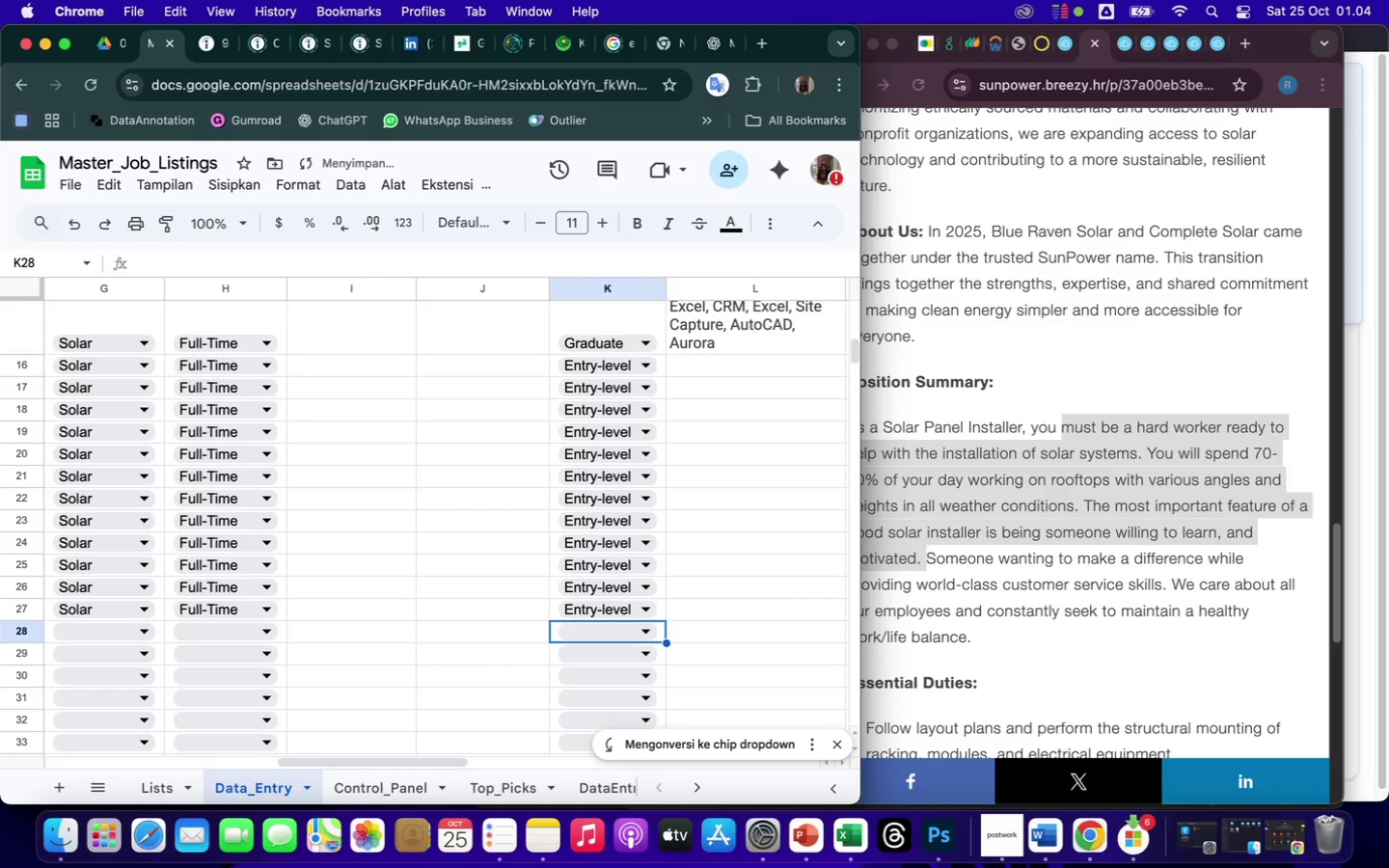 
key(ArrowRight)
 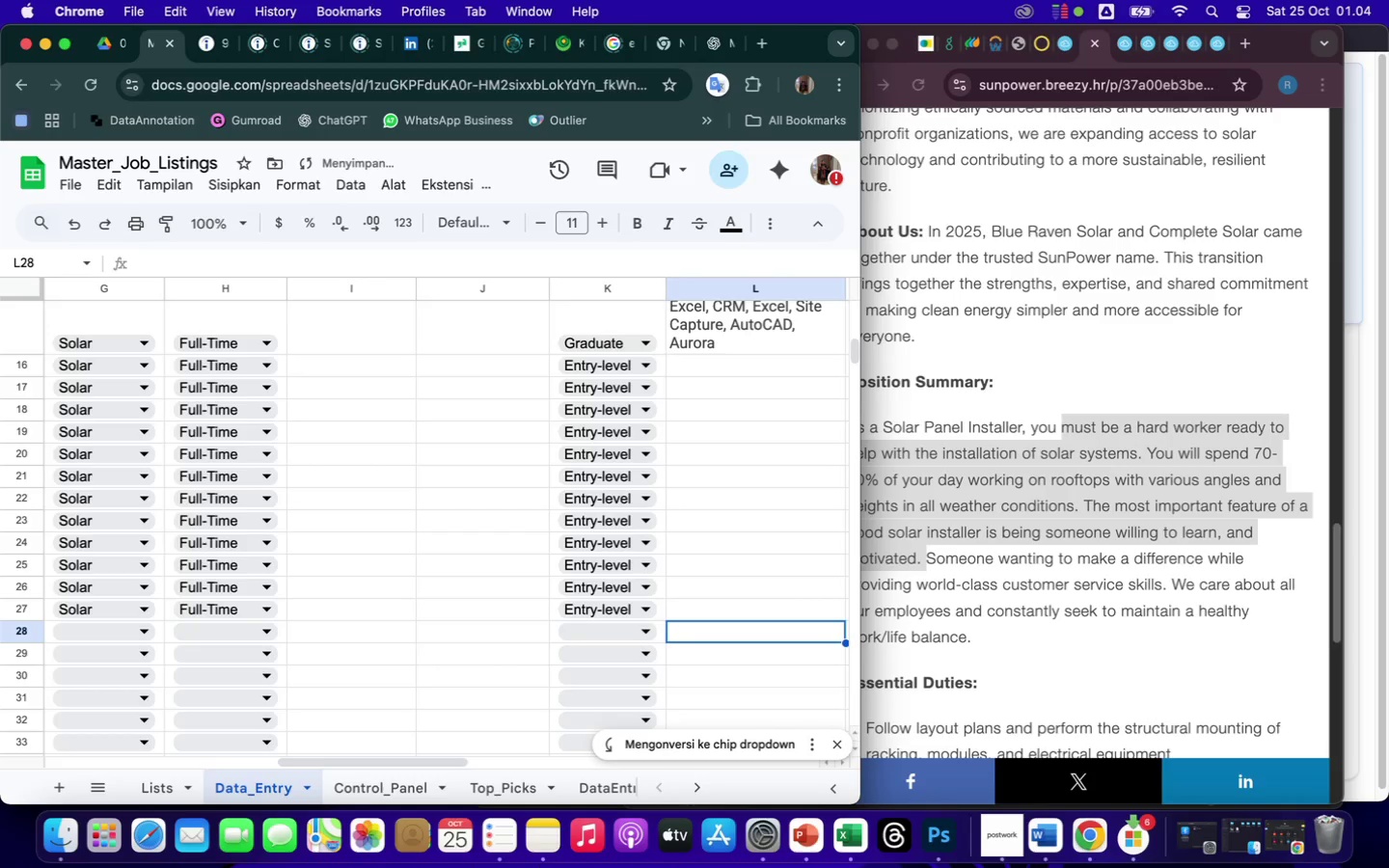 
key(ArrowRight)
 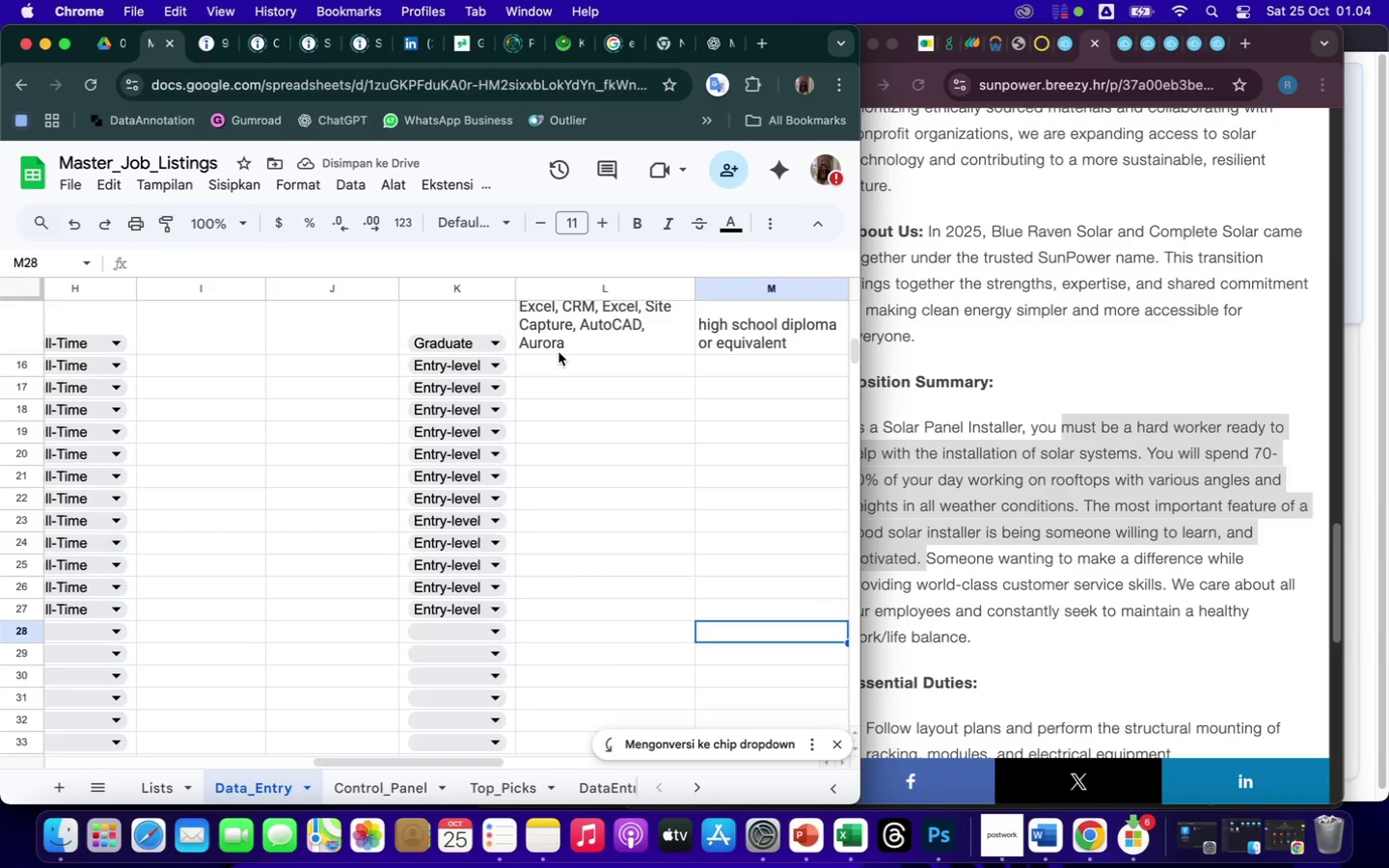 
left_click([569, 366])
 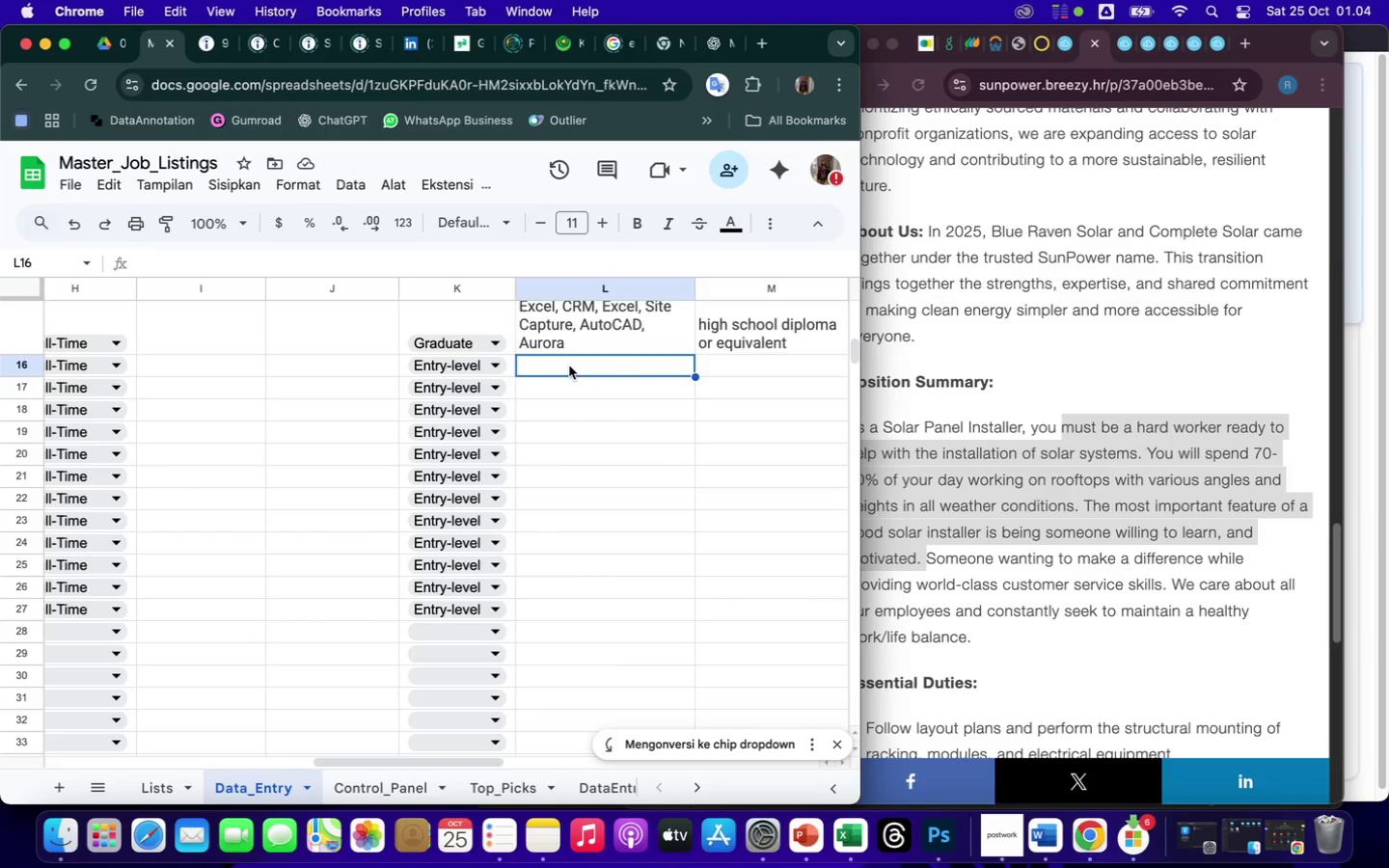 
key(ArrowRight)
 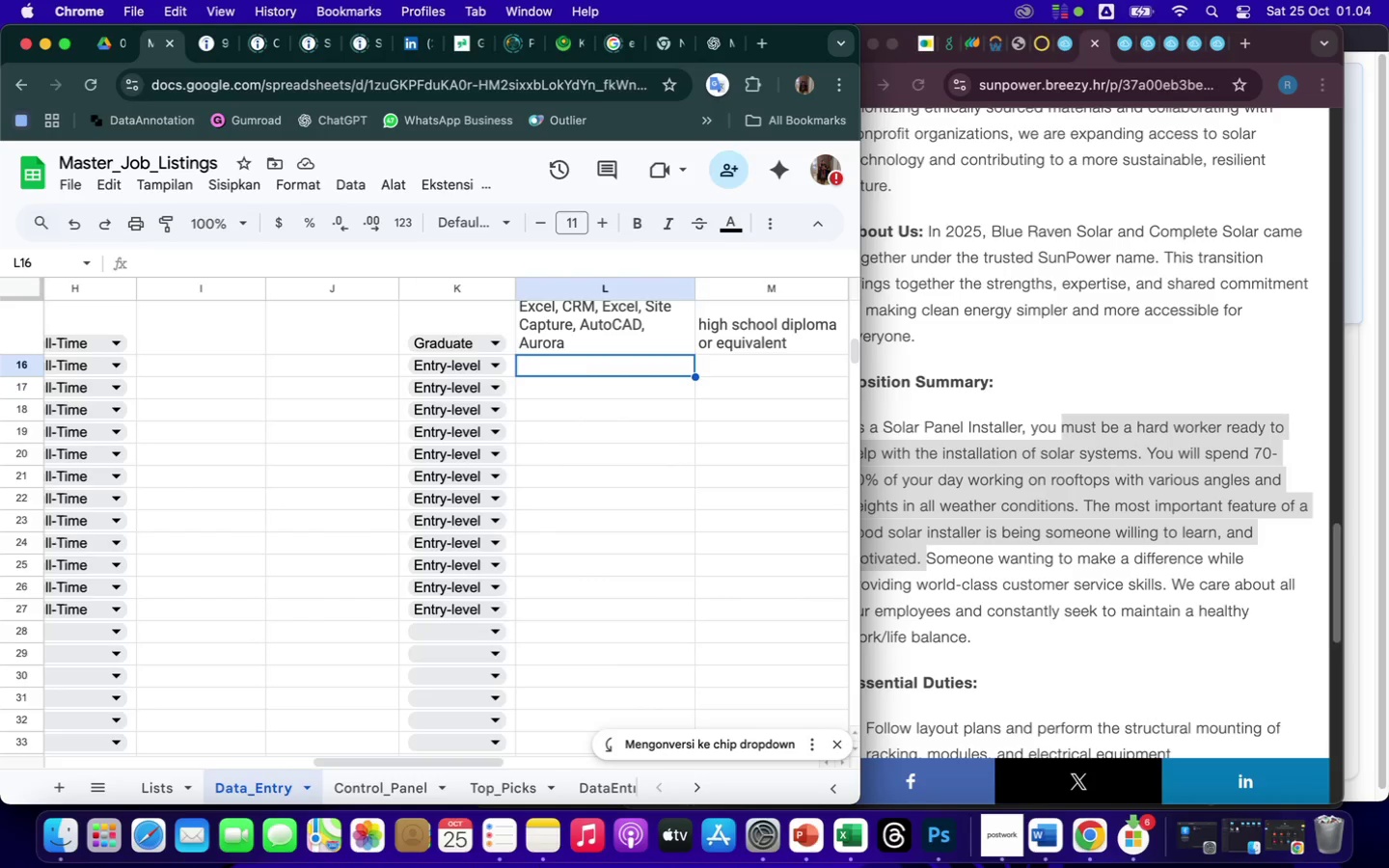 
key(ArrowRight)
 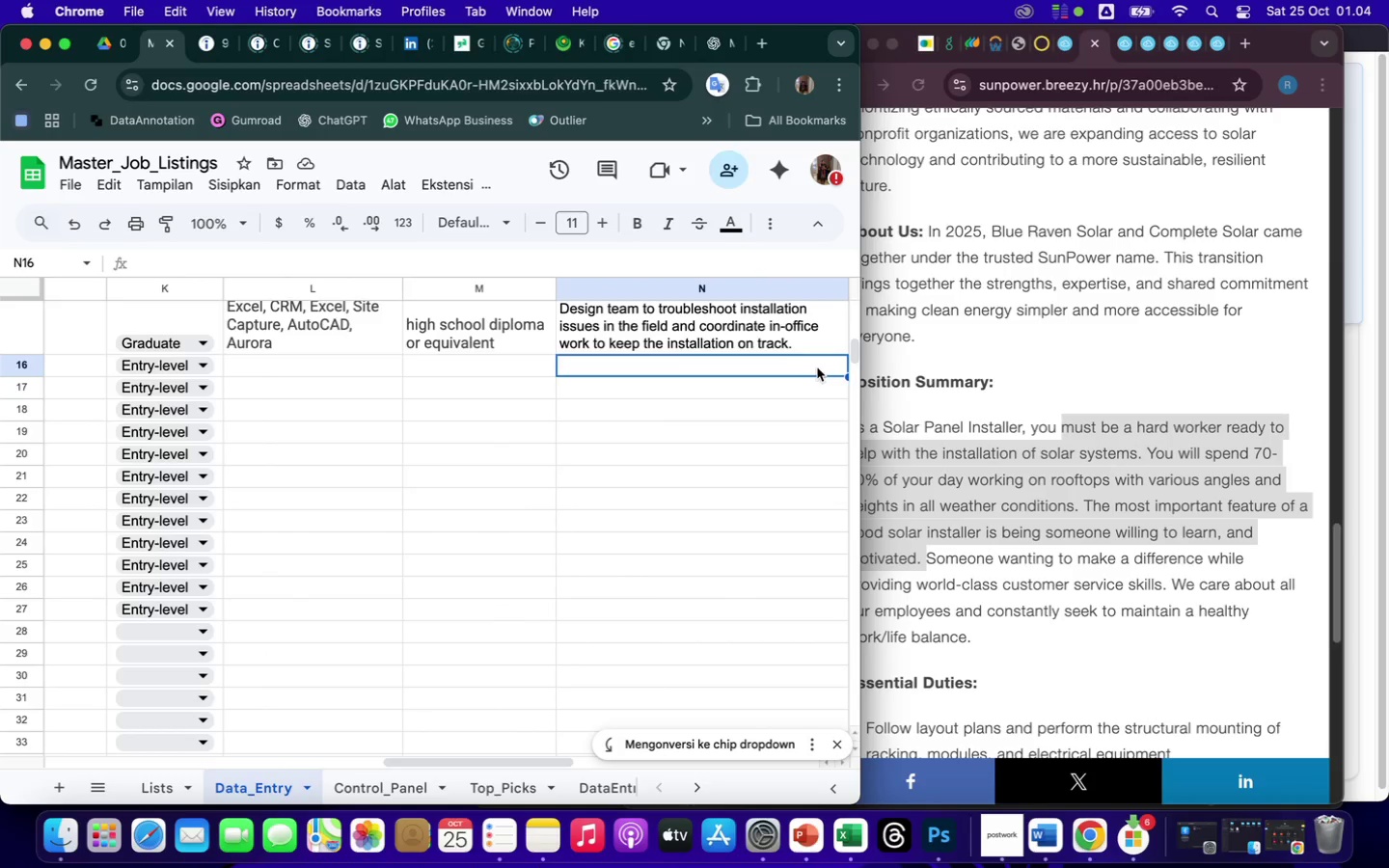 
left_click([752, 367])
 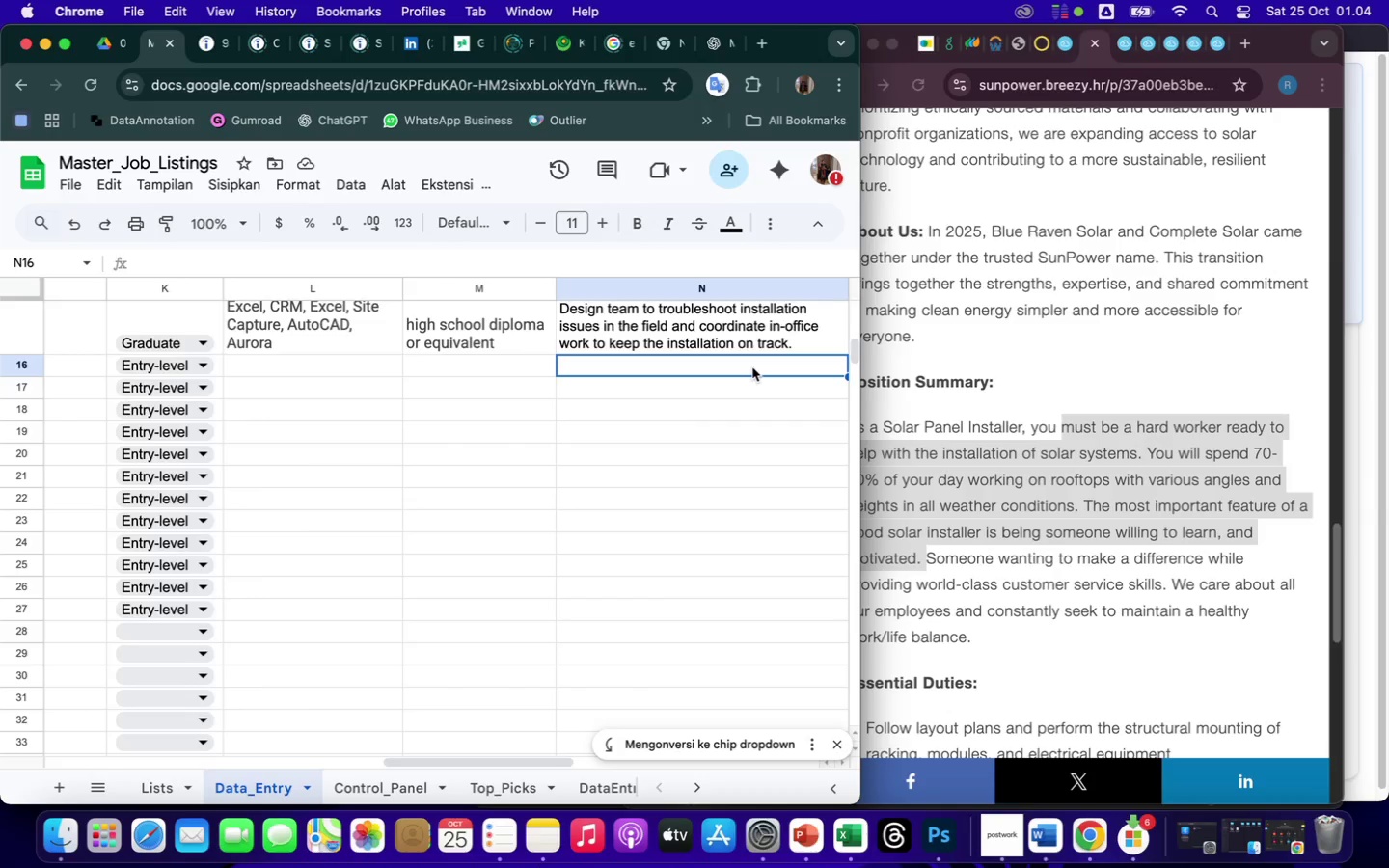 
right_click([752, 367])
 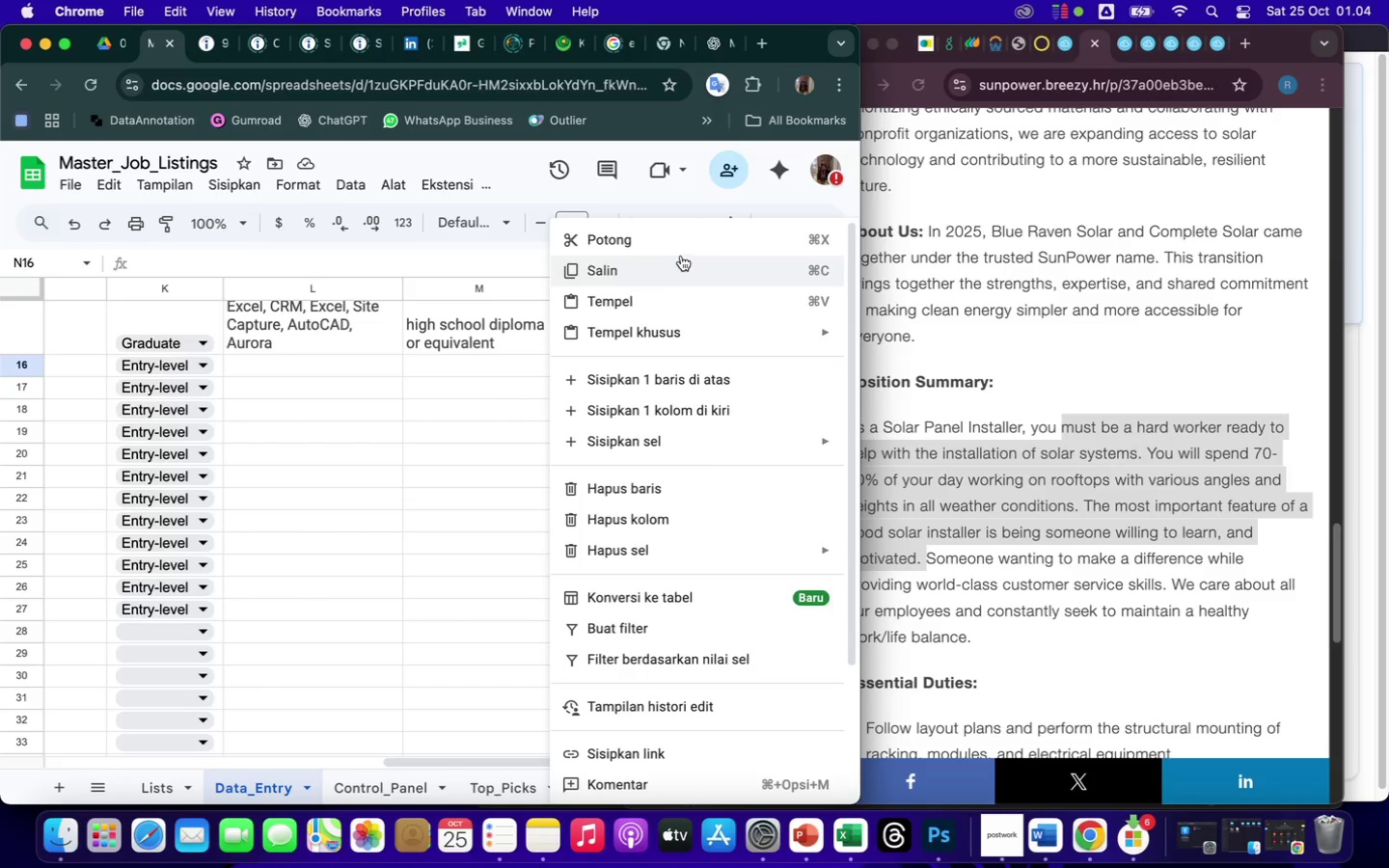 
left_click([631, 297])
 